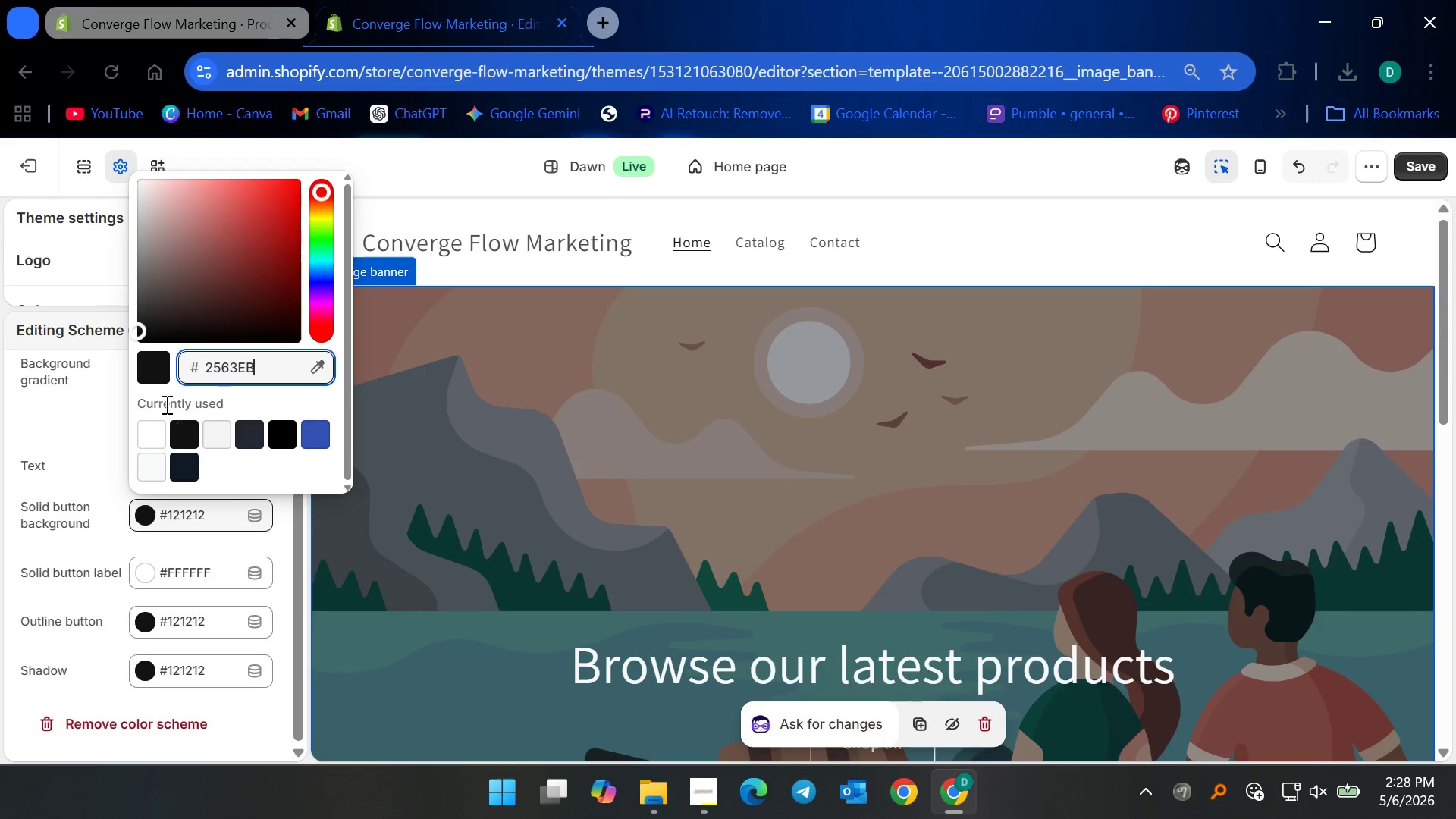 
left_click([86, 411])
 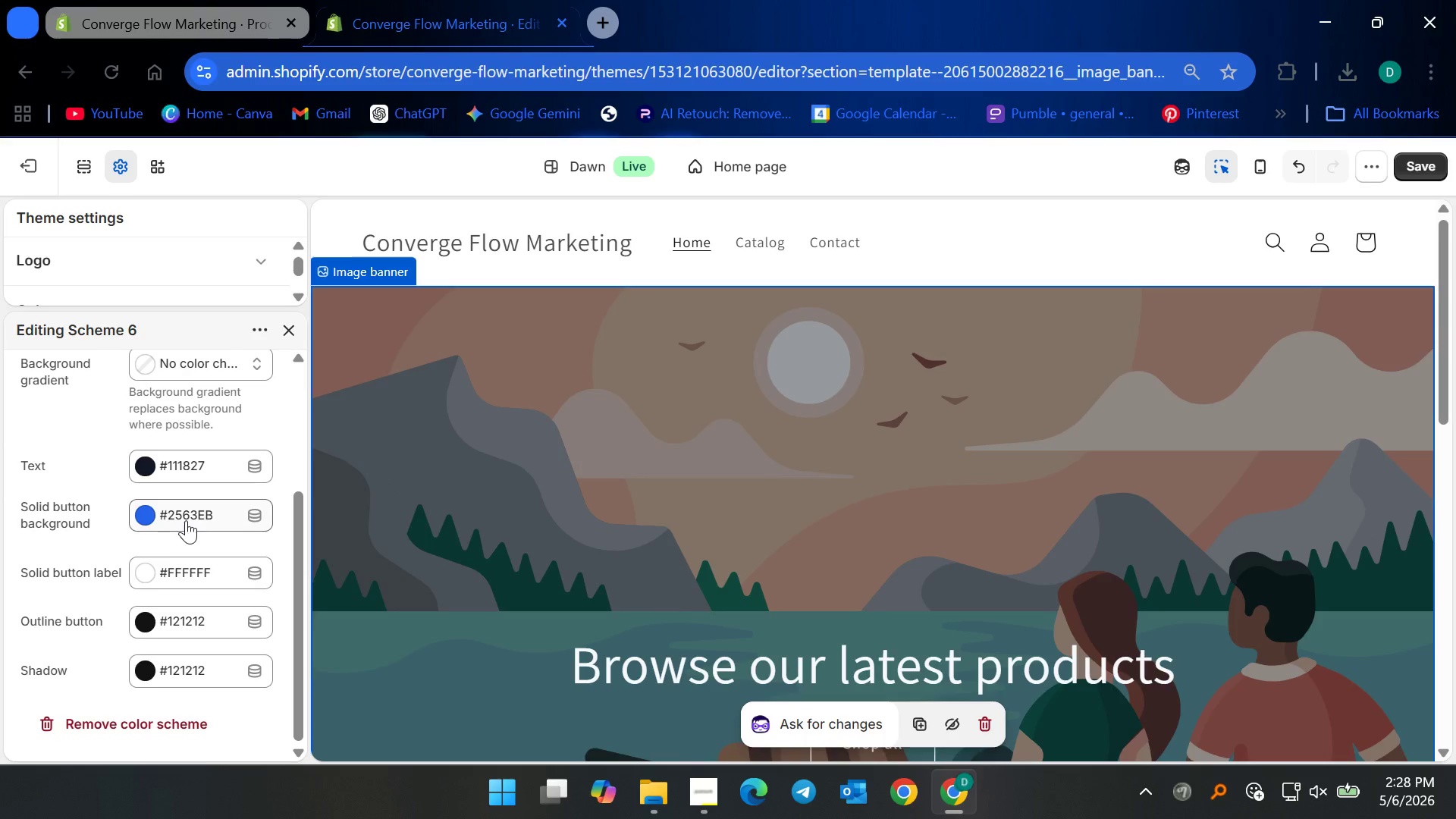 
wait(6.98)
 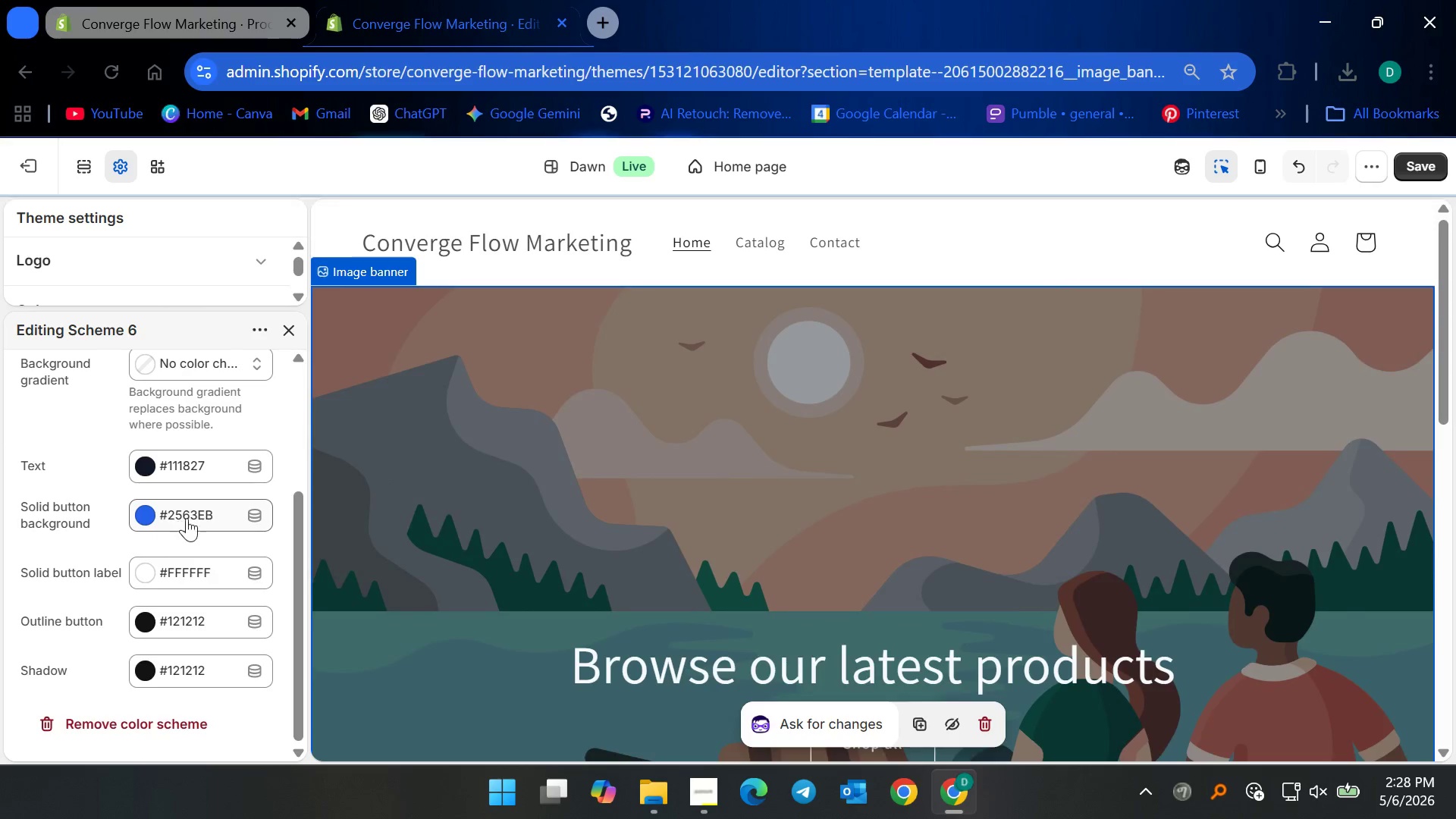 
scroll: coordinate [160, 605], scroll_direction: down, amount: 4.0
 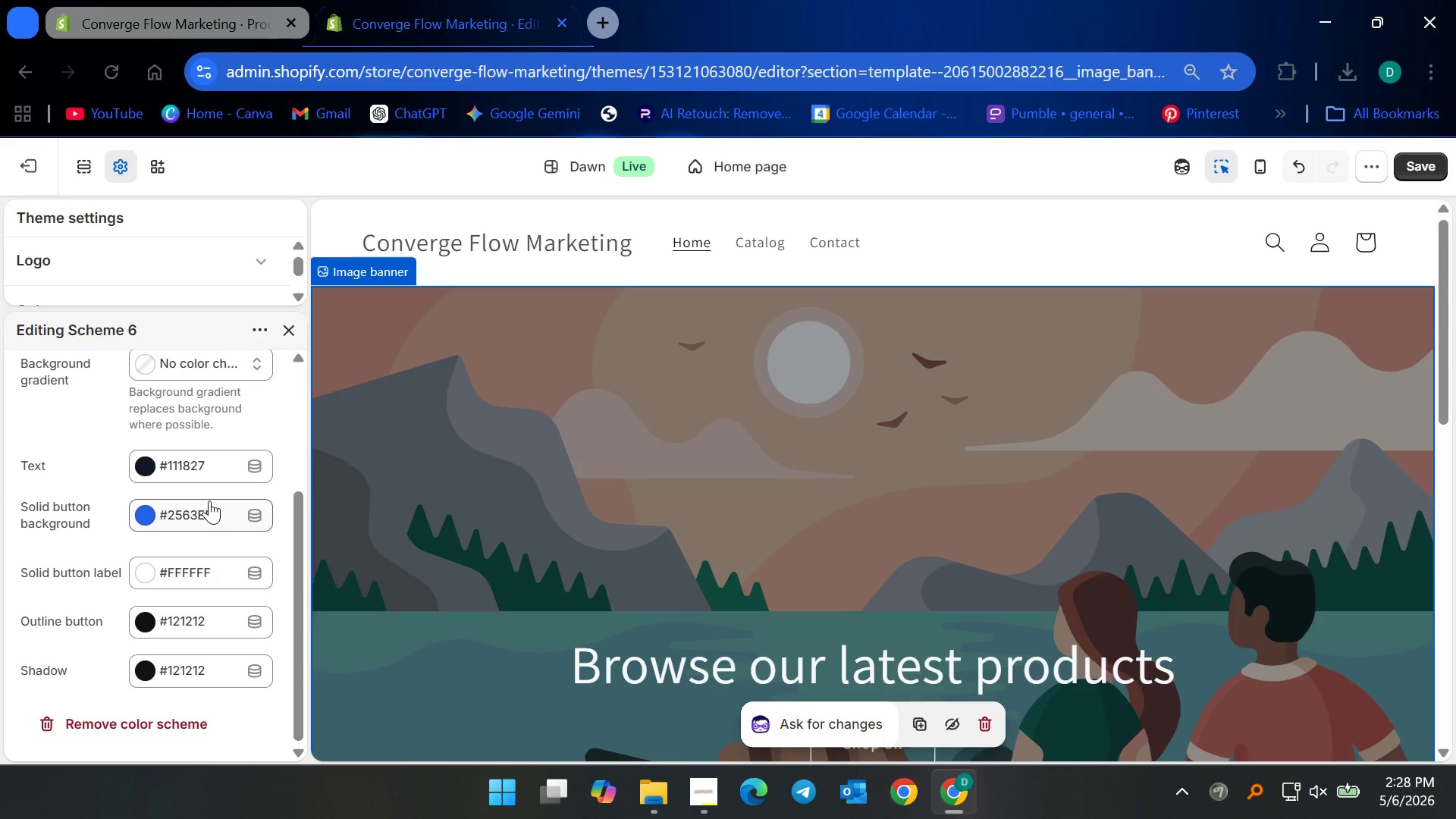 
wait(5.1)
 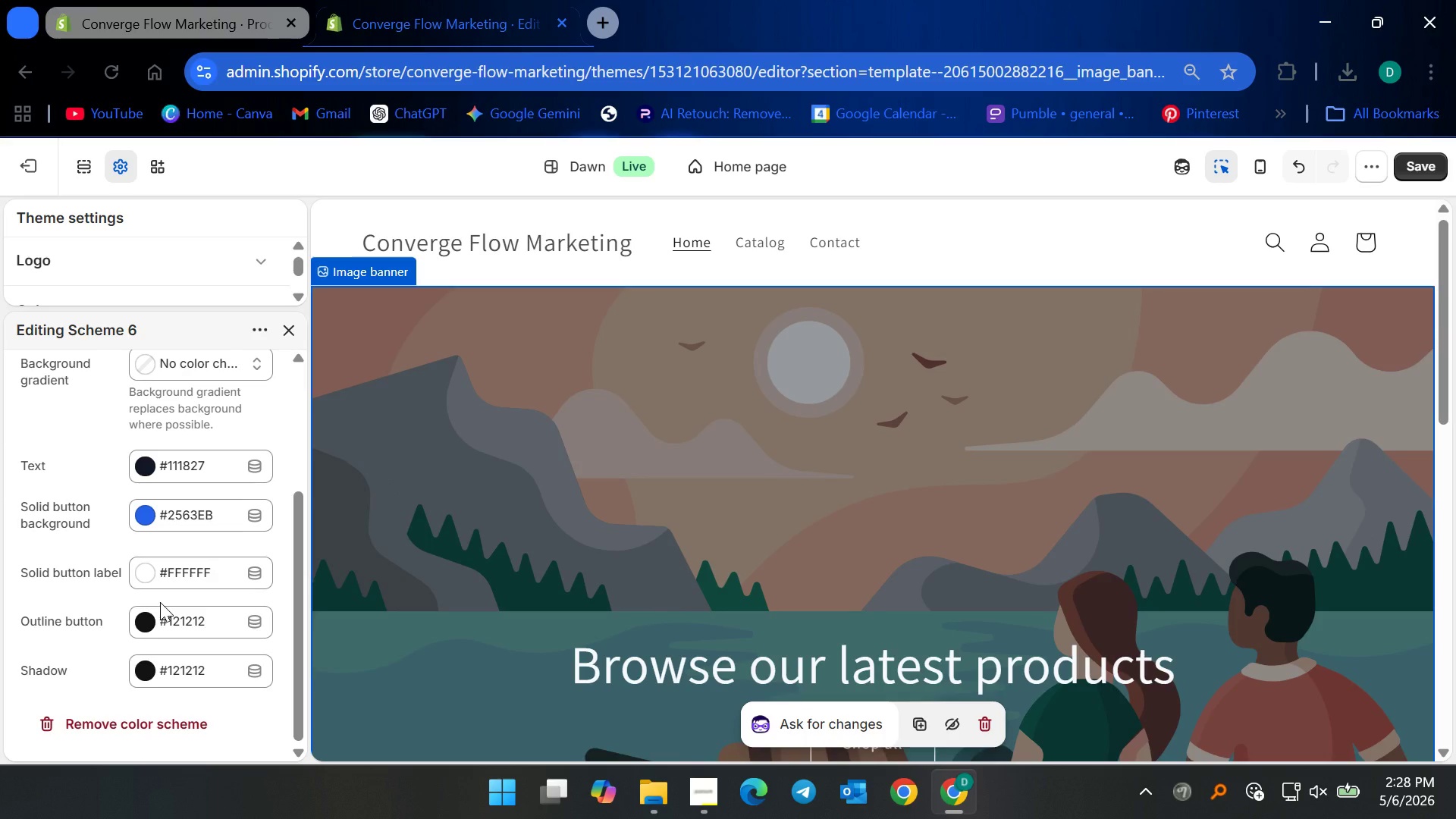 
left_click([196, 625])
 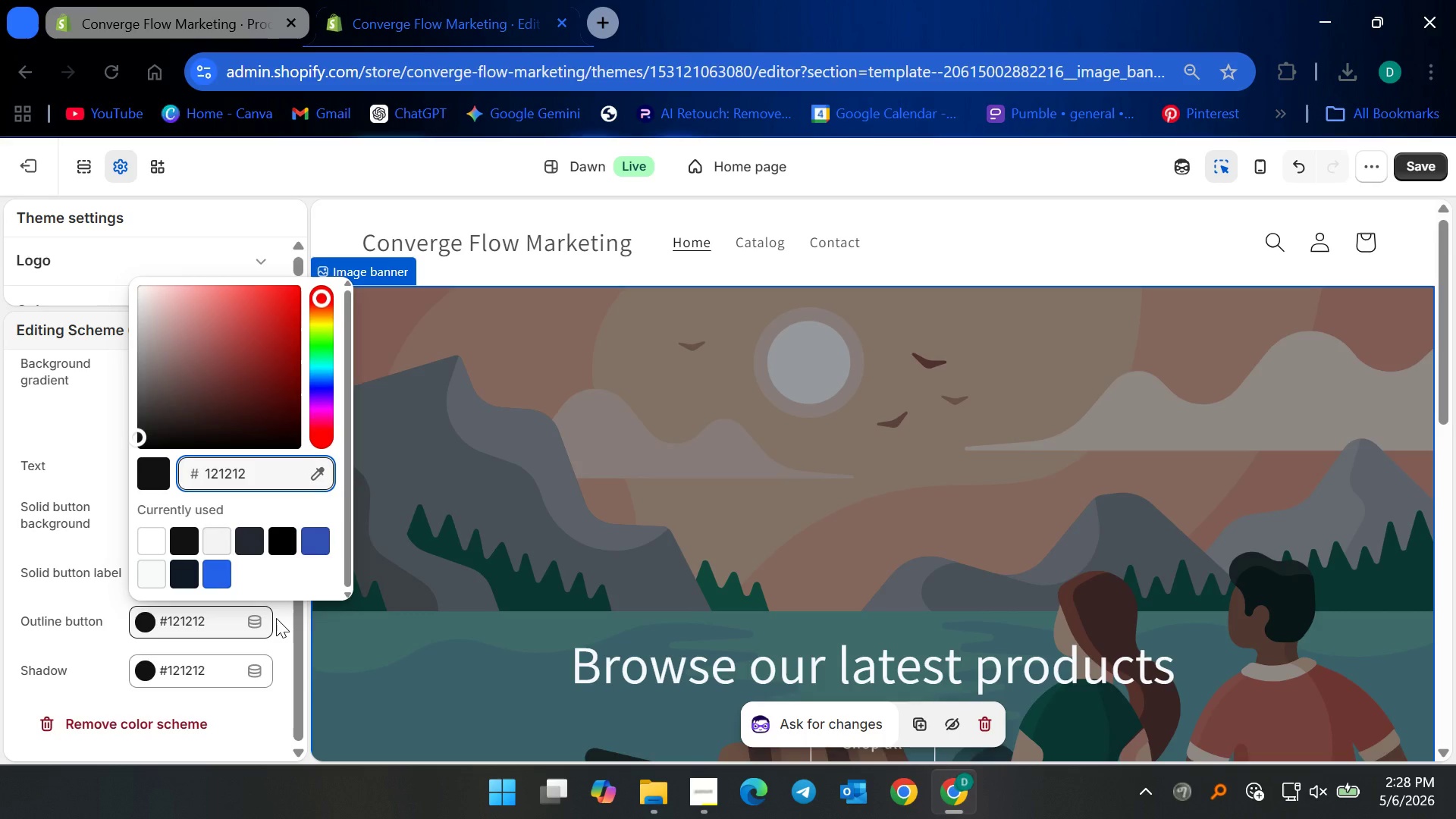 
key(Control+ControlLeft)
 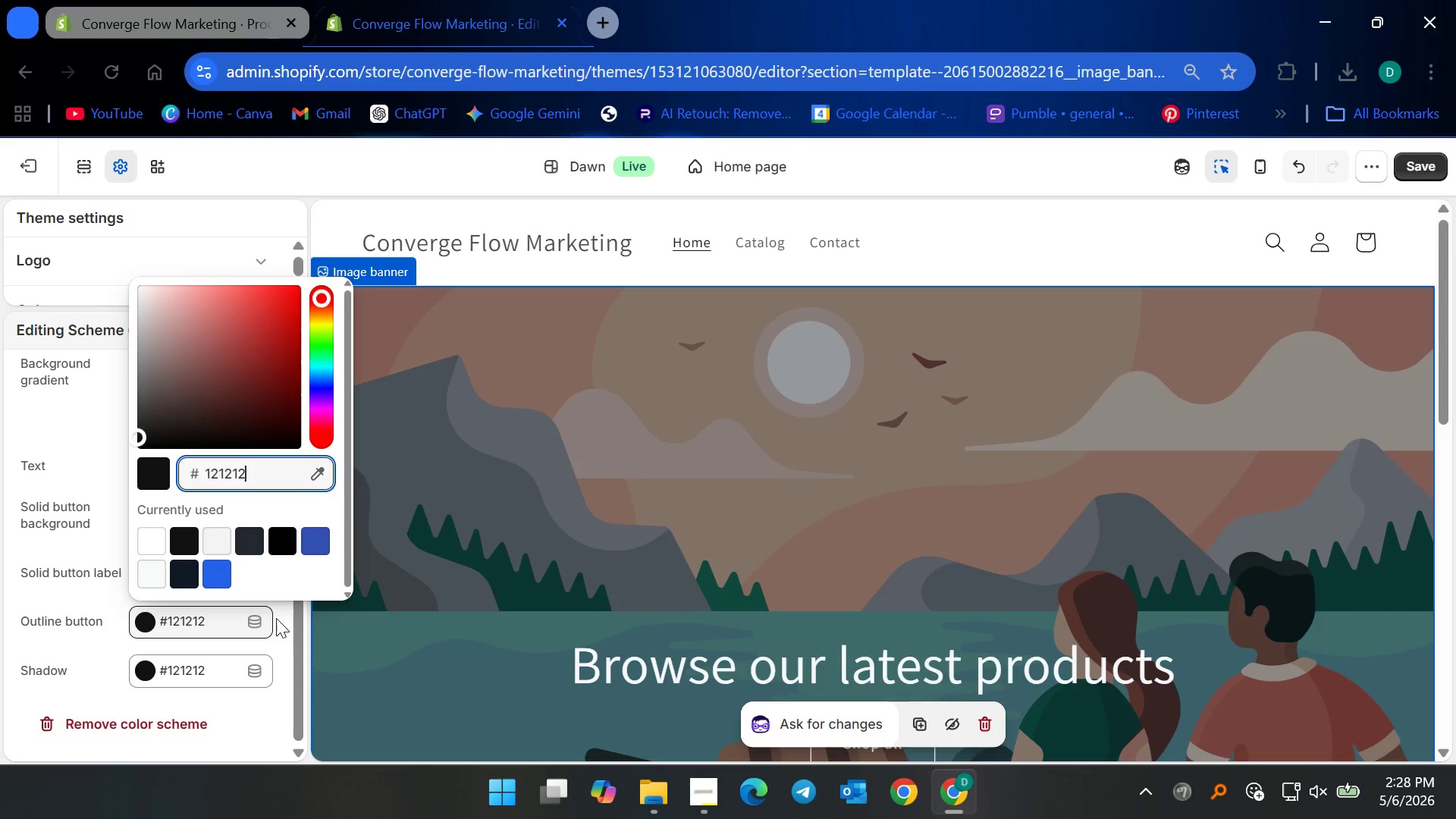 
key(Control+A)
 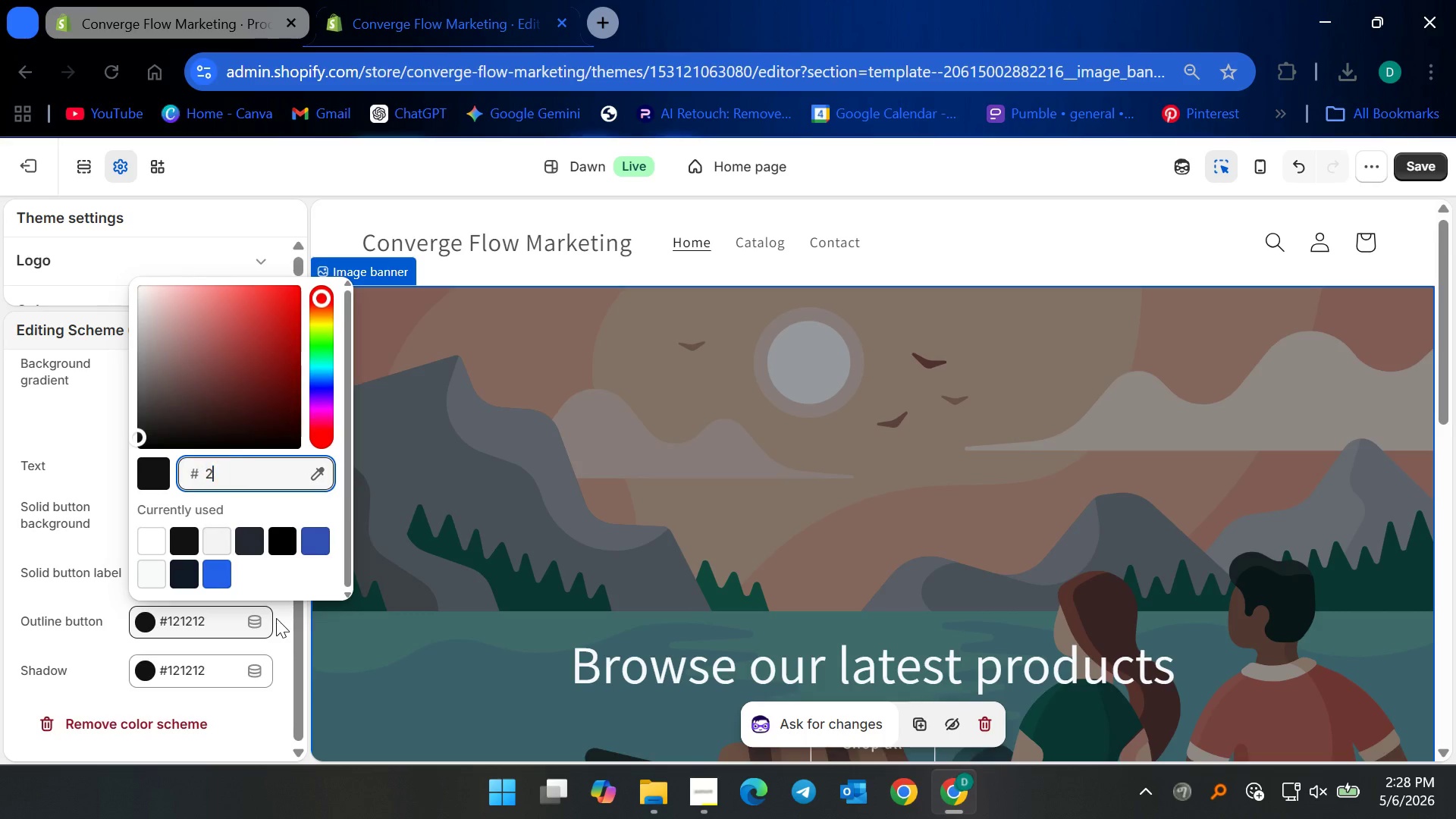 
type(26)
key(Backspace)
type(563EB)
 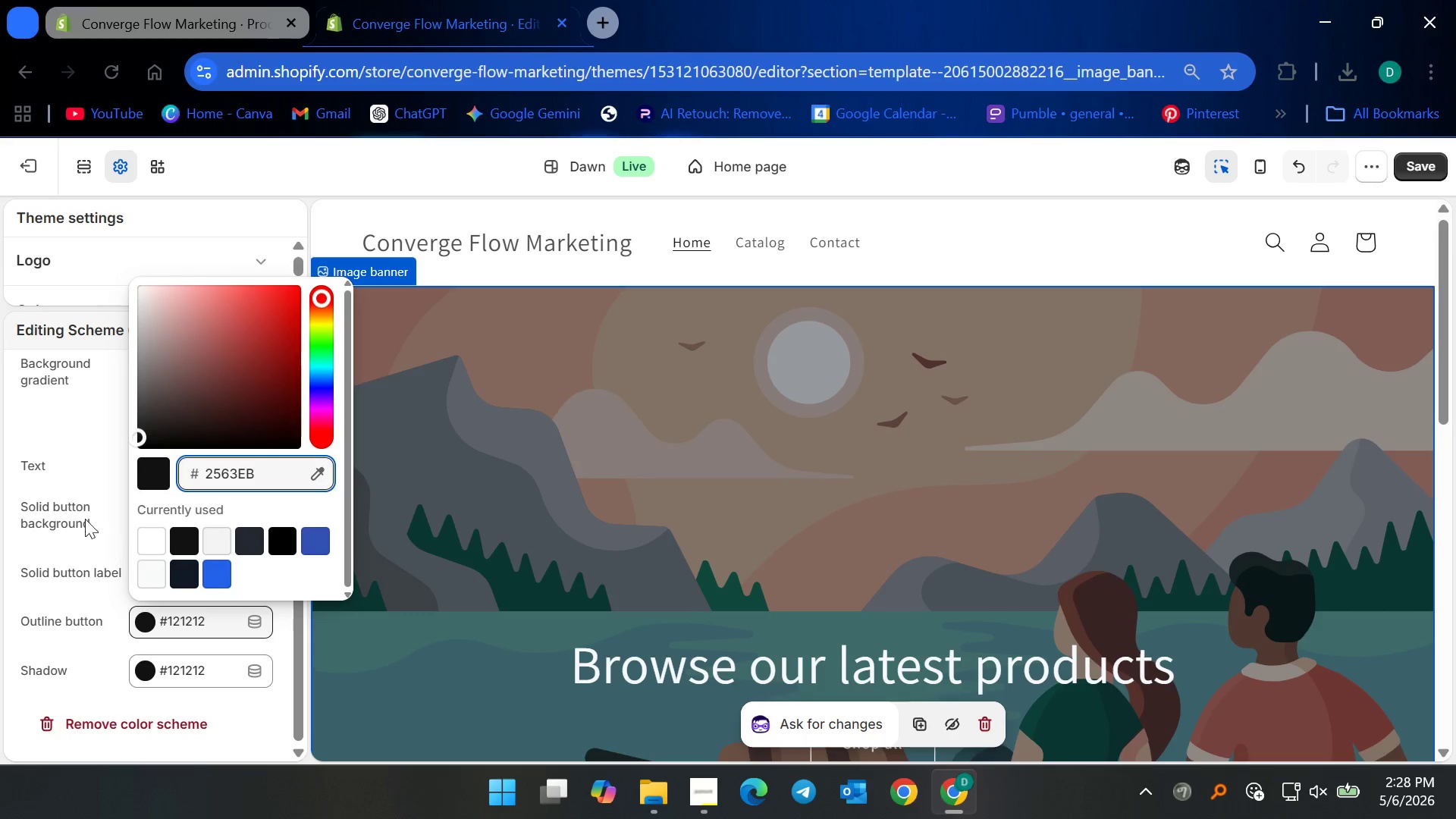 
left_click([52, 485])
 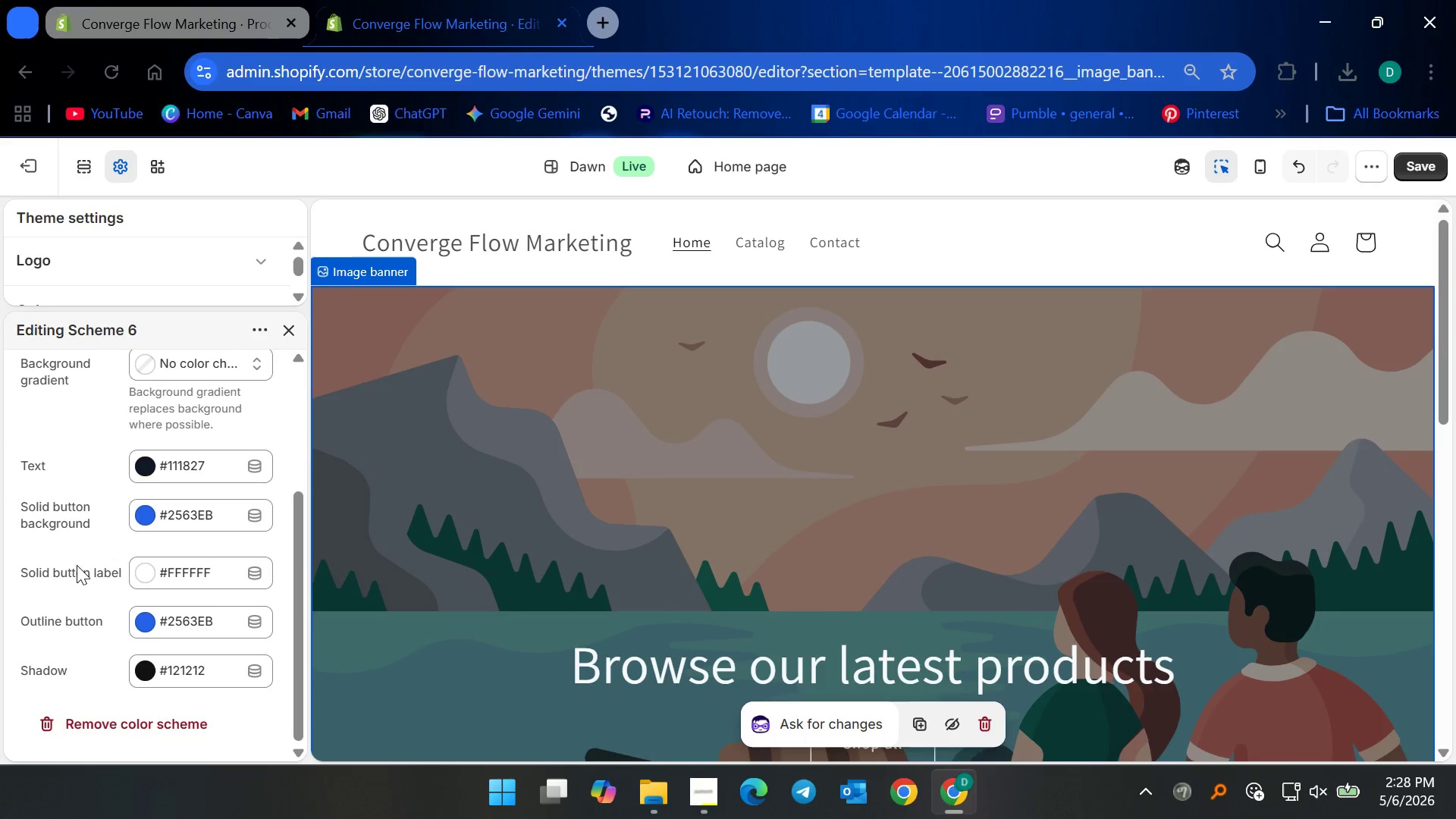 
left_click([183, 670])
 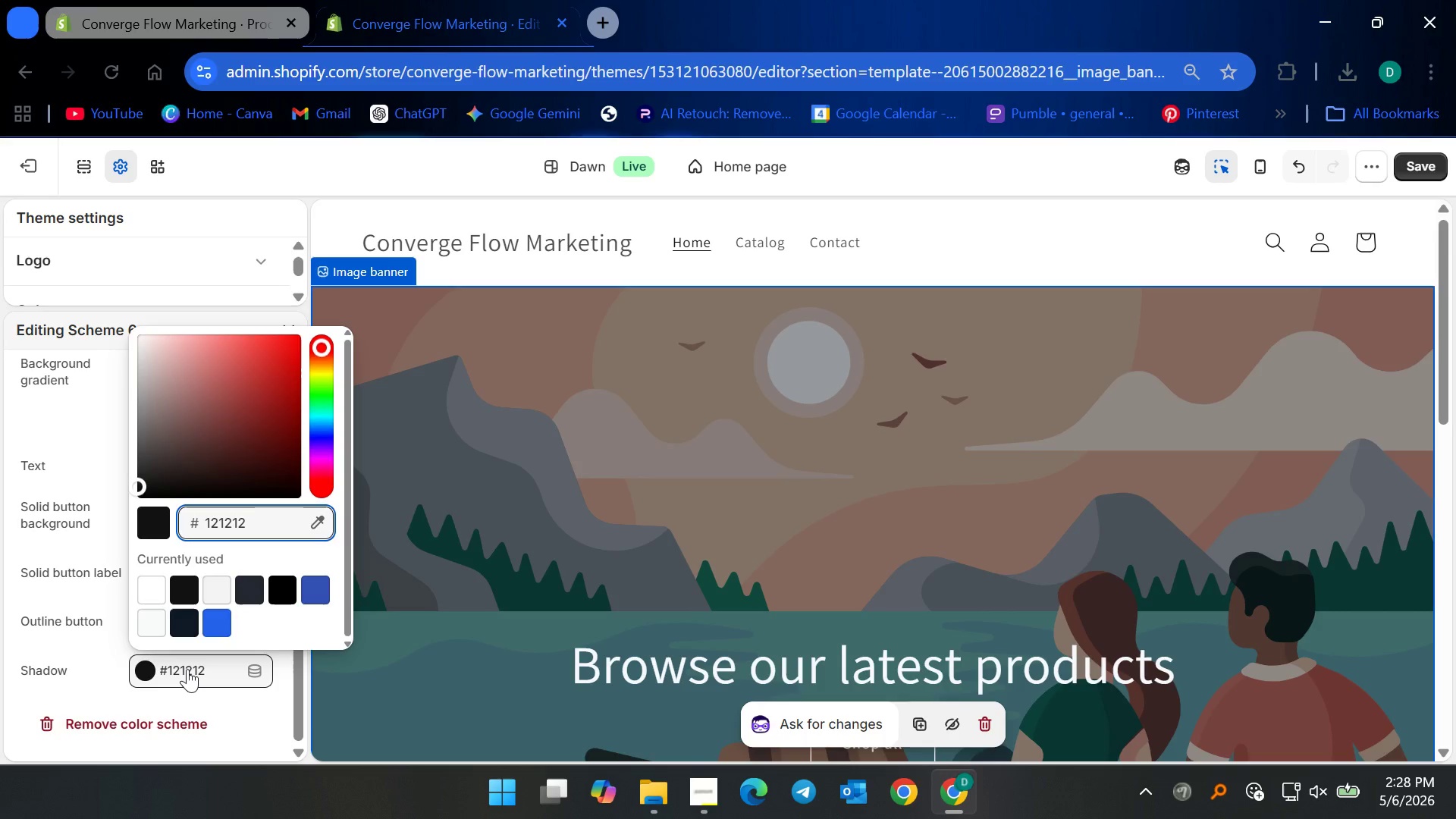 
key(Control+ControlLeft)
 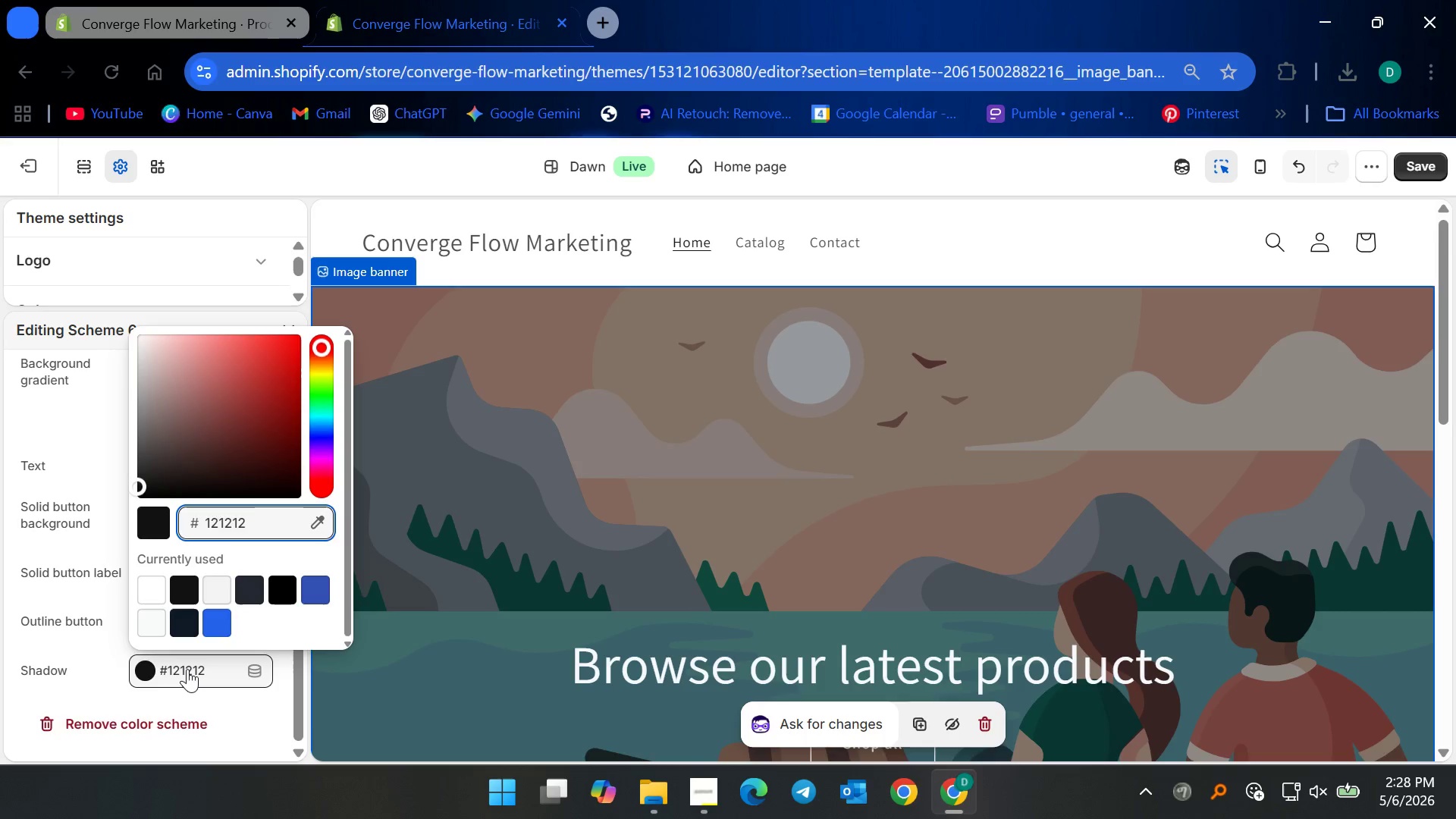 
key(Control+A)
 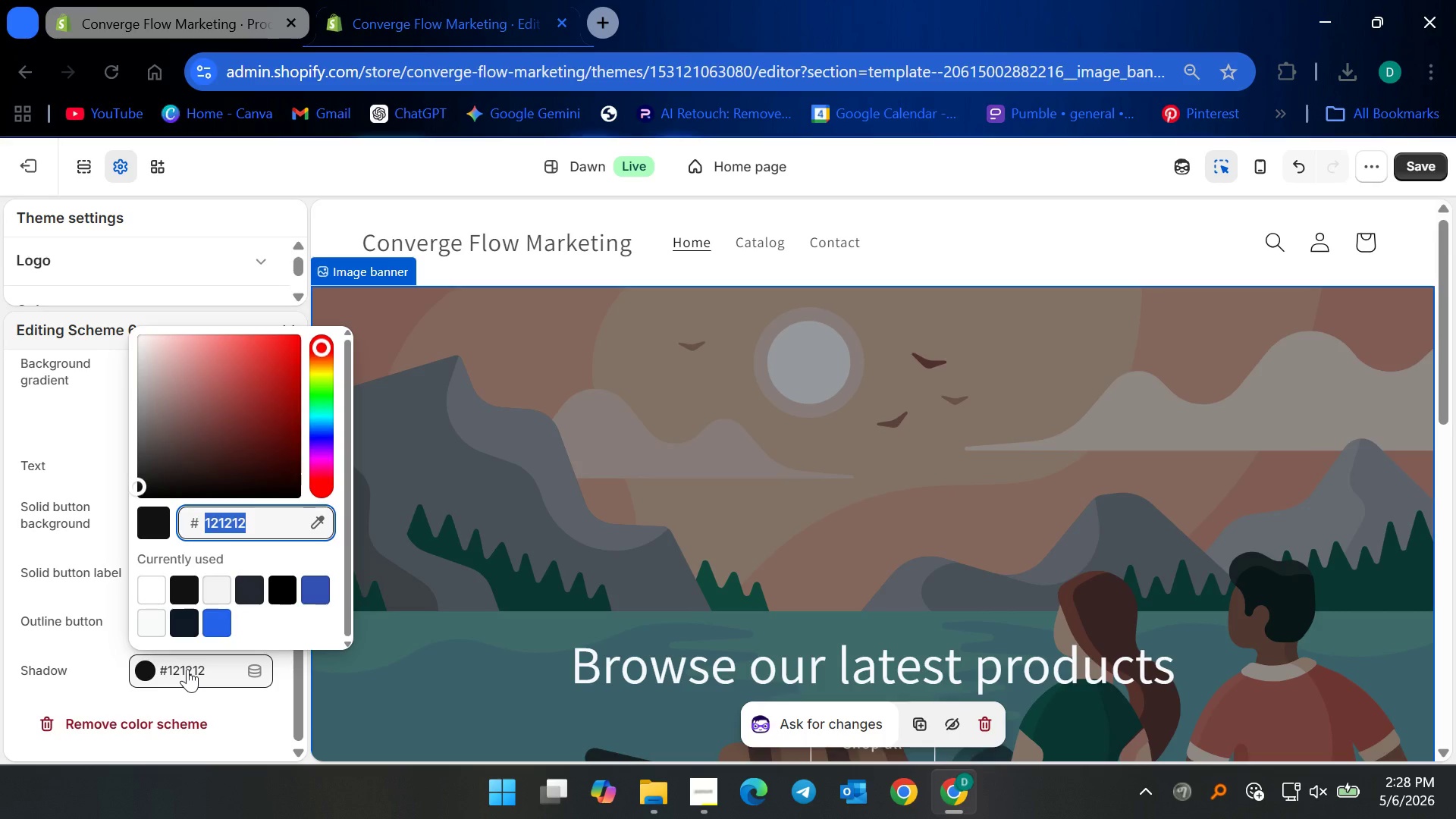 
type(00000014)
 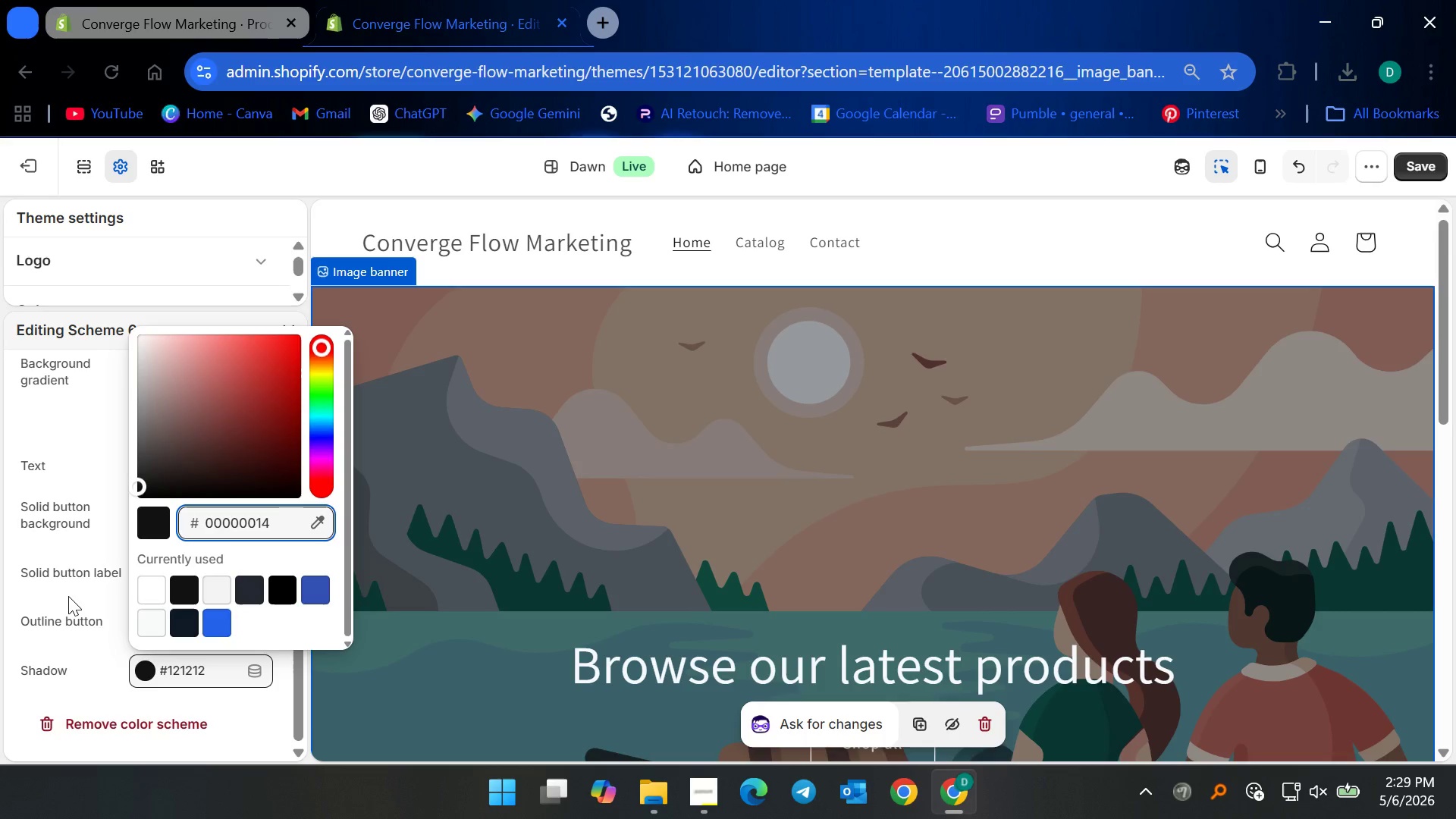 
left_click([68, 596])
 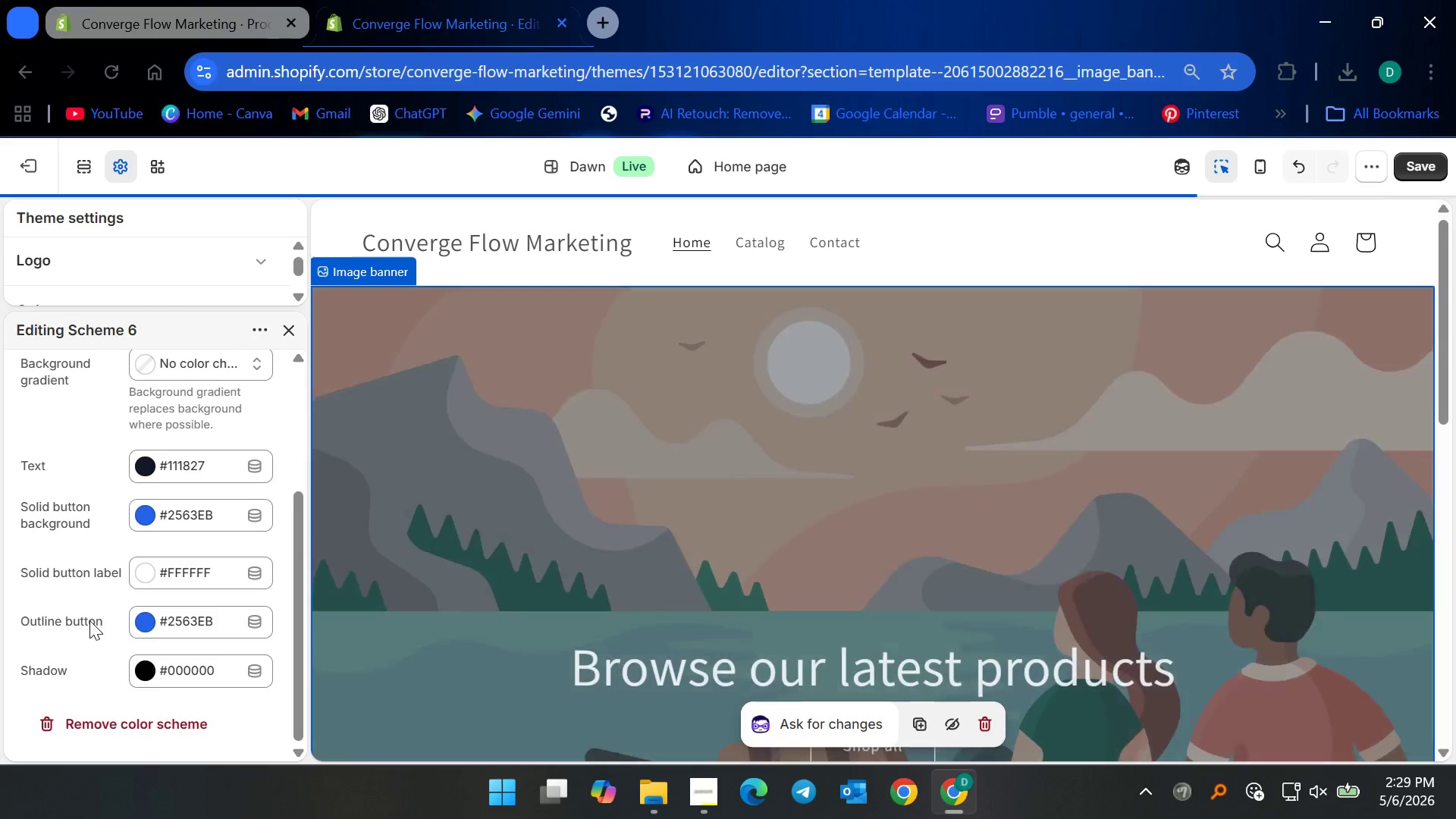 
scroll: coordinate [177, 598], scroll_direction: up, amount: 2.0
 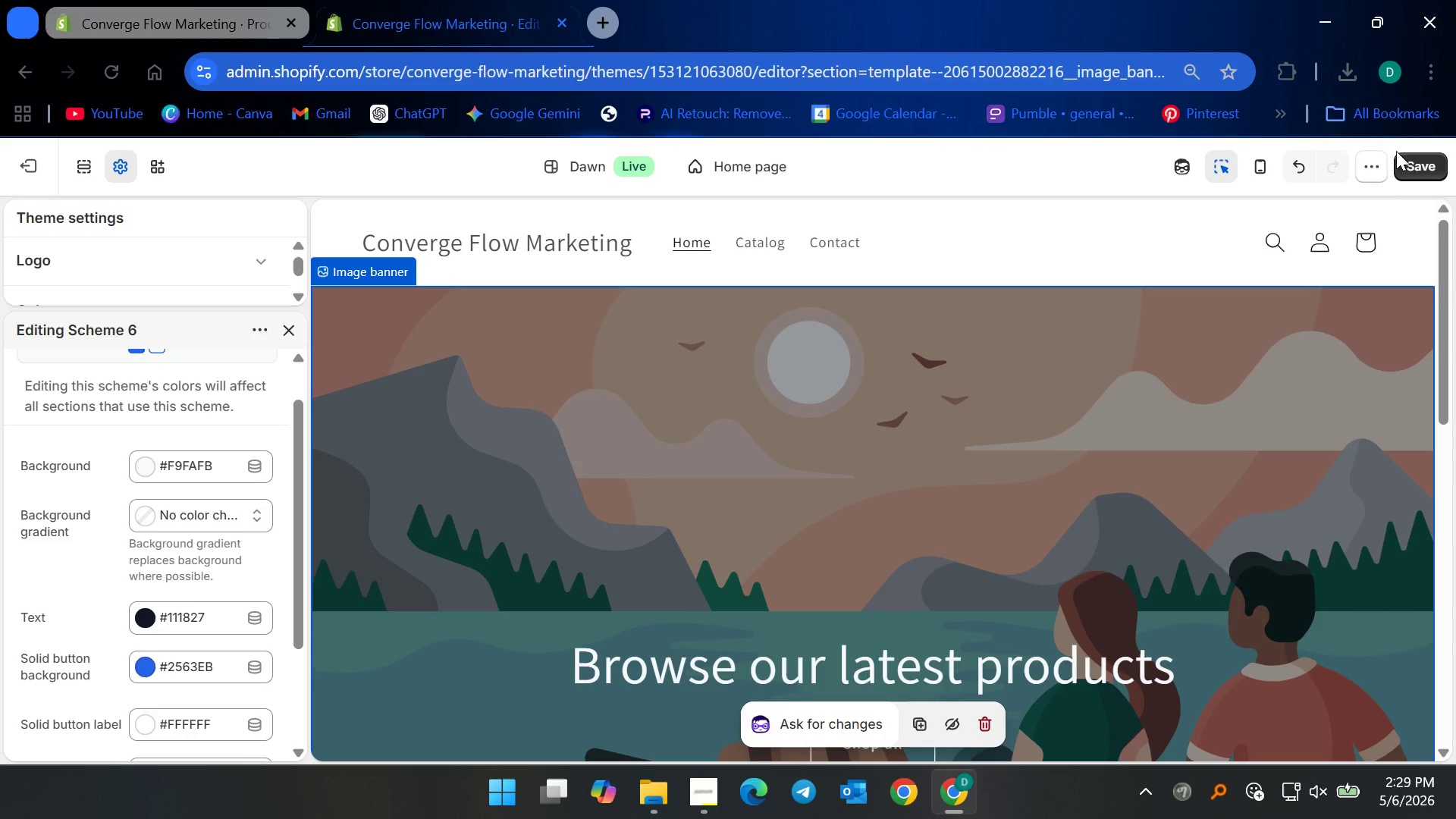 
left_click([1410, 165])
 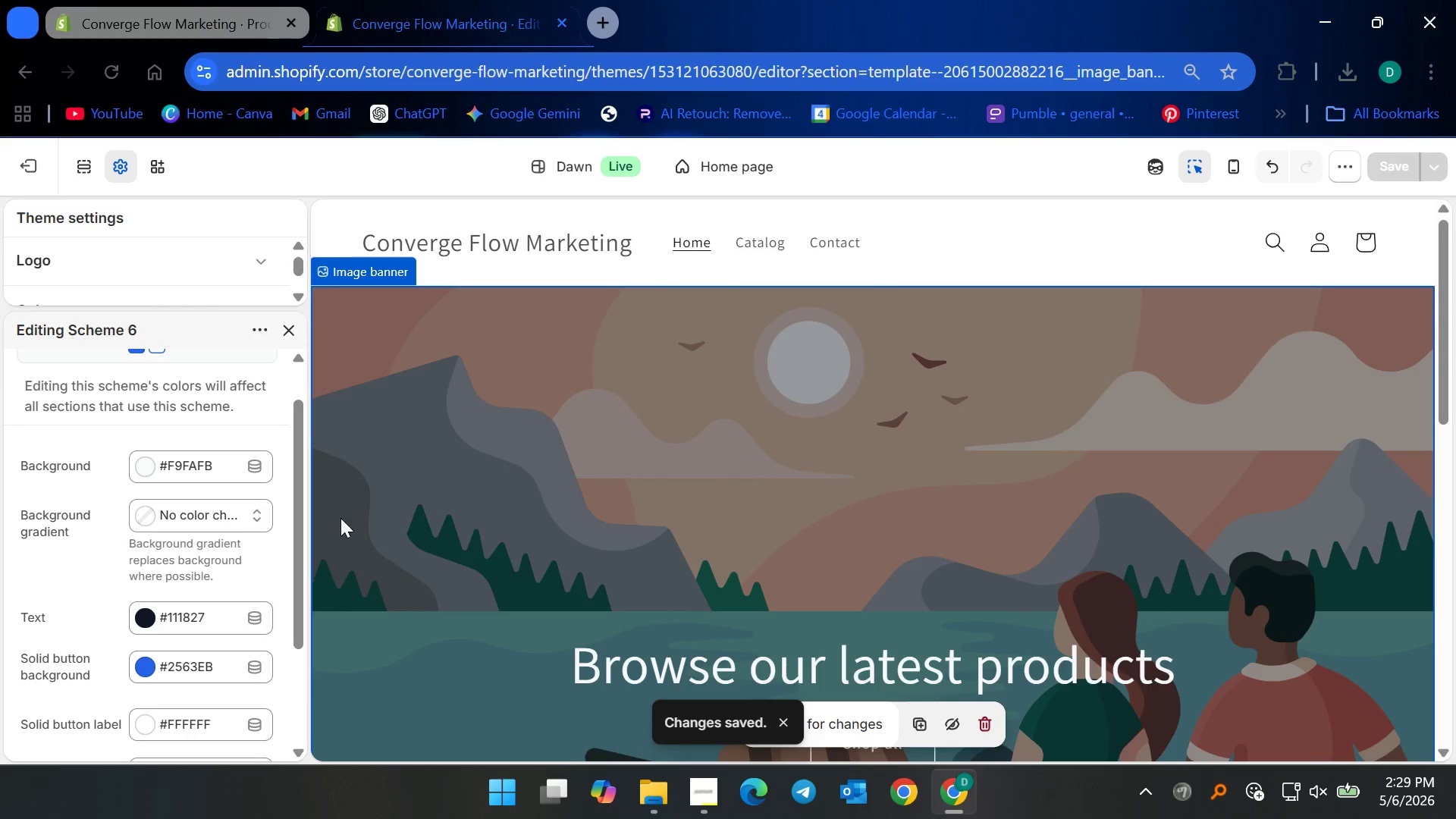 
scroll: coordinate [661, 416], scroll_direction: down, amount: 7.0
 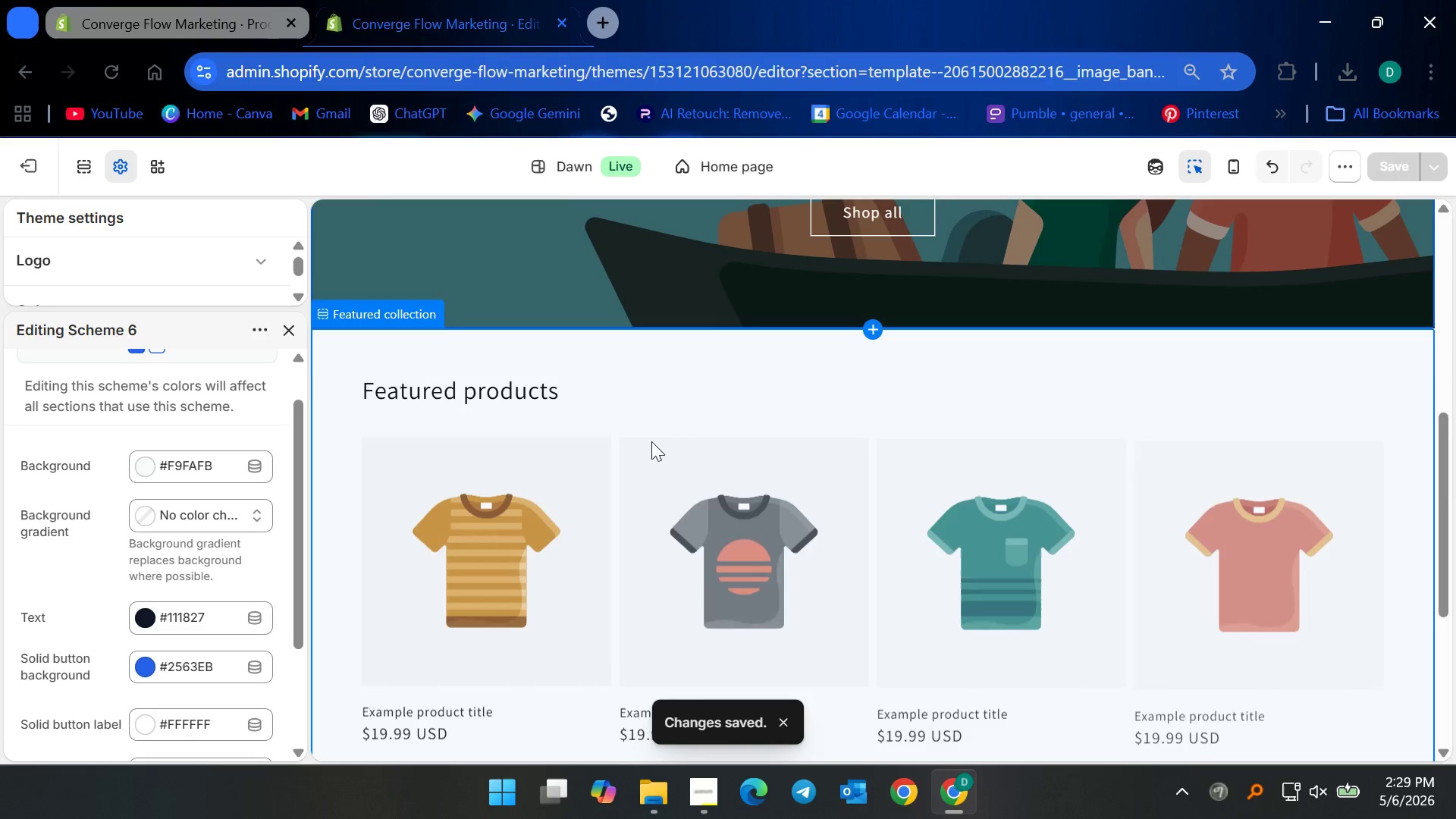 
scroll: coordinate [649, 438], scroll_direction: up, amount: 11.0
 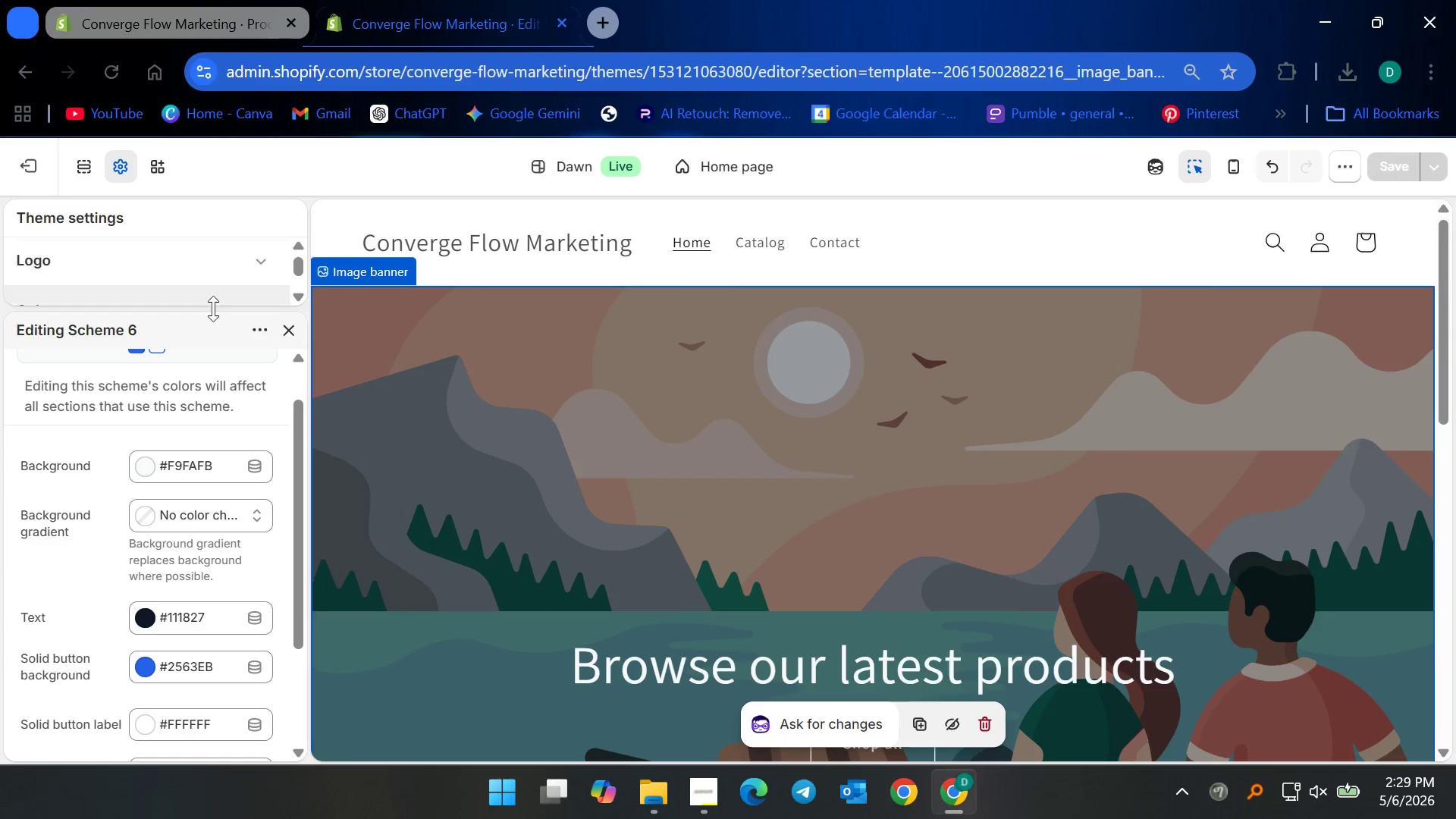 
left_click([568, 357])
 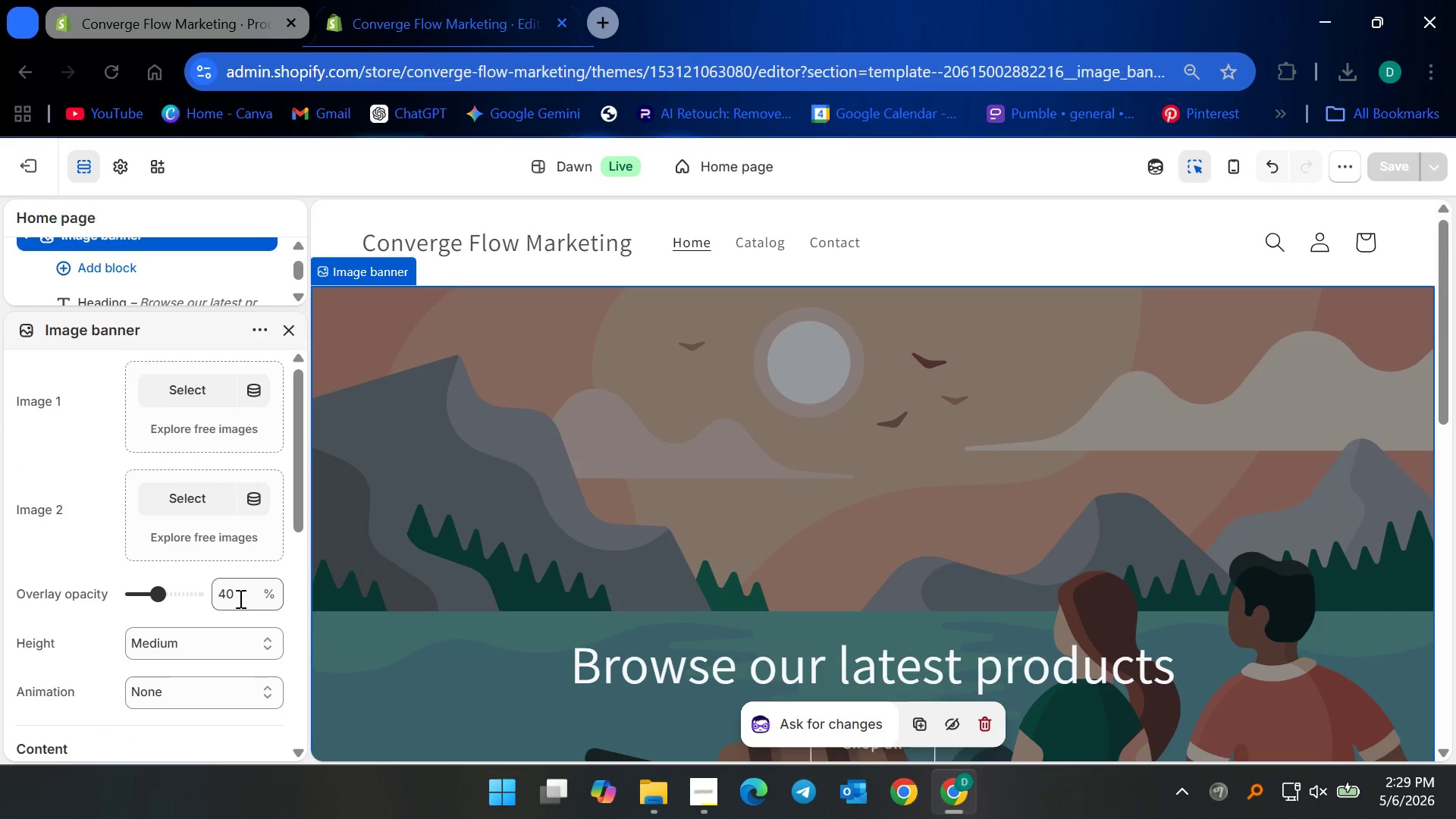 
scroll: coordinate [494, 588], scroll_direction: down, amount: 5.0
 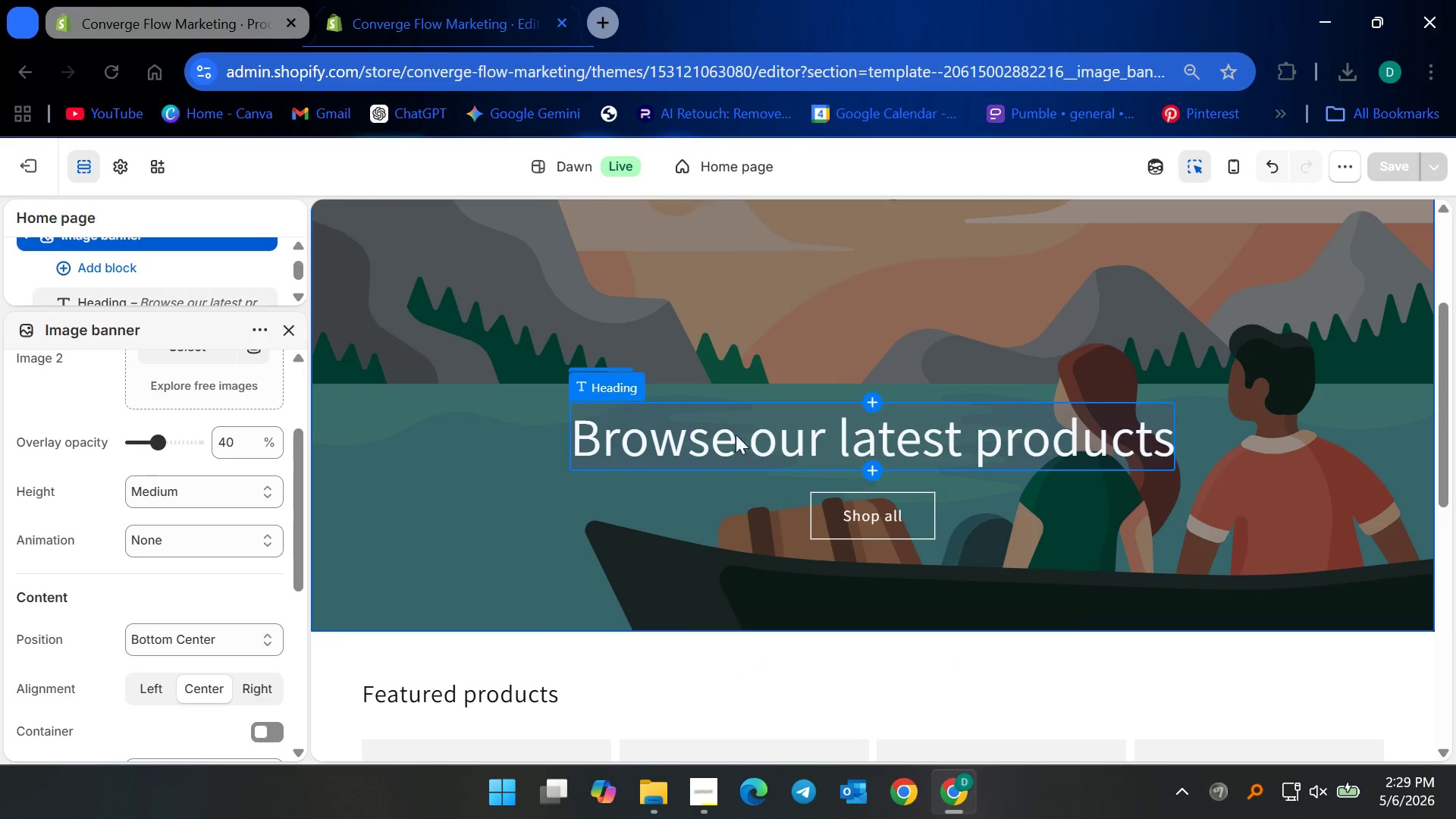 
left_click([726, 441])
 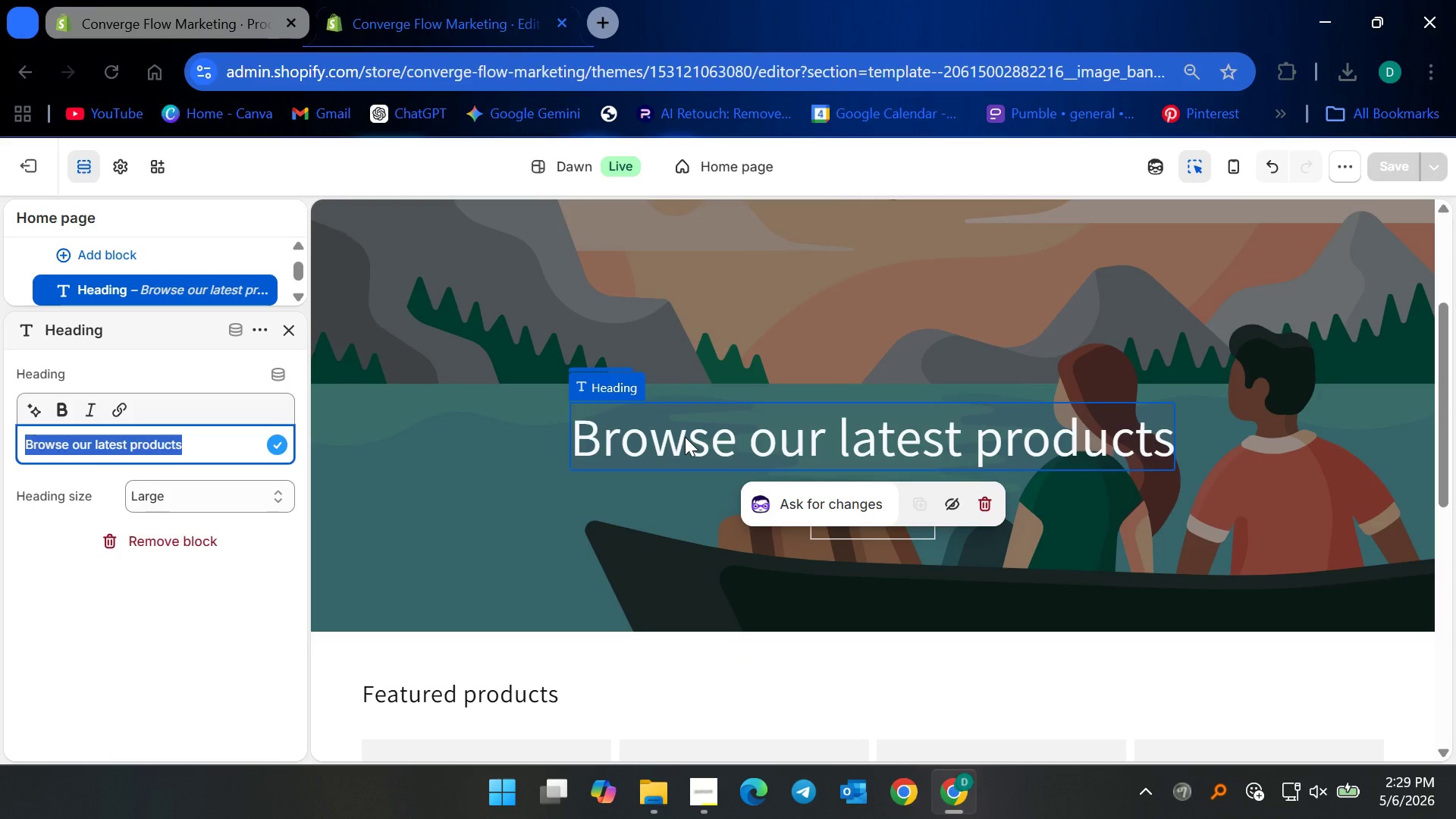 
wait(10.89)
 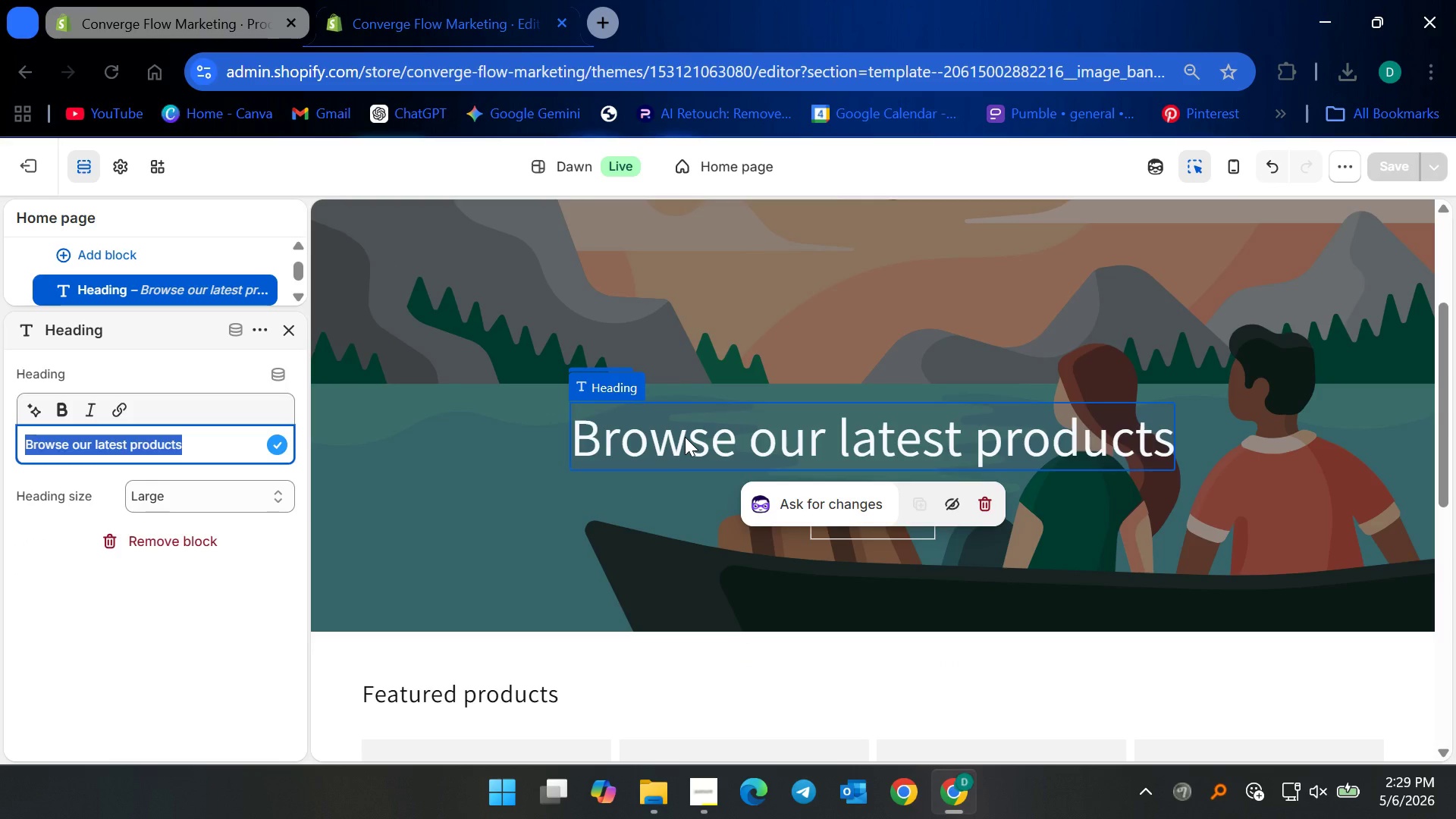 
double_click([689, 419])
 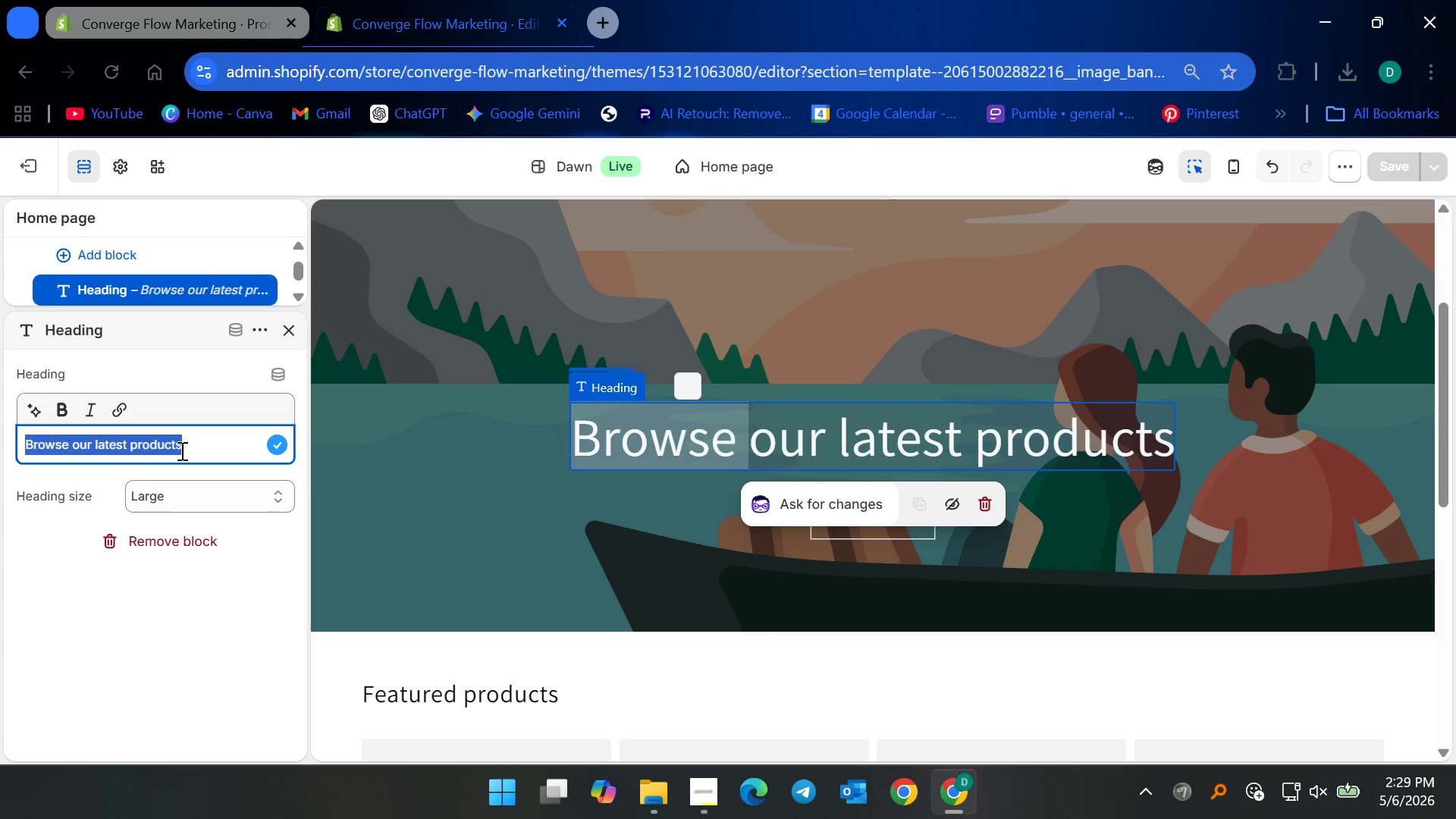 
key(Shift+P)
 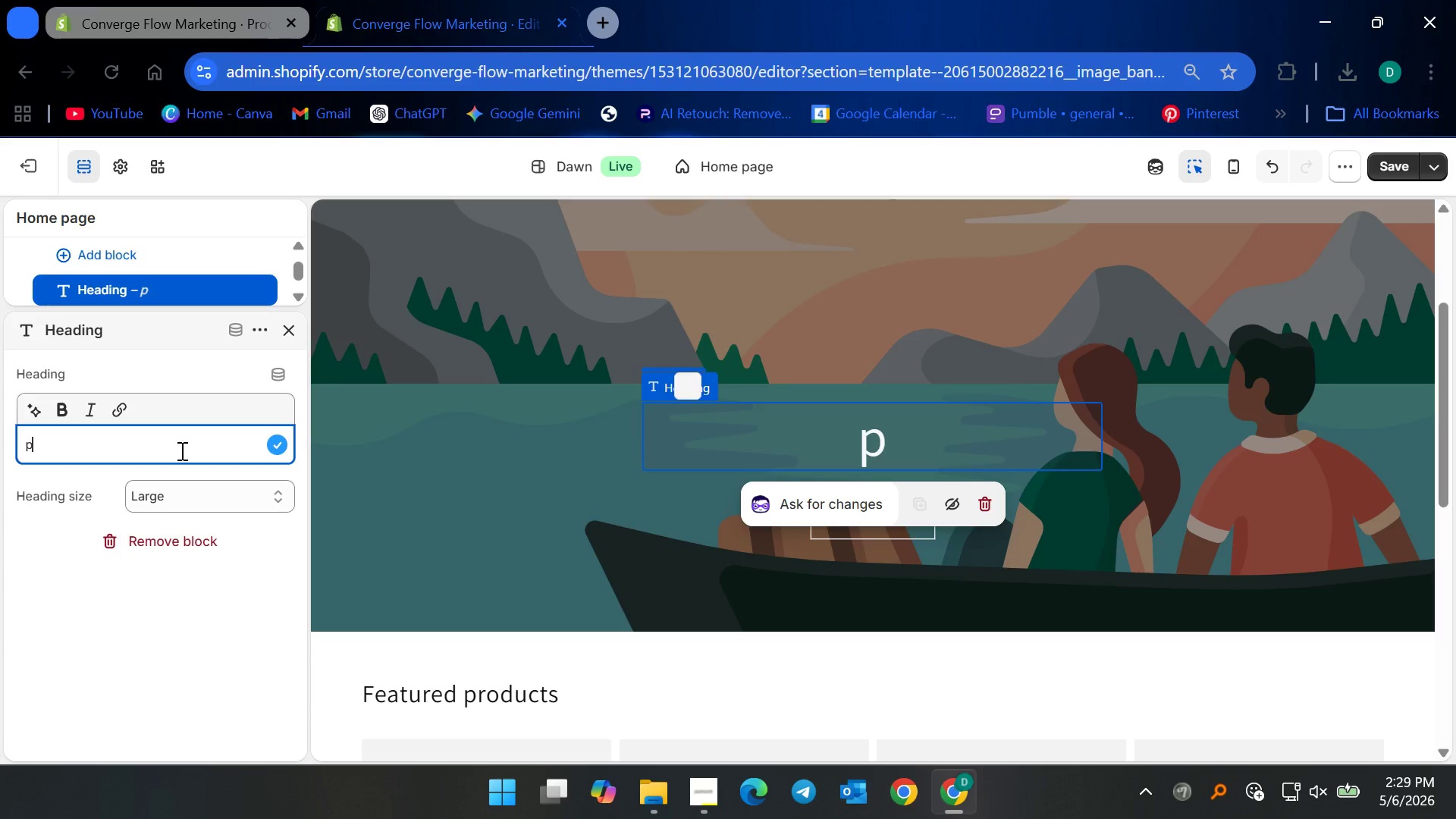 
key(Backspace)
 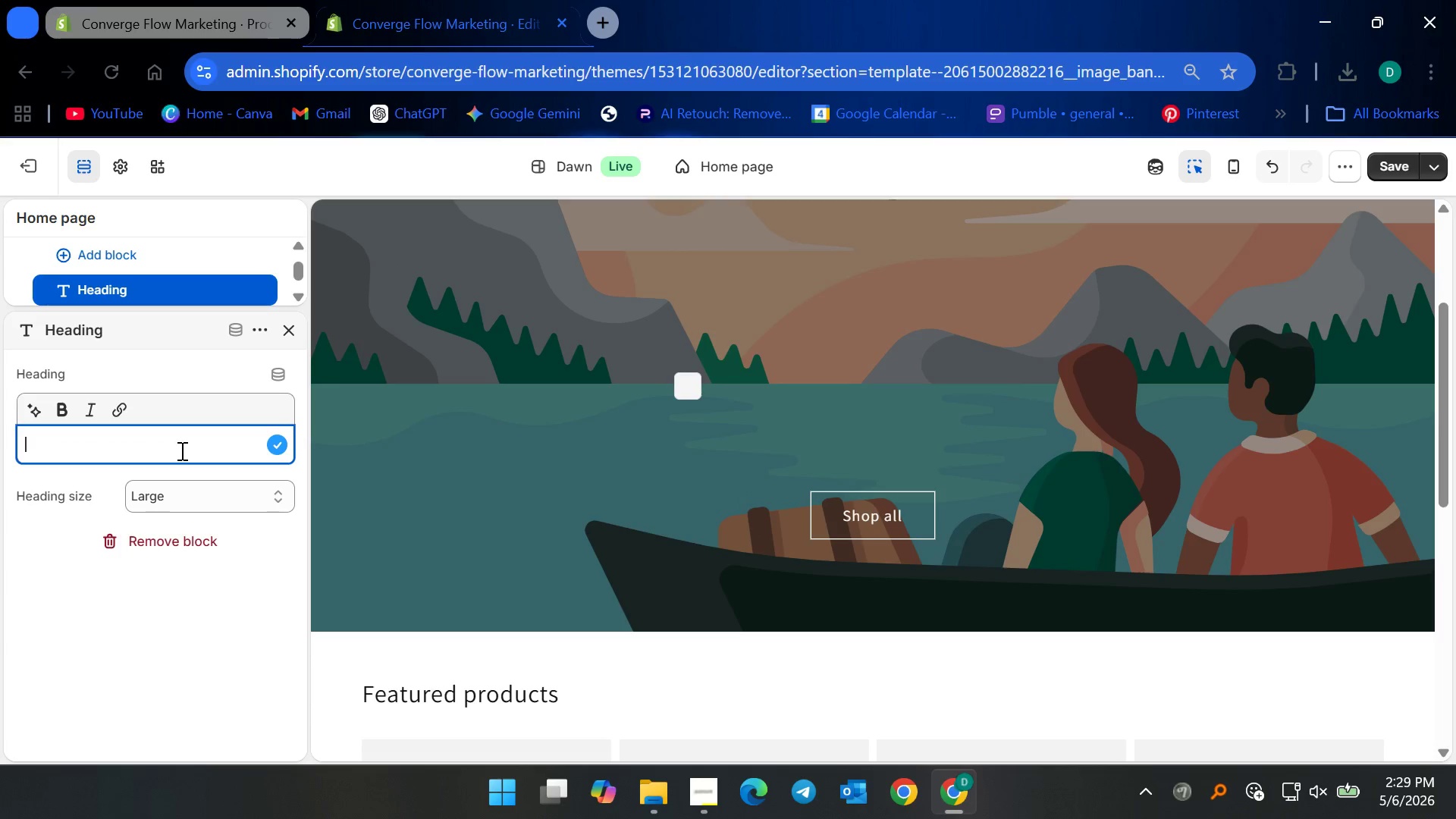 
key(CapsLock)
 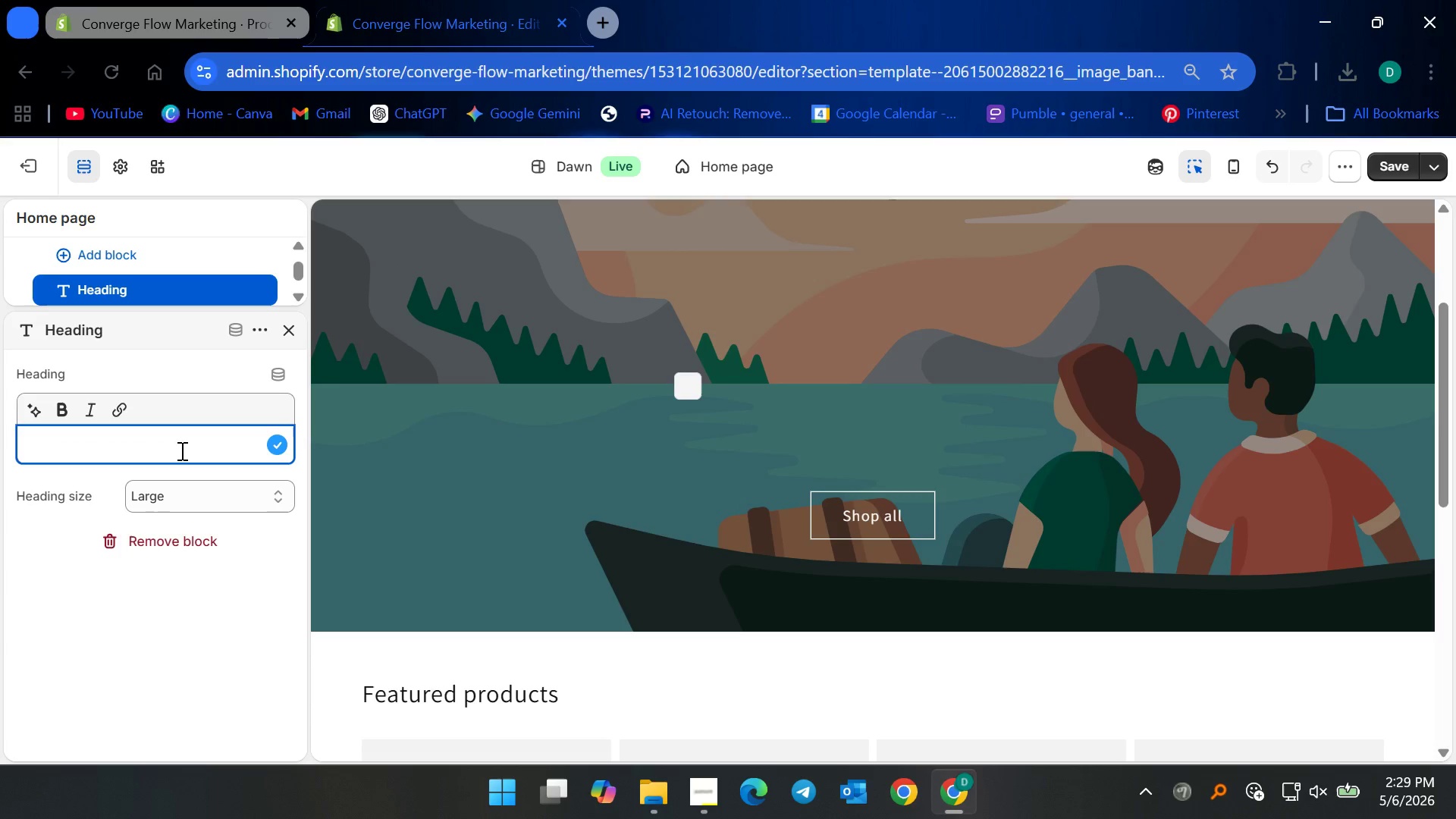 
key(Shift+P)
 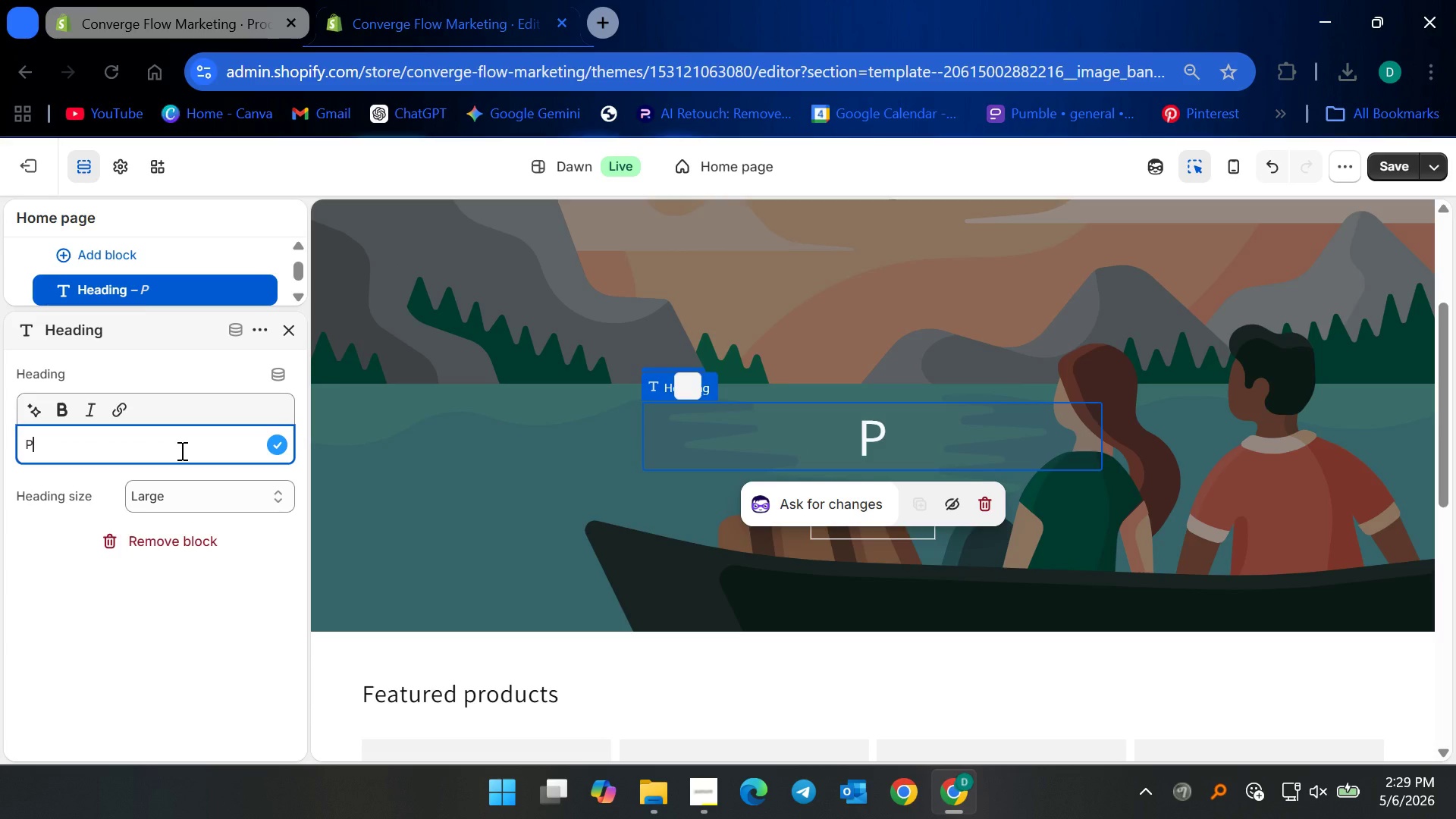 
type(roductized N)
key(Backspace)
type(Marketing Services That Drive RO)
 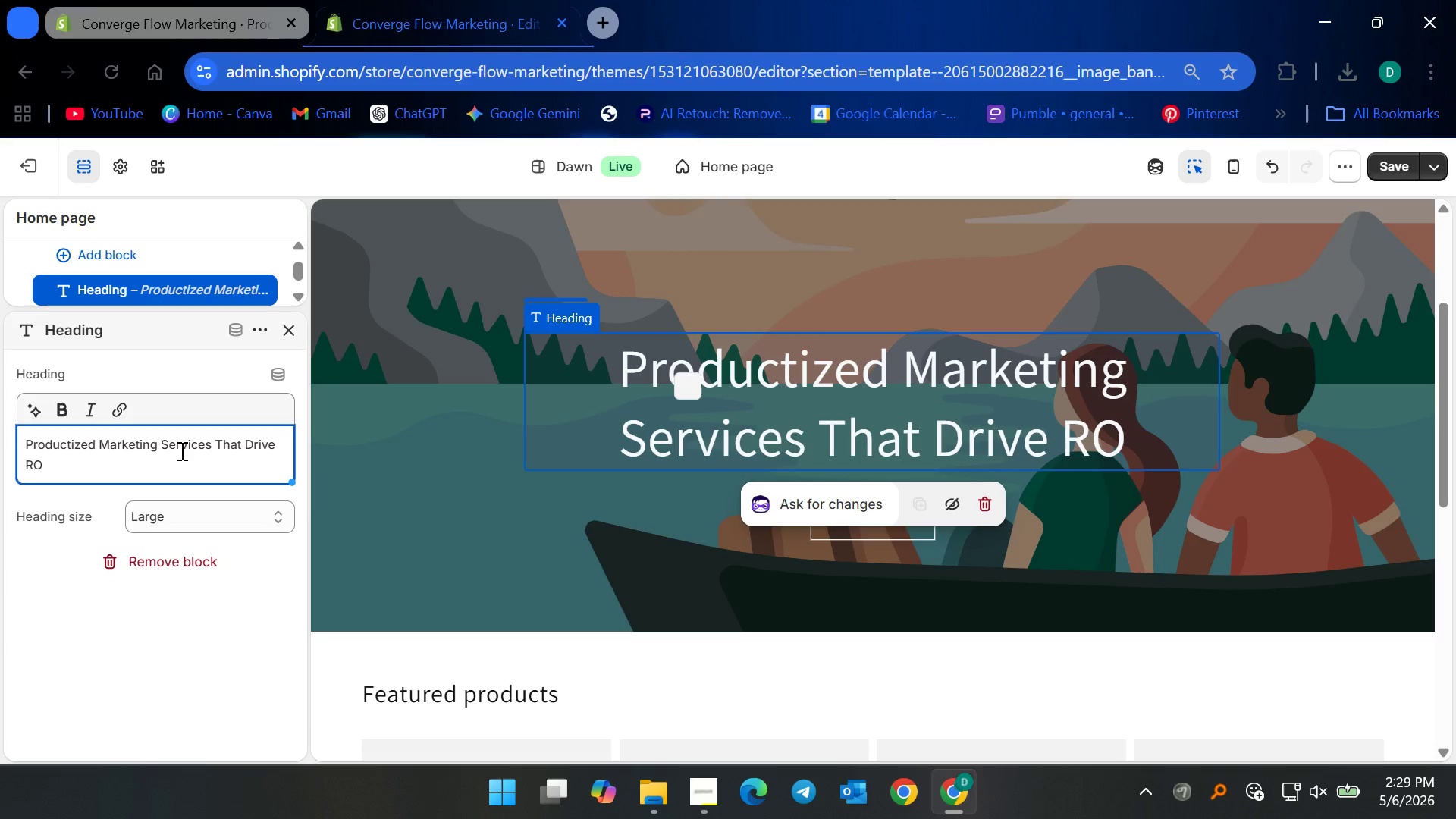 
hold_key(key=I, duration=0.33)
 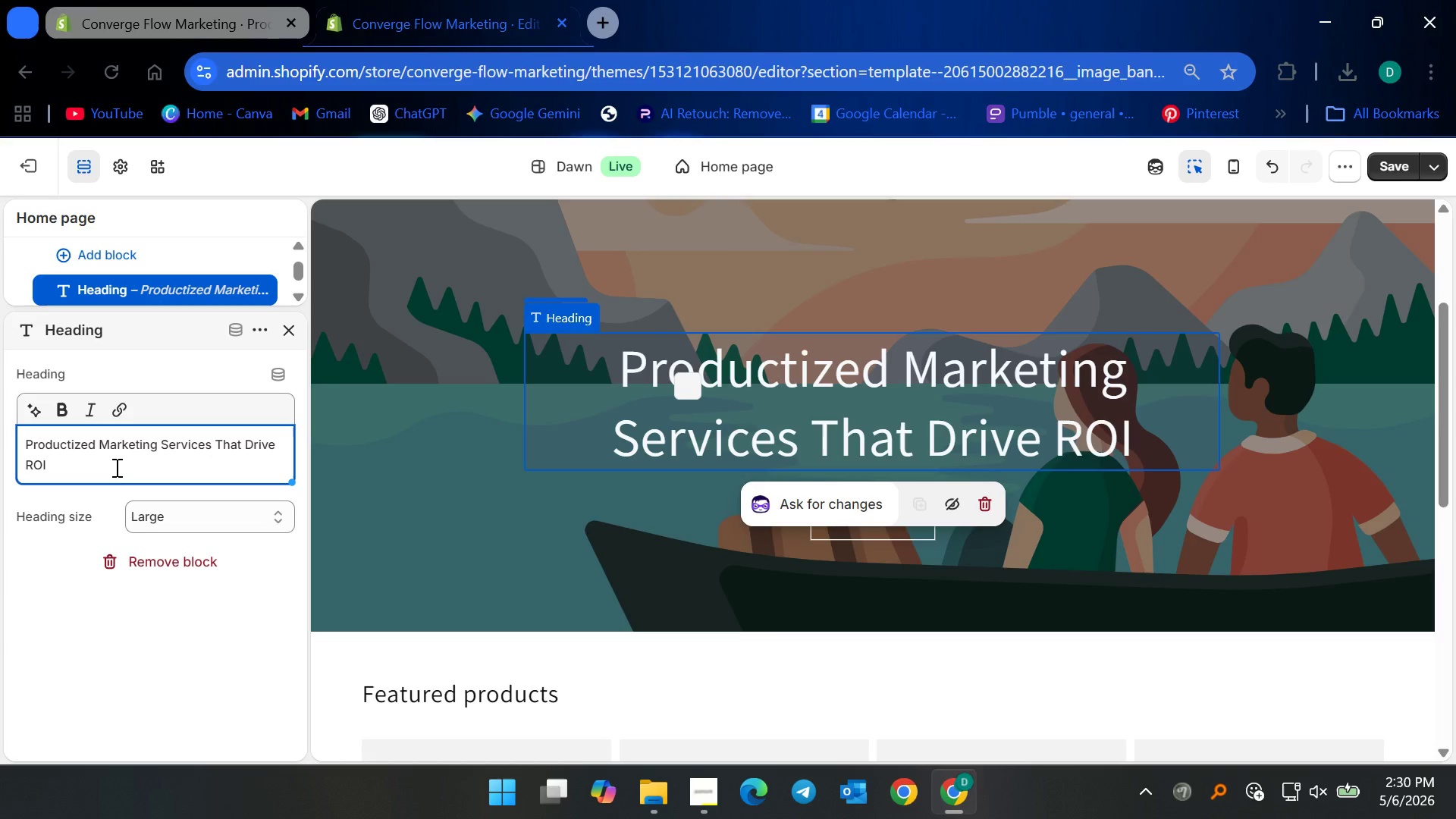 
wait(8.67)
 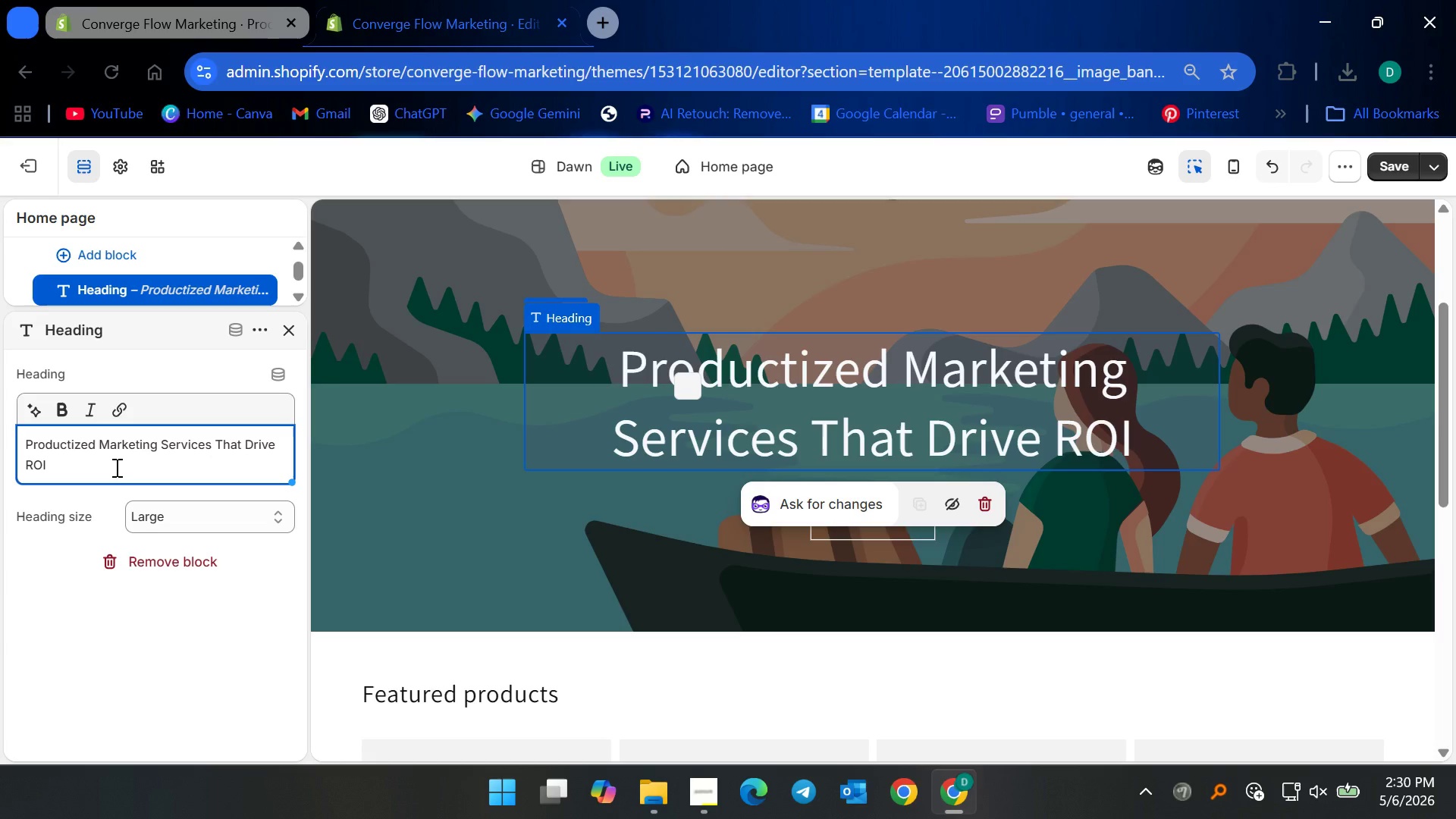 
left_click_drag(start_coordinate=[115, 467], to_coordinate=[117, 472])
 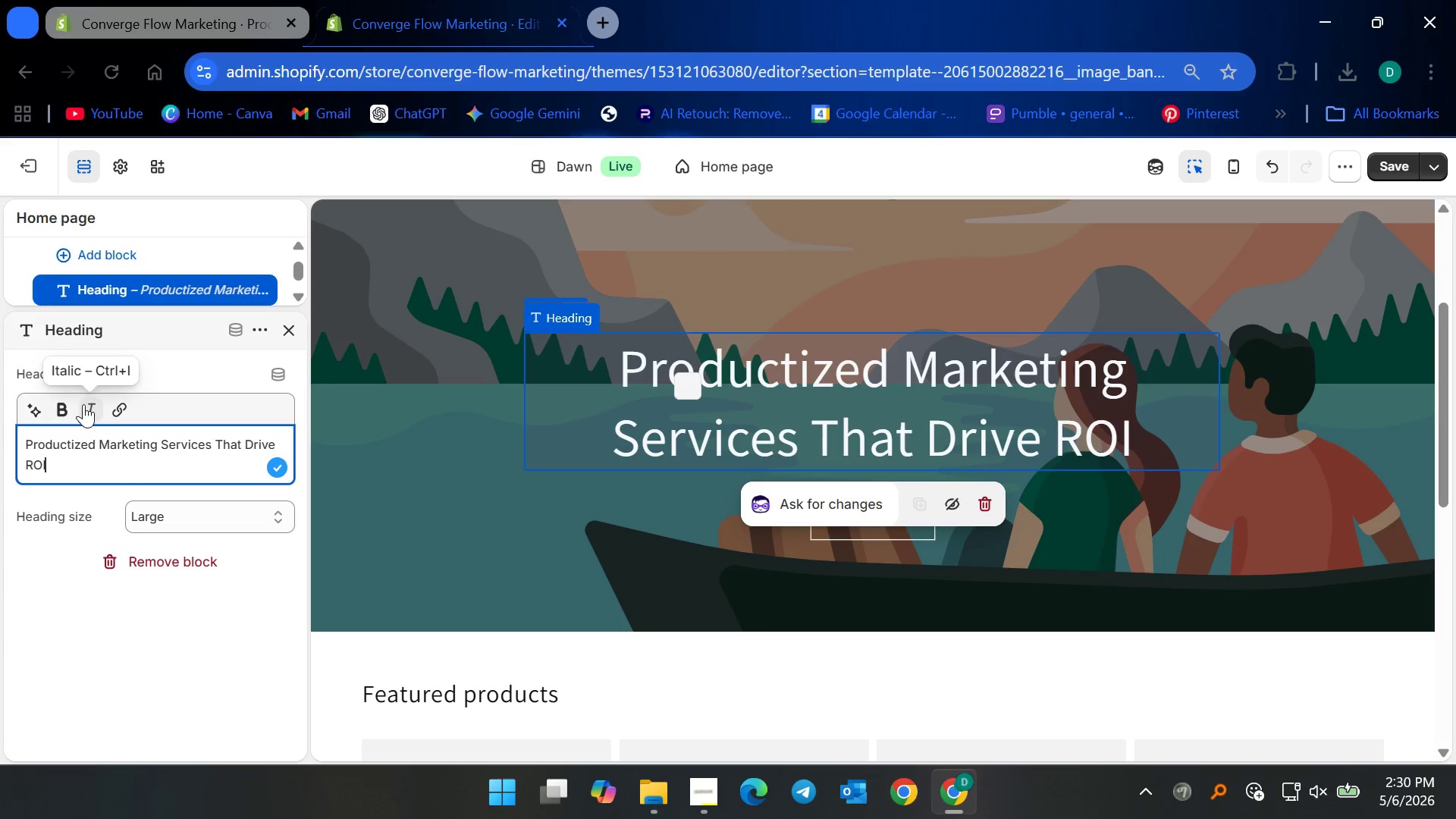 
key(Control+ControlLeft)
 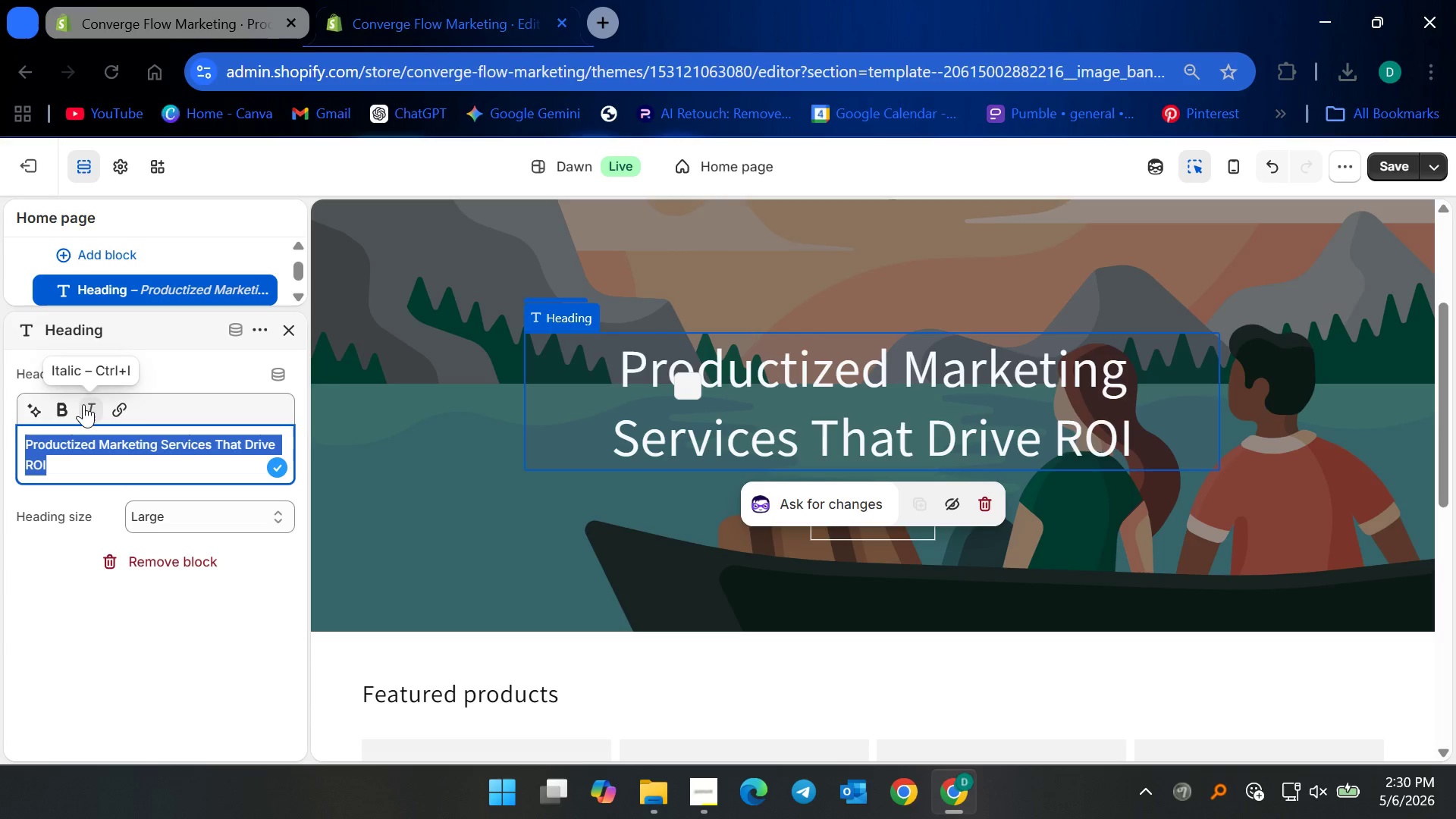 
key(Control+A)
 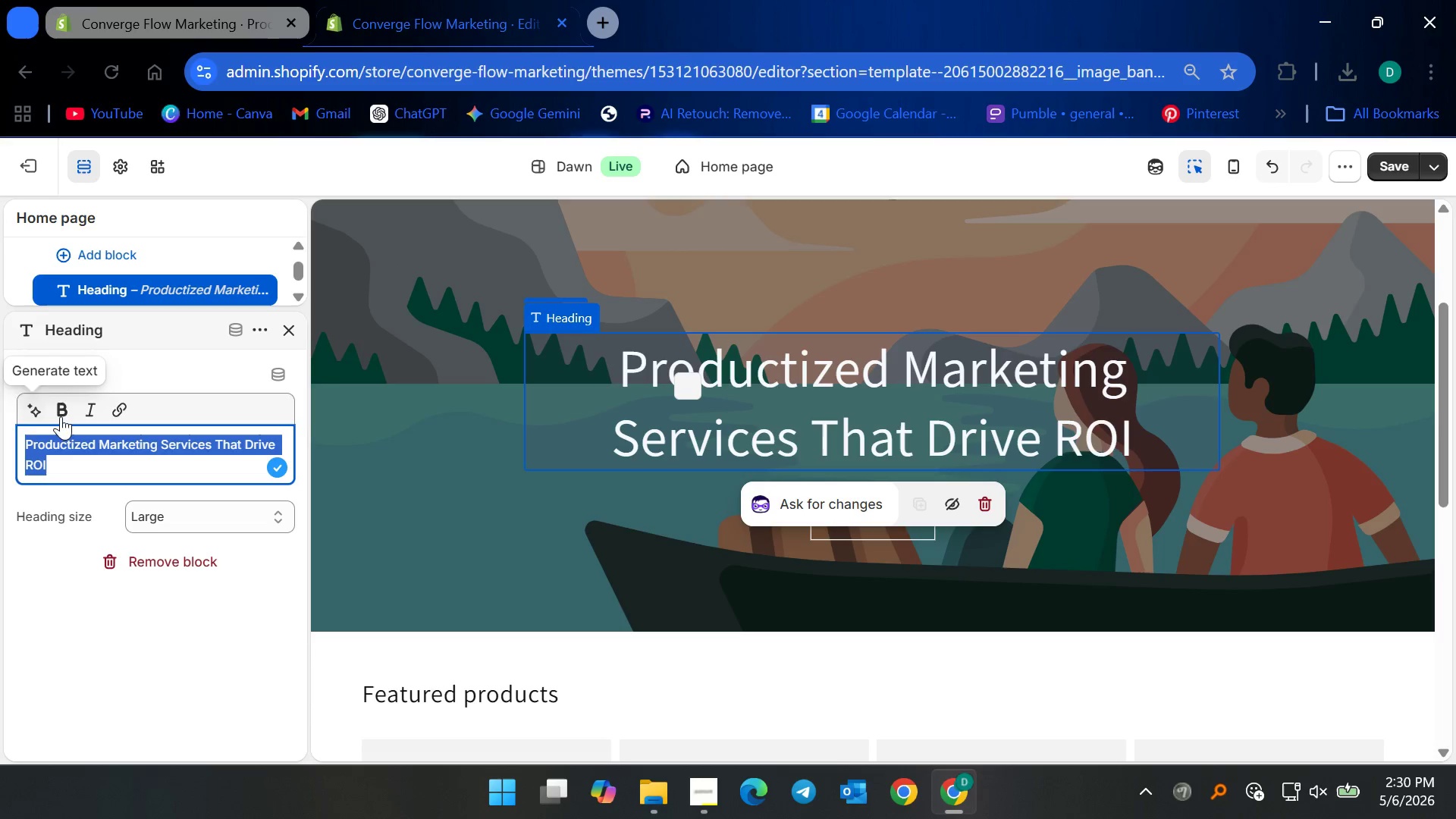 
left_click([67, 416])
 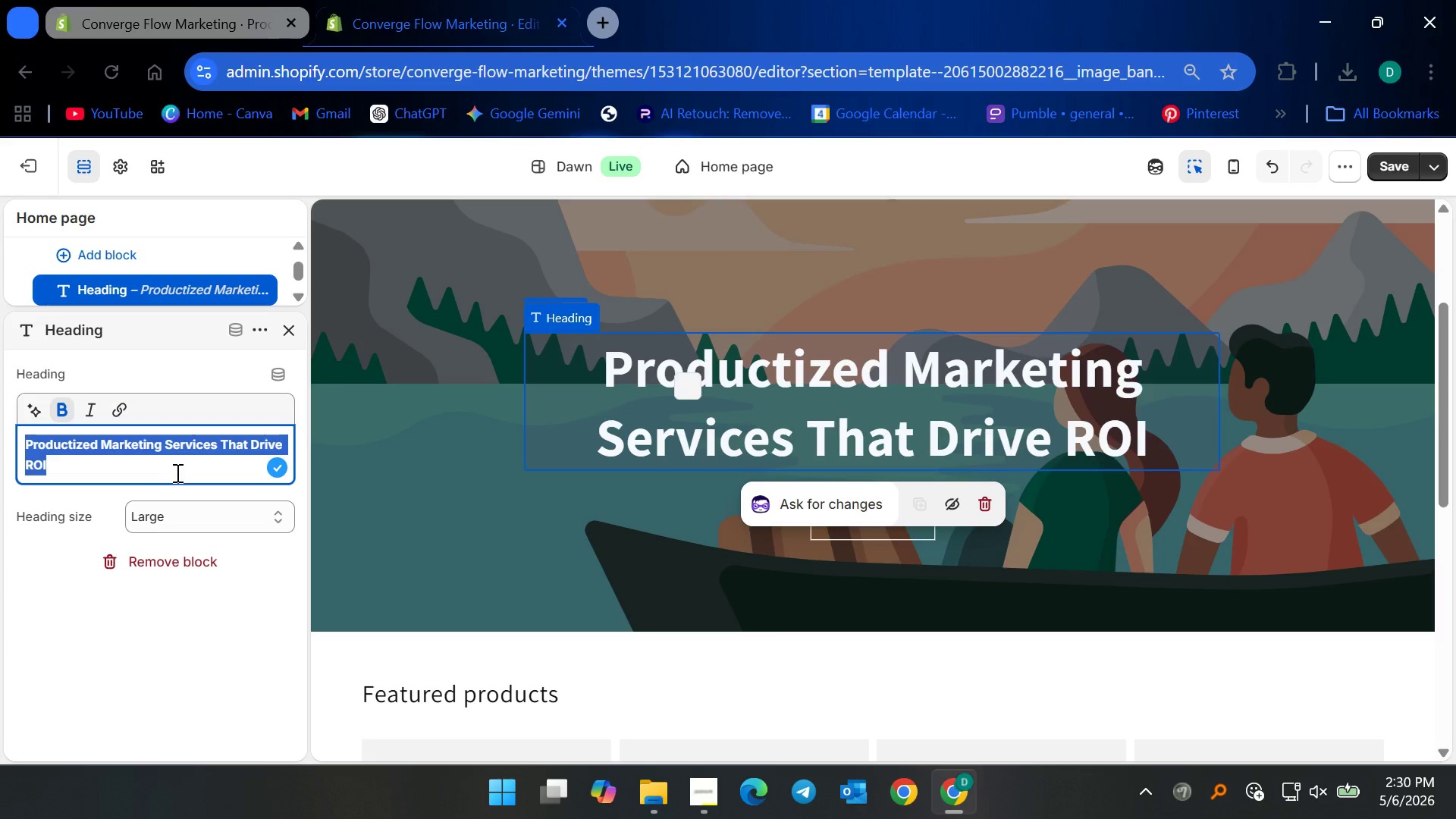 
left_click([165, 516])
 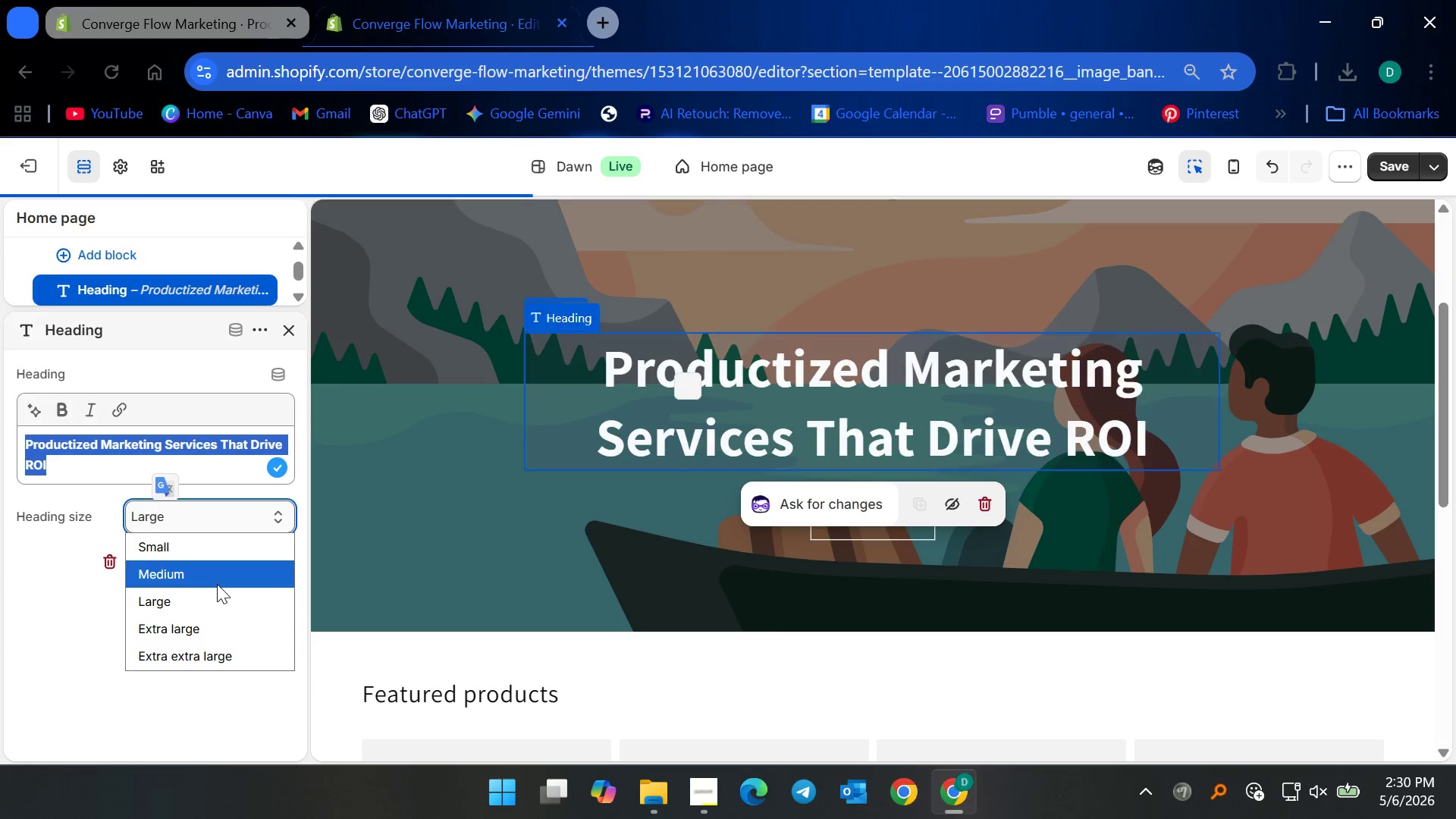 
left_click([217, 584])
 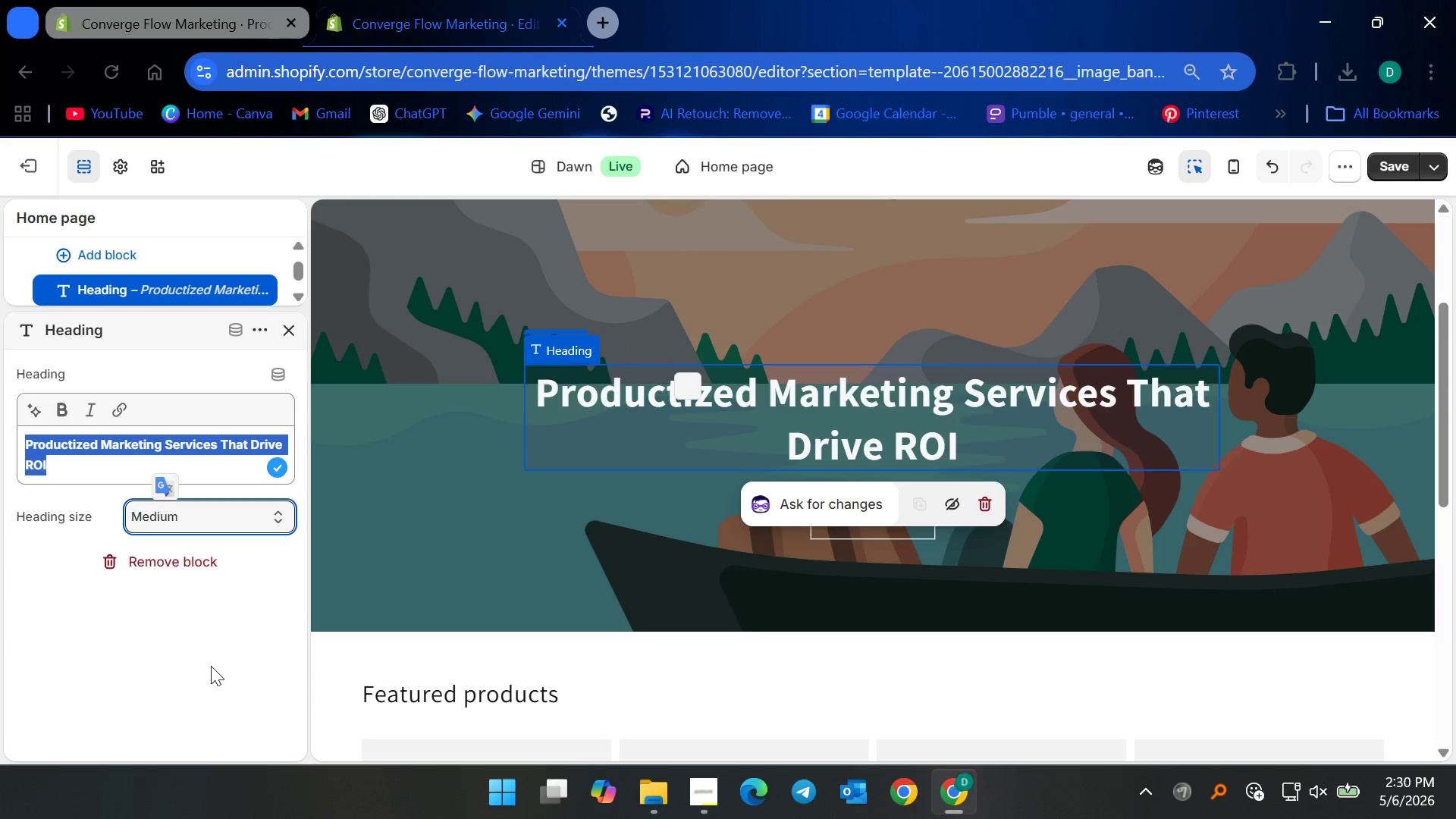 
left_click([182, 651])
 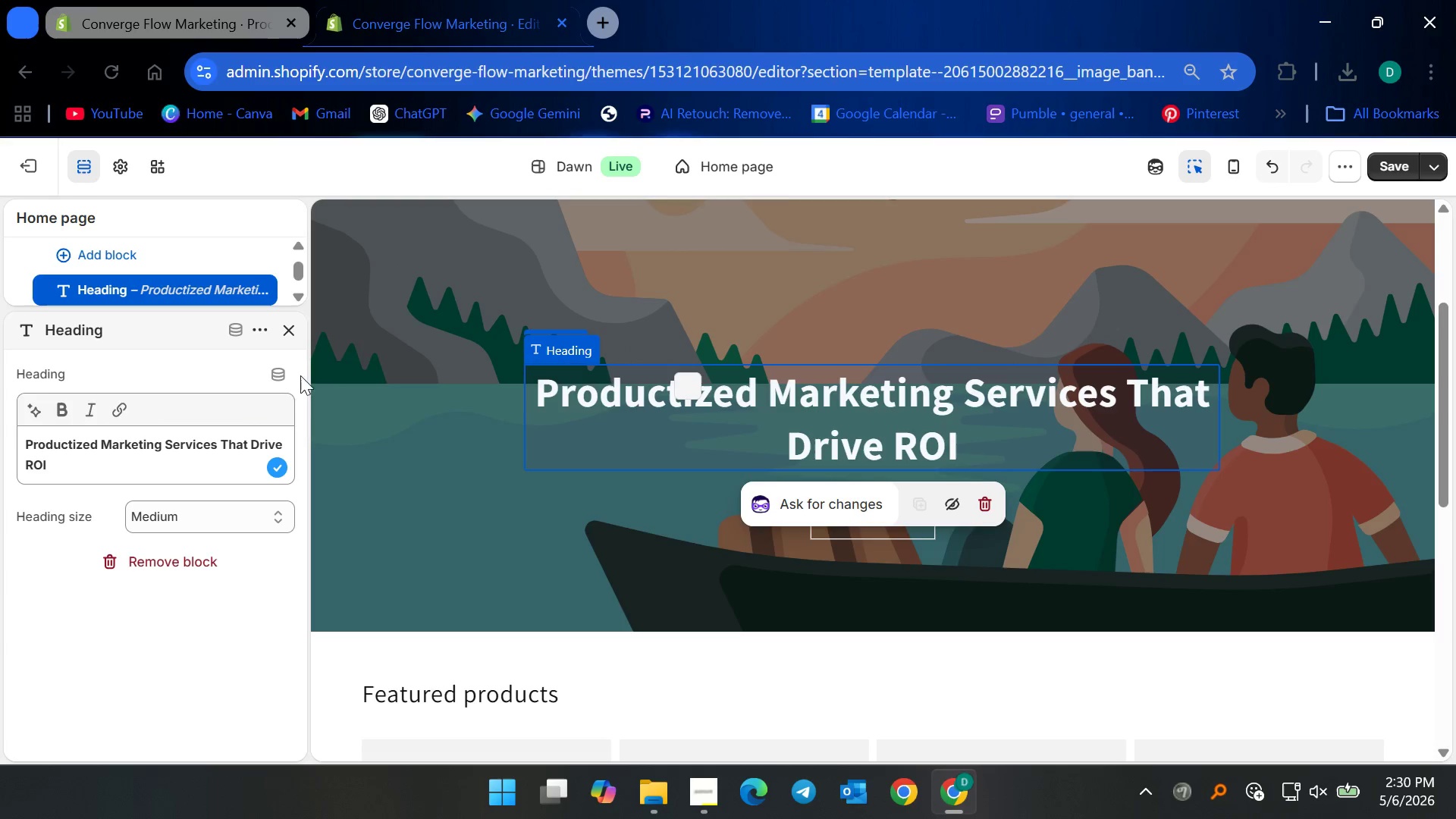 
left_click([284, 336])
 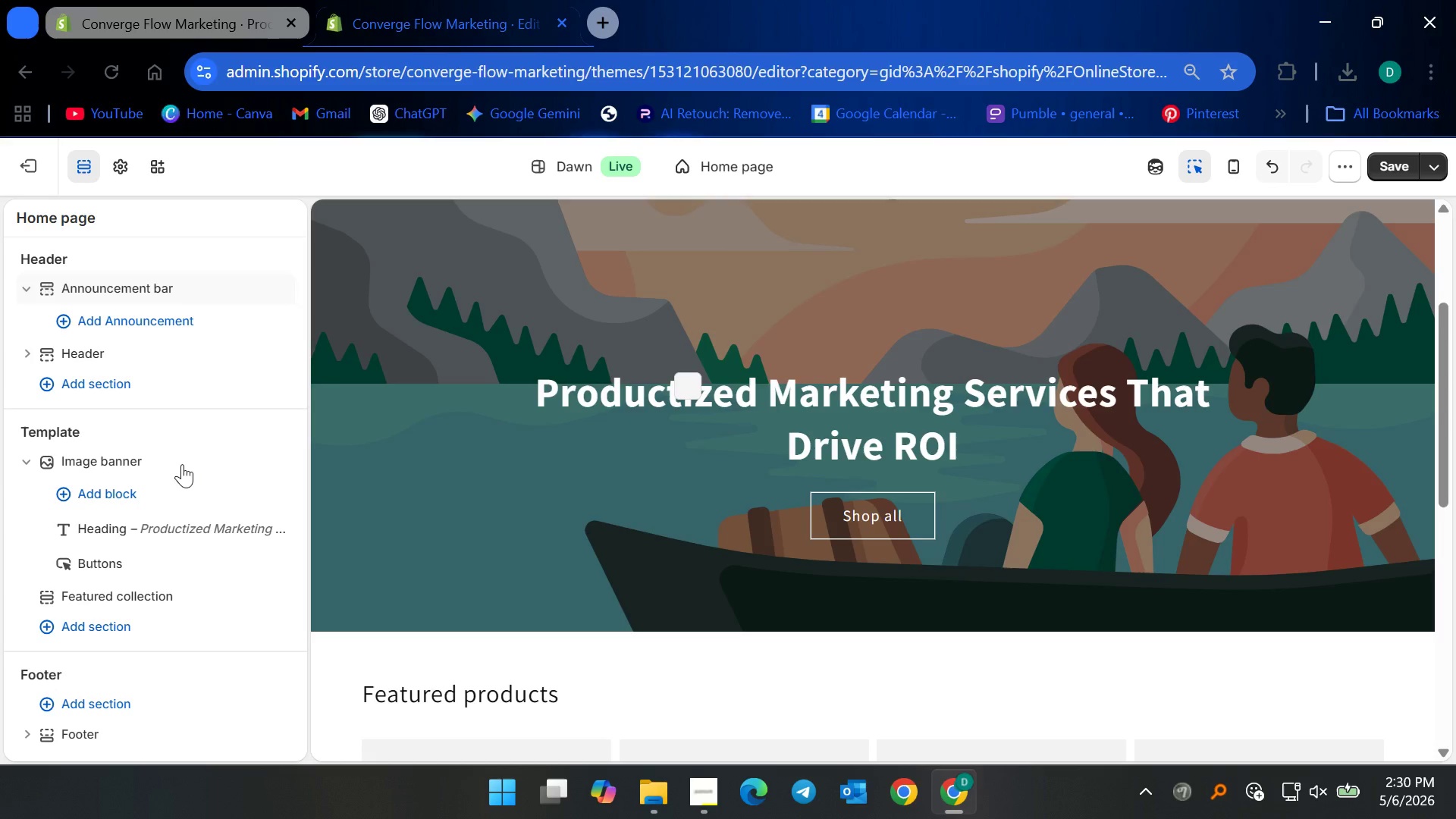 
left_click([104, 491])
 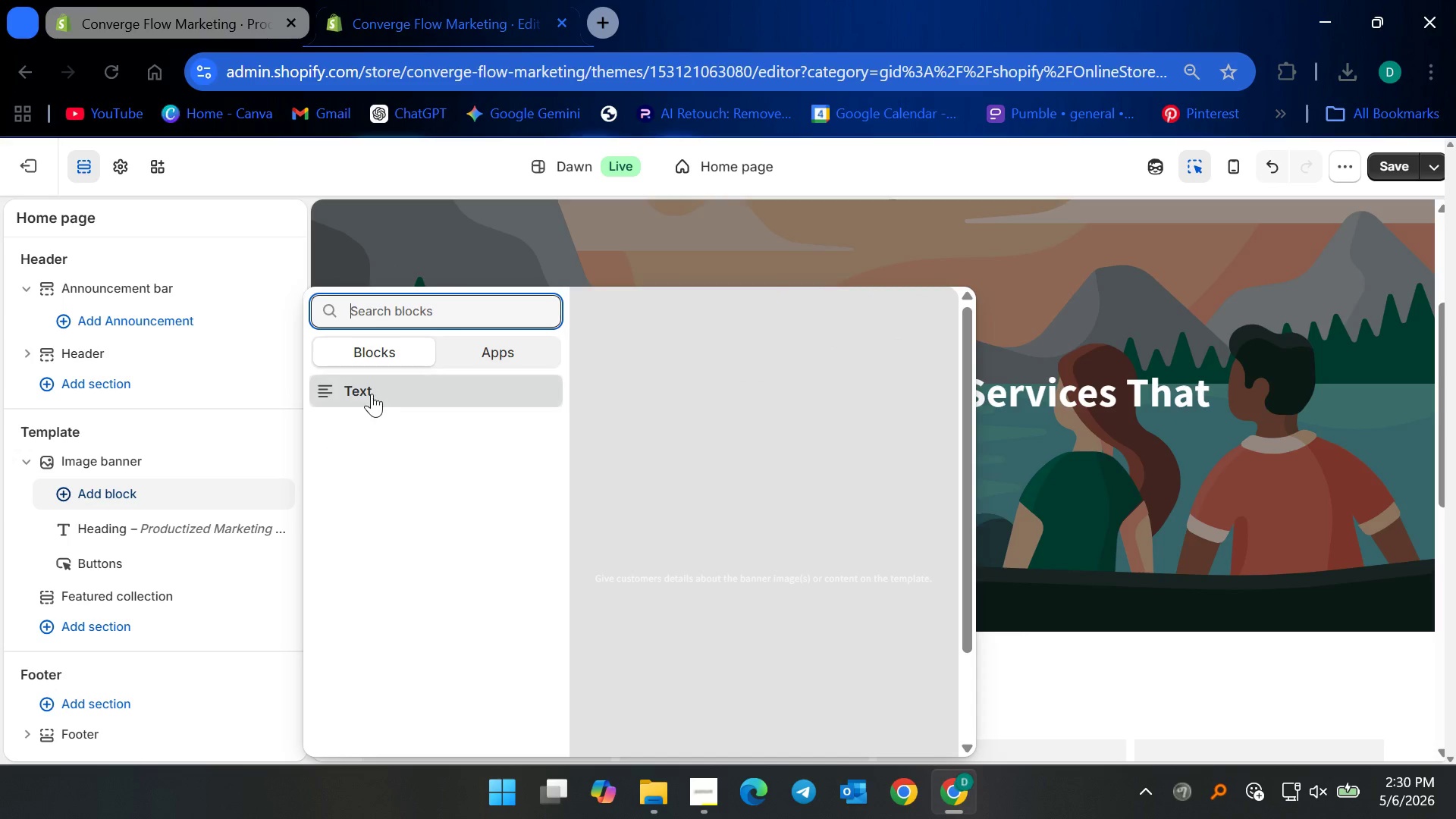 
left_click([353, 396])
 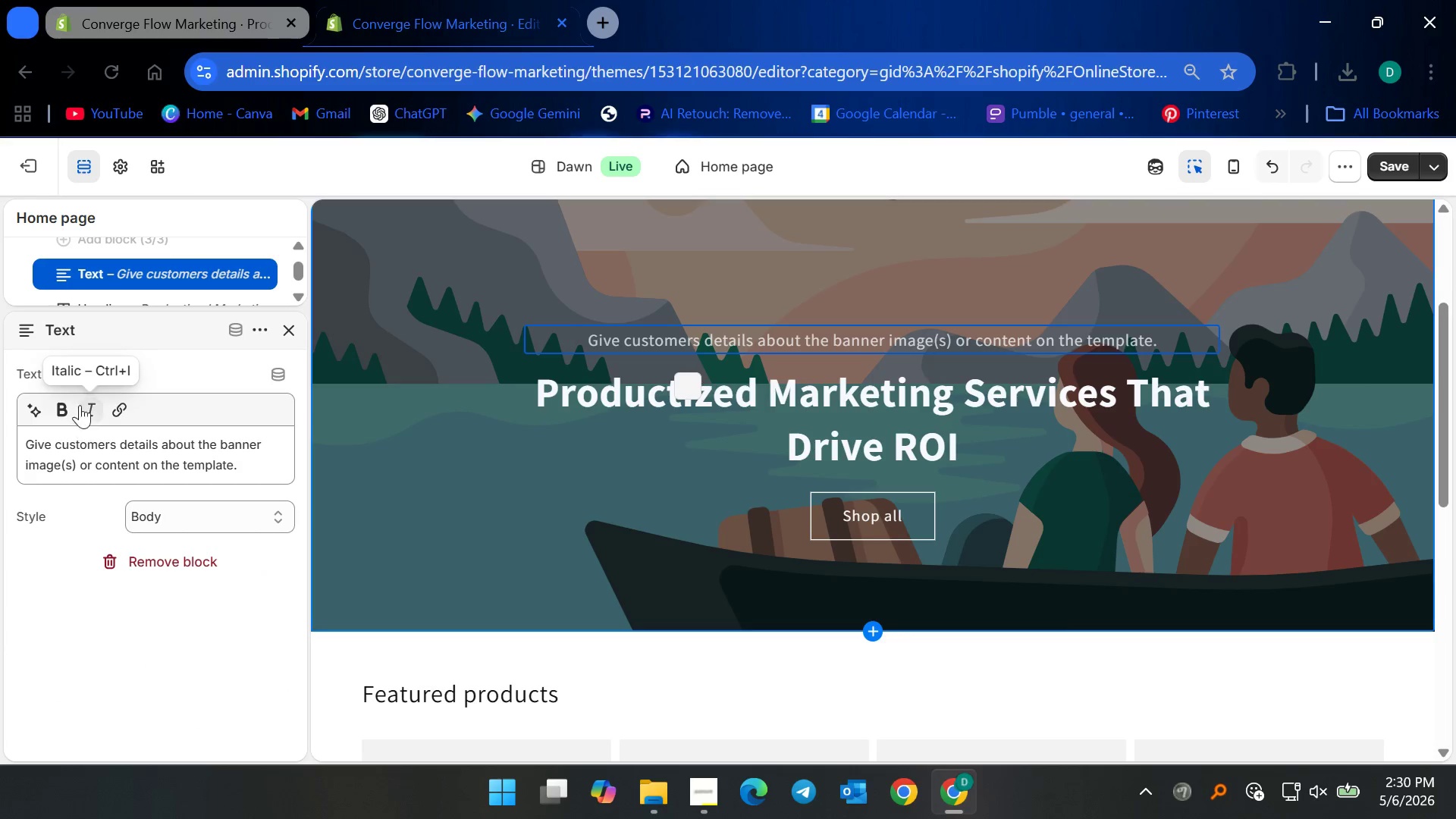 
left_click([68, 338])
 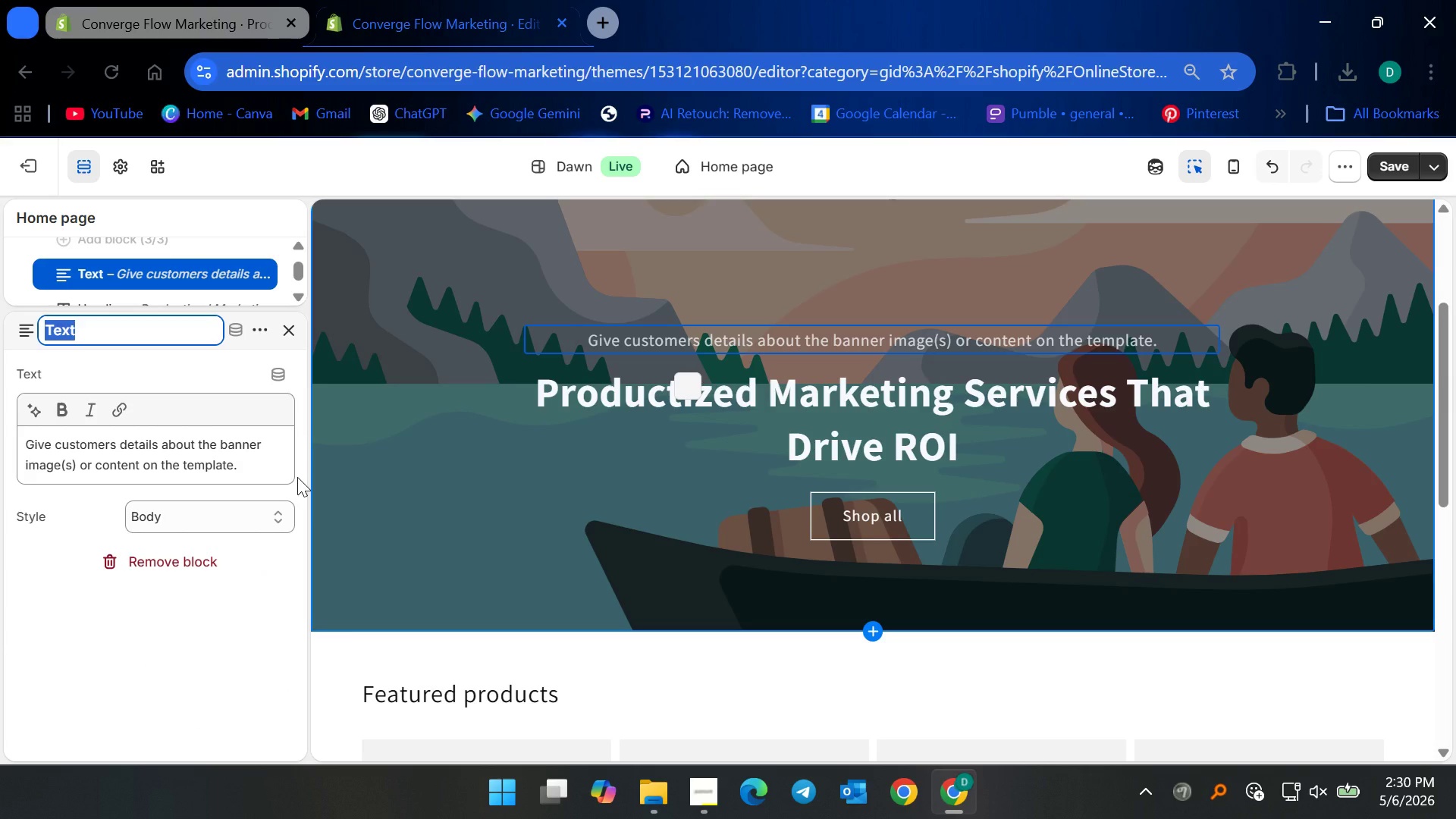 
type(Subtitle)
 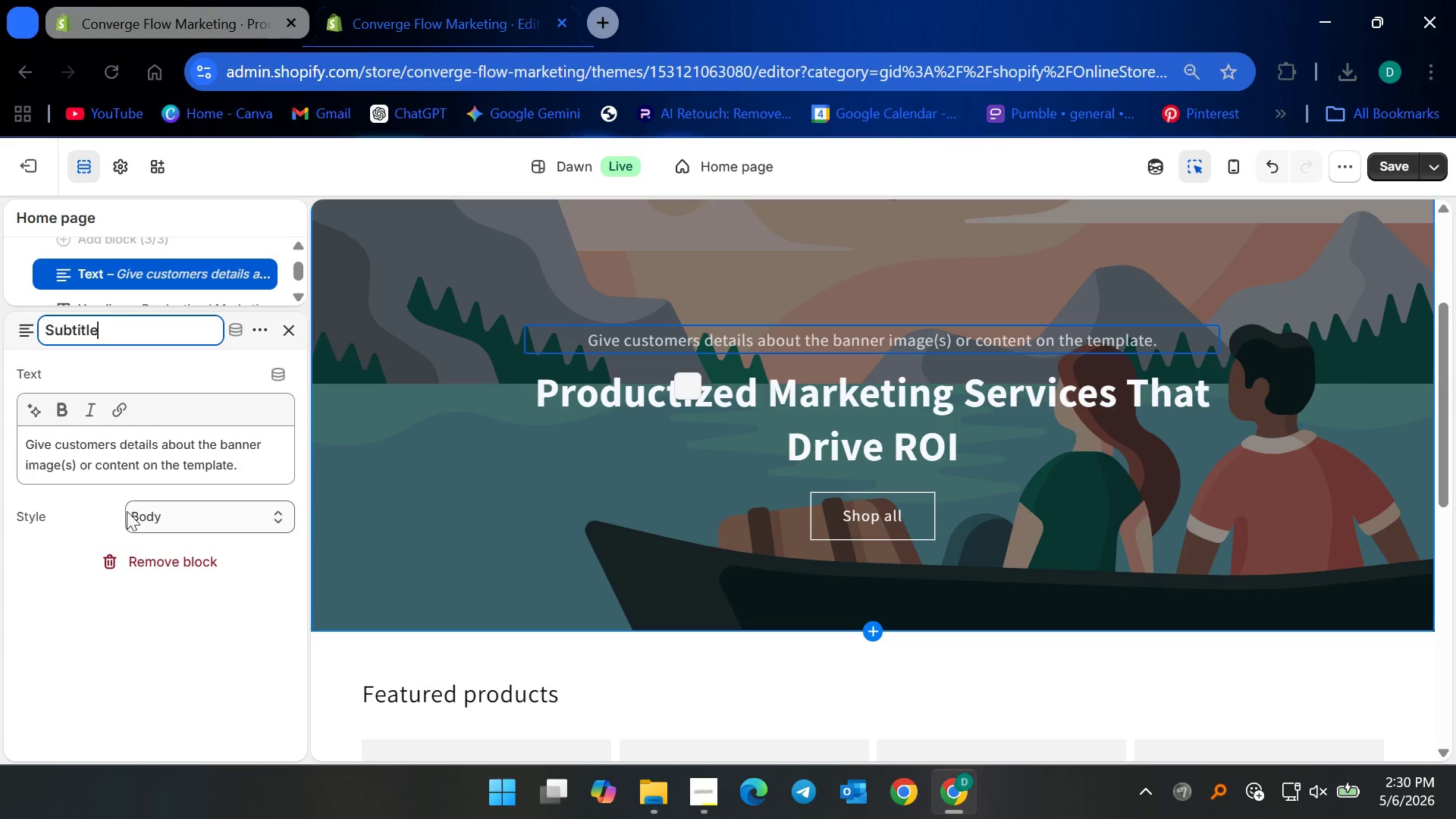 
left_click([128, 457])
 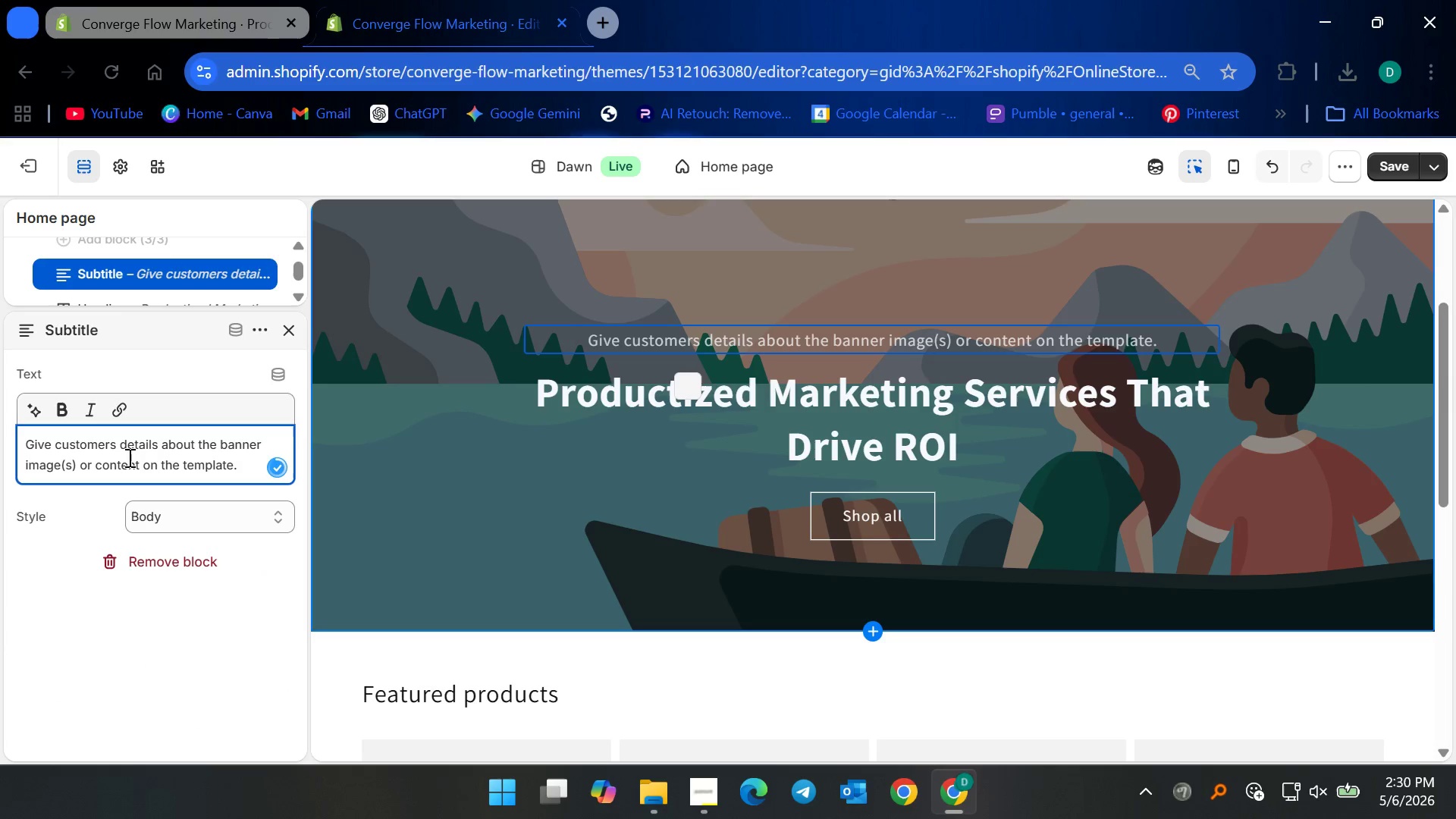 
key(Control+ControlLeft)
 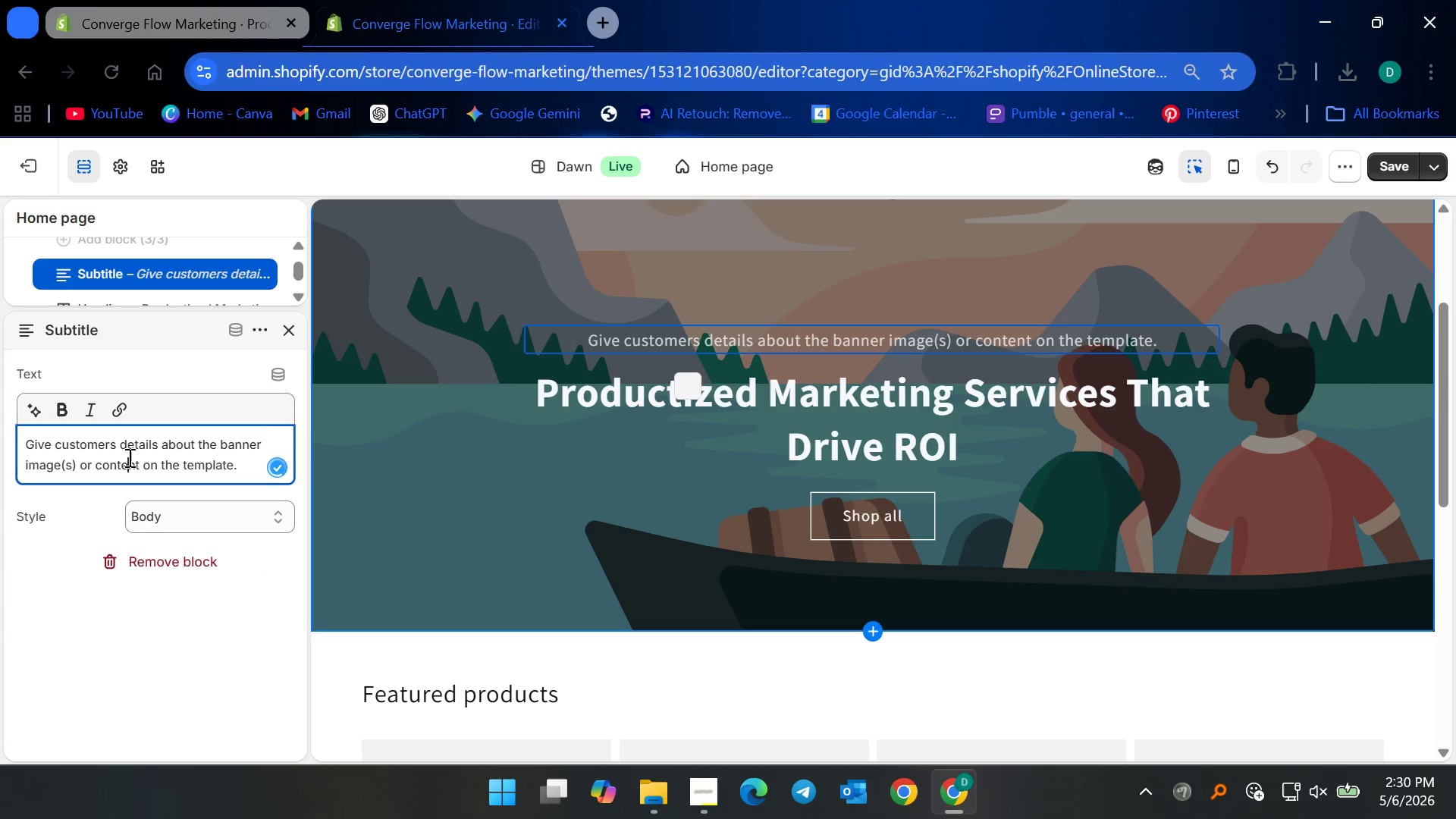 
key(Control+A)
 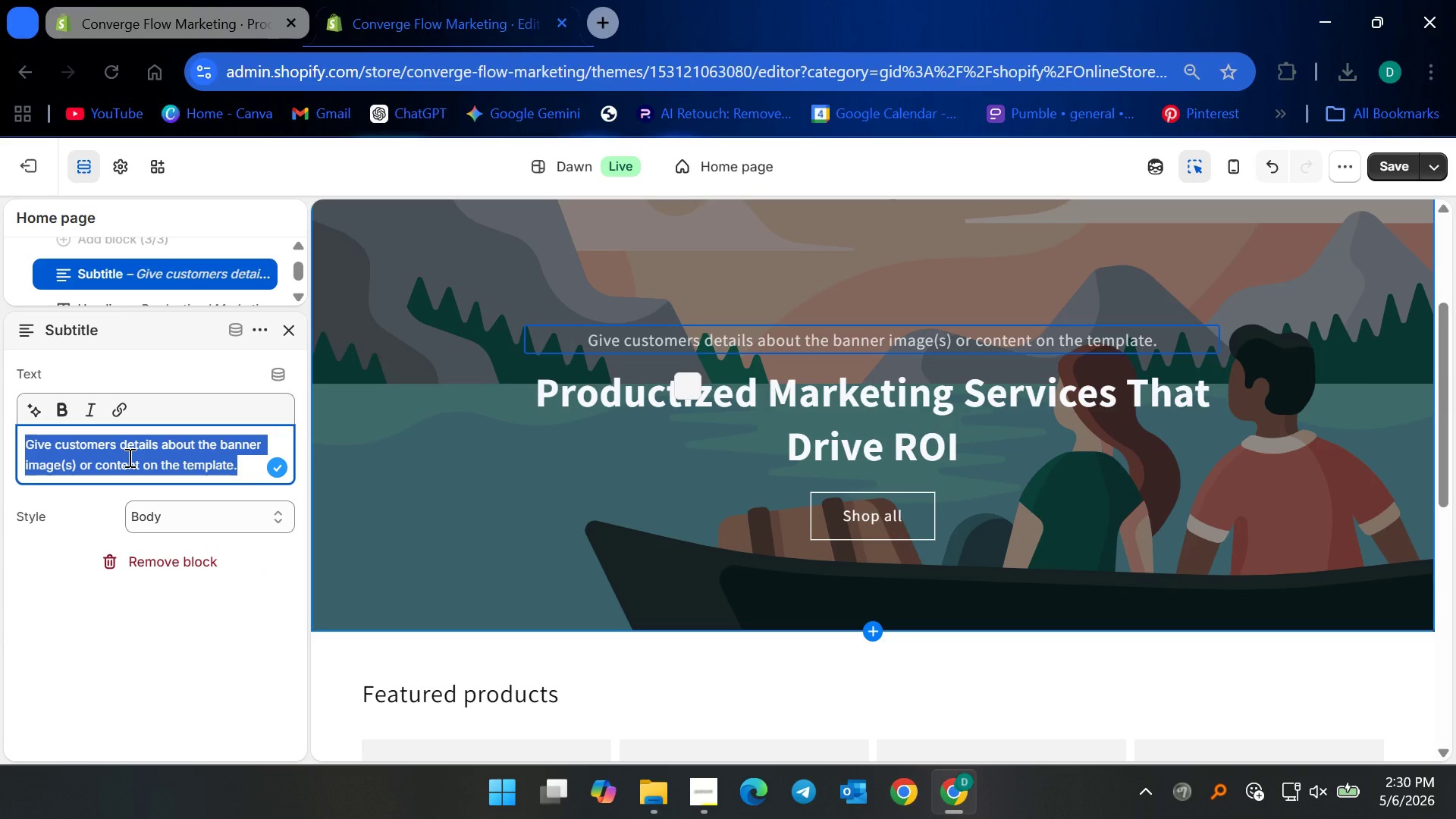 
type(From SEO to Paid )
key(Backspace)
key(Backspace)
key(Backspace)
key(Backspace)
key(Backspace)
type(paid media, access expertly packaged services designed to scale your growth with clarity sp)
key(Backspace)
key(Backspace)
type(,)
key(Backspace)
key(Backspace)
type(, speed and measurable results.)
 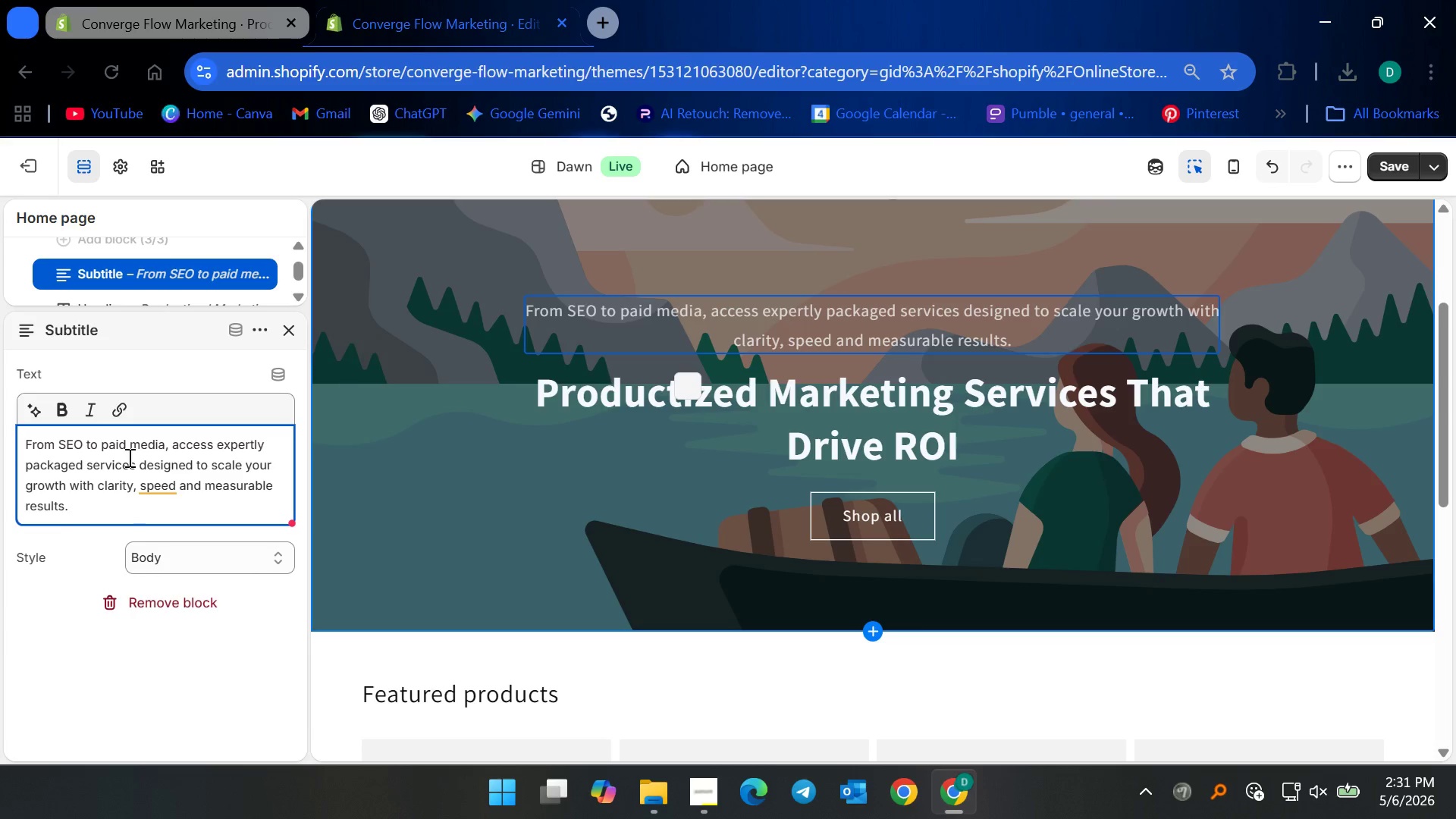 
left_click([186, 549])
 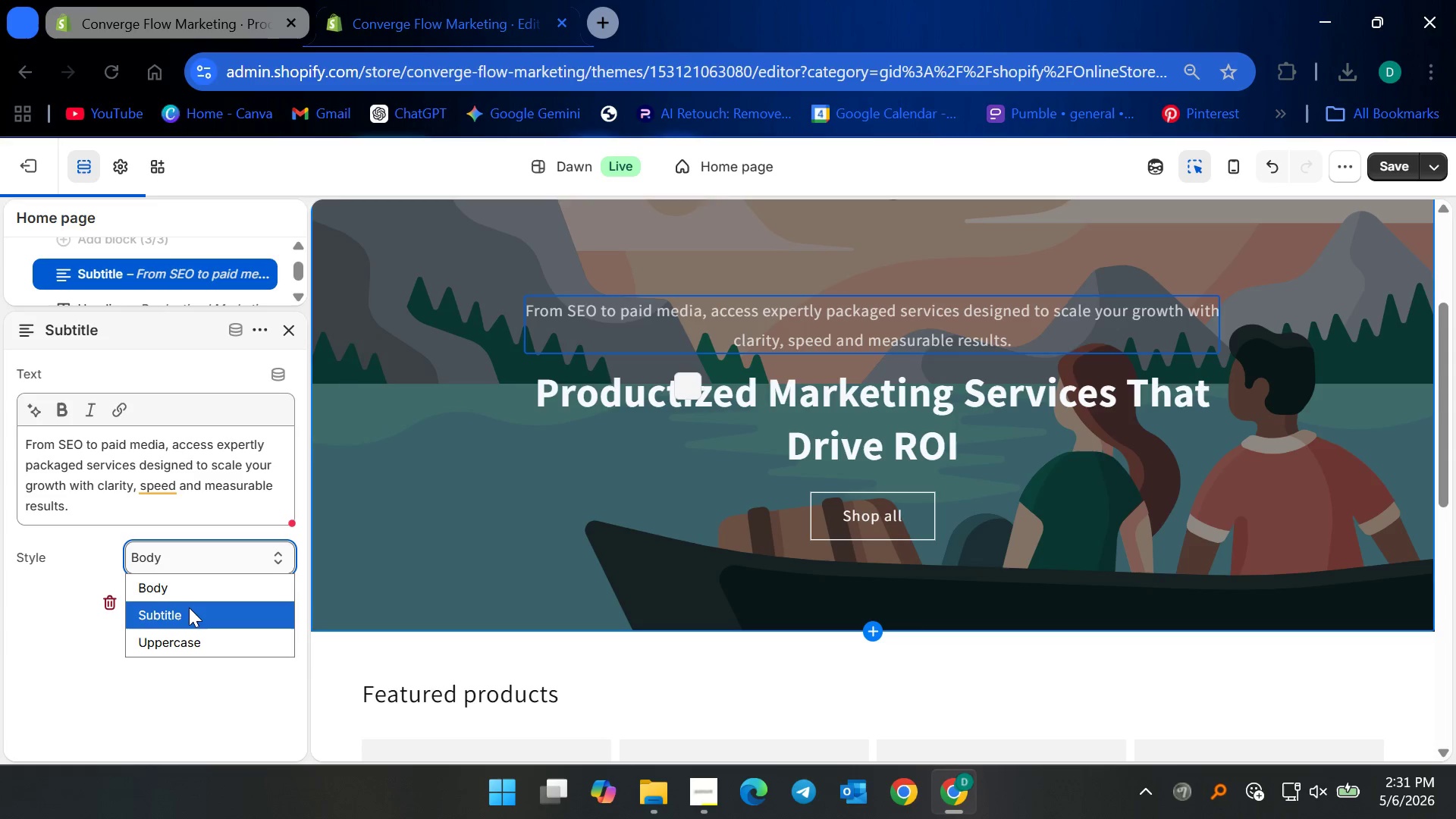 
left_click([190, 607])
 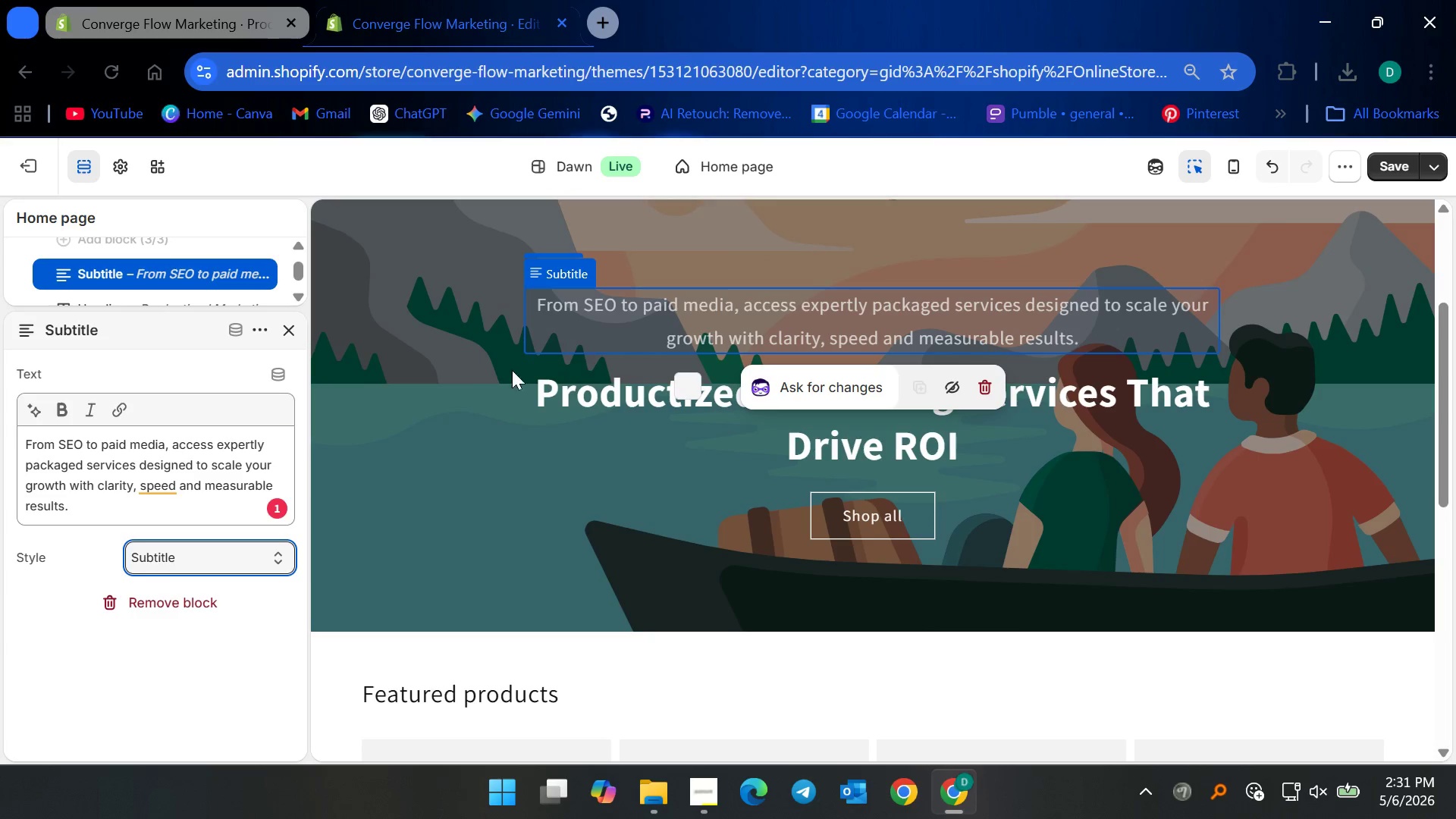 
wait(5.48)
 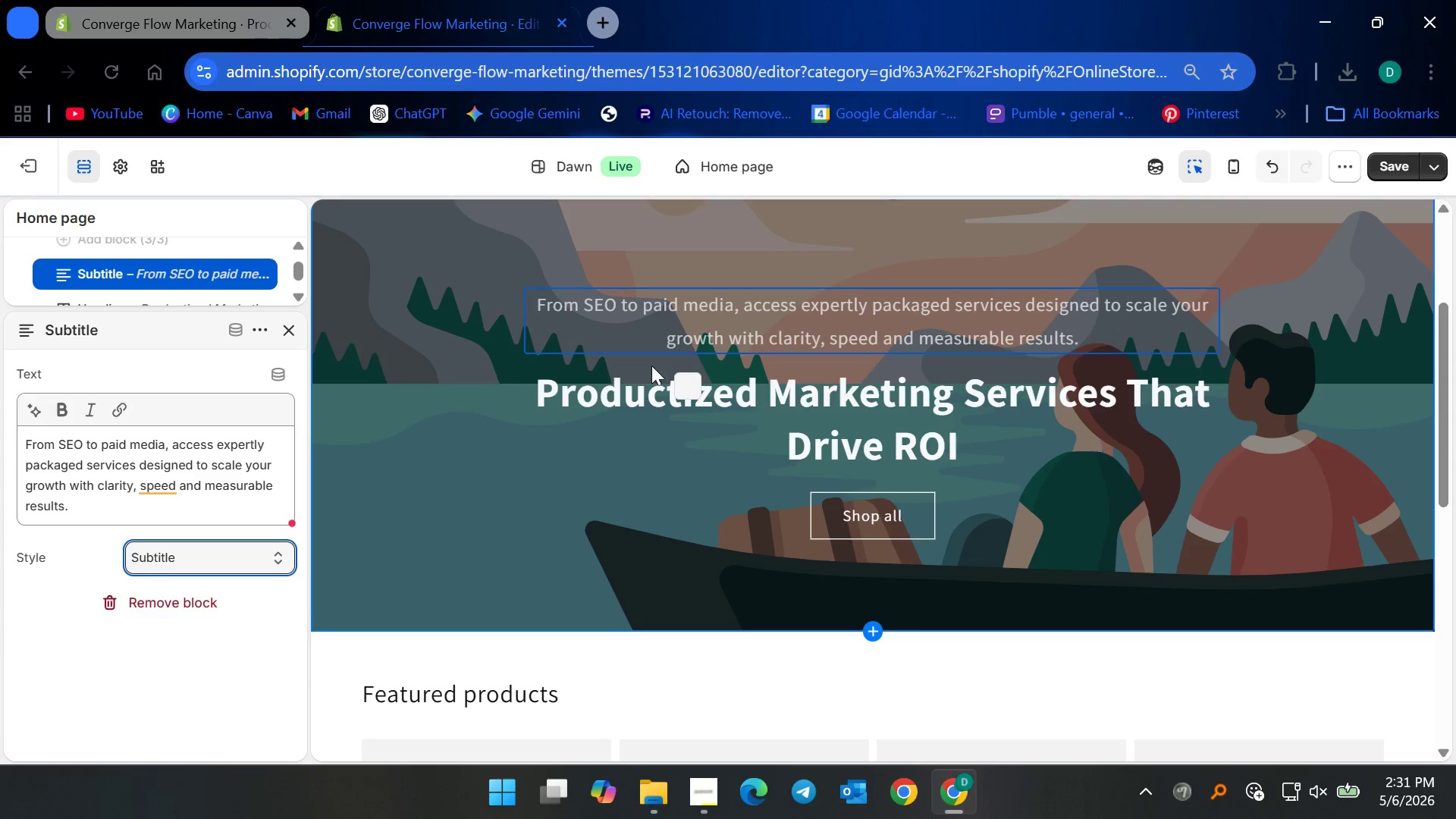 
left_click([153, 491])
 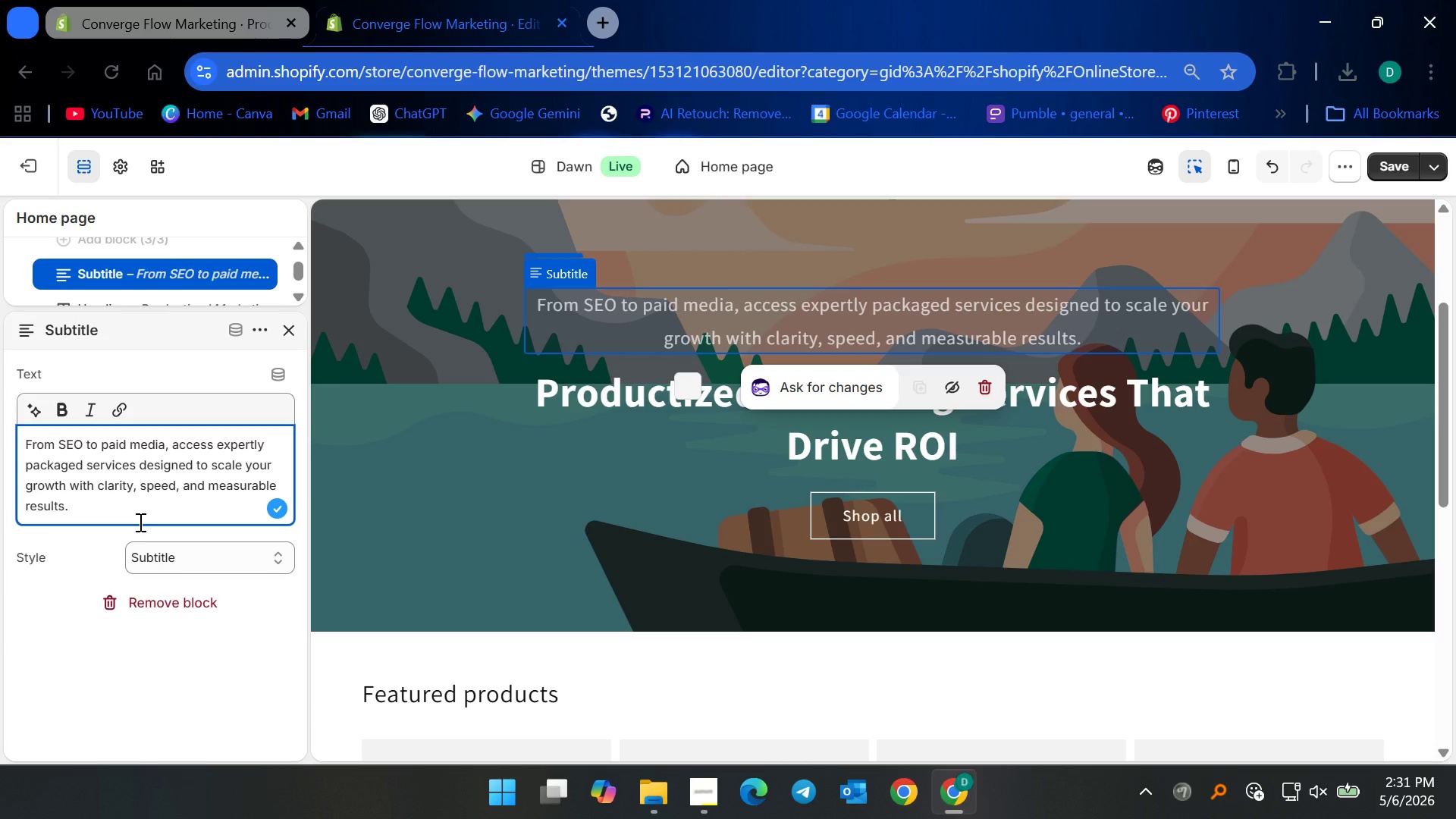 
wait(15.47)
 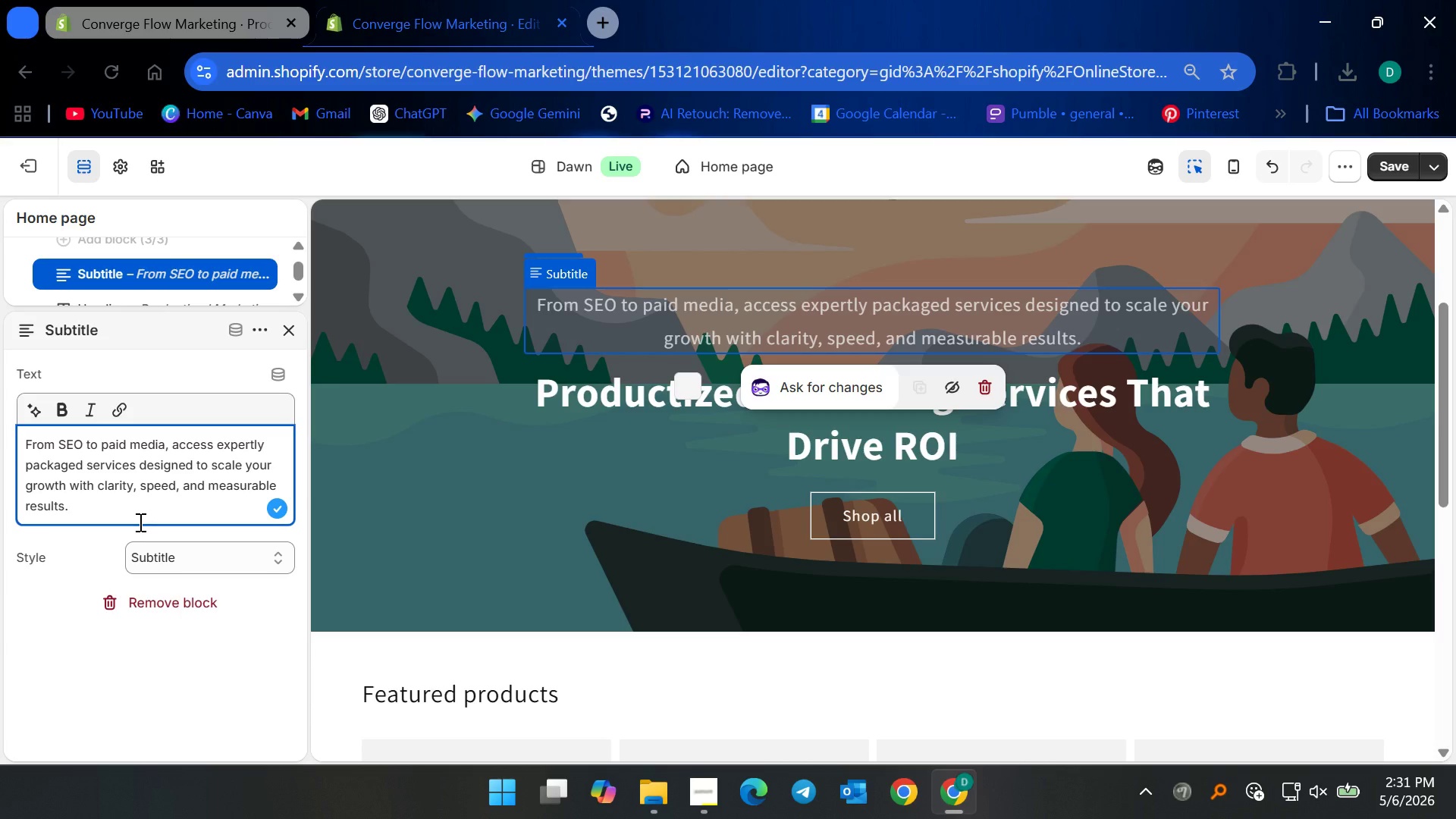 
left_click([1393, 162])
 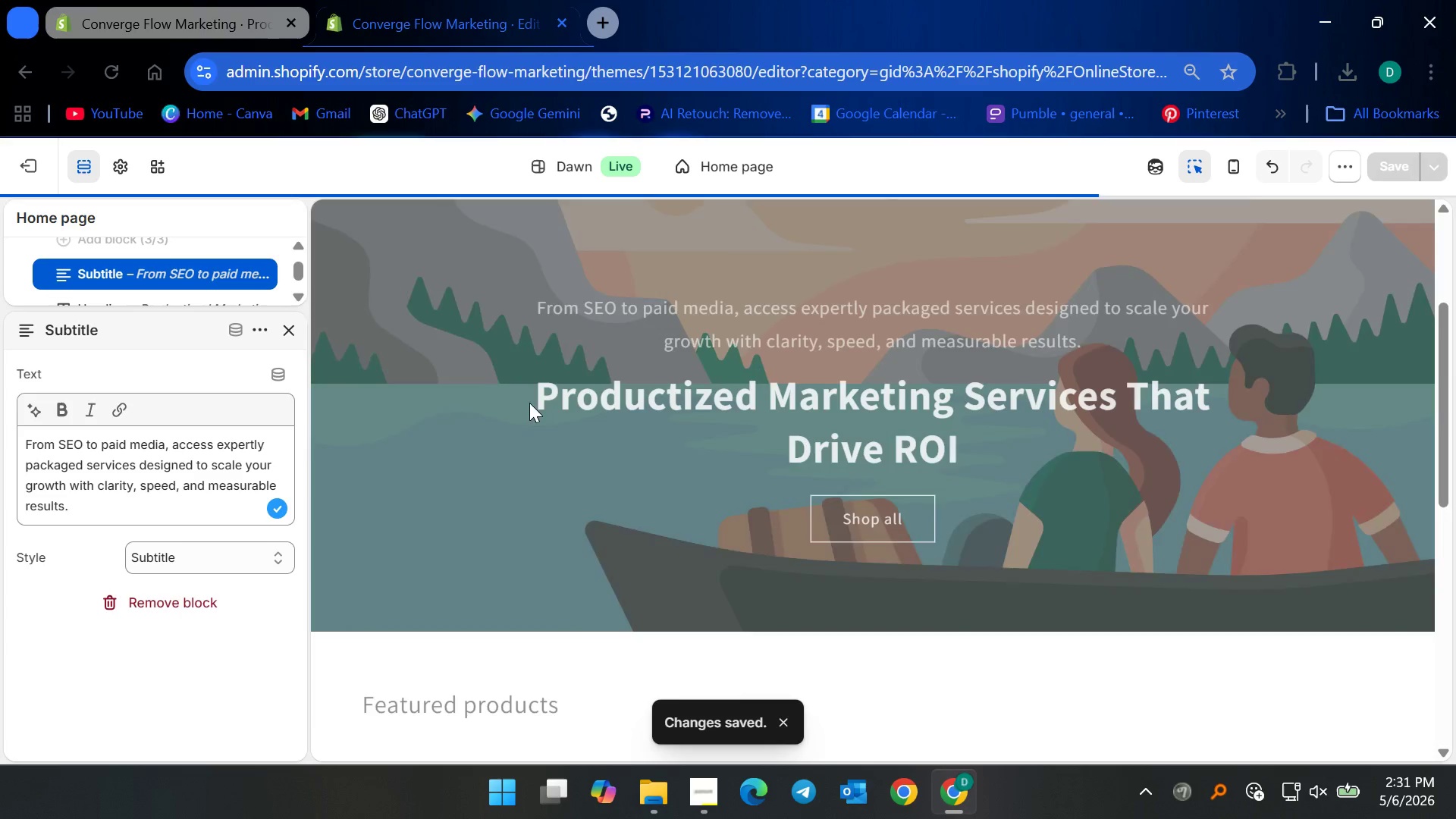 
left_click([860, 516])
 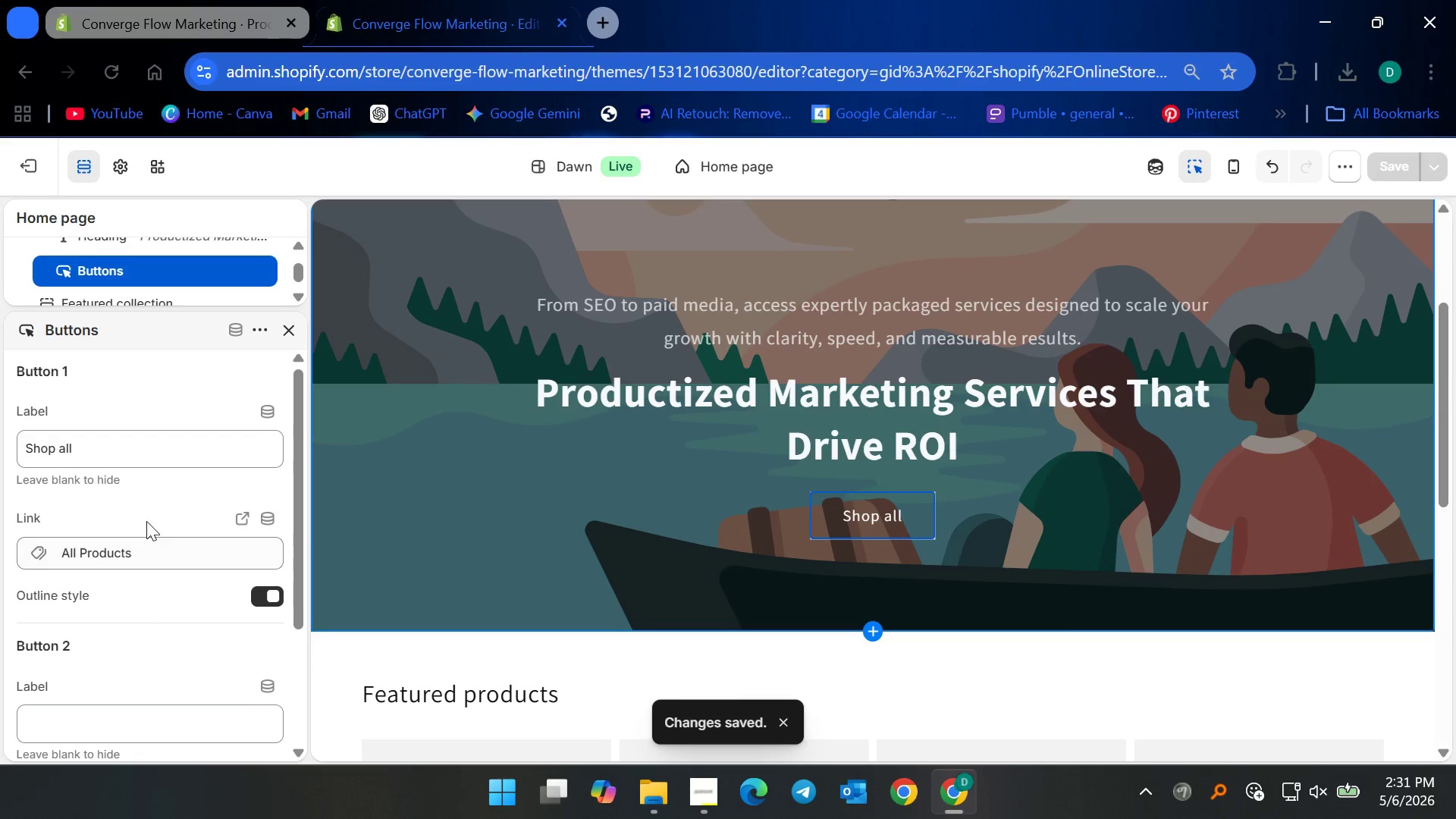 
left_click([133, 449])
 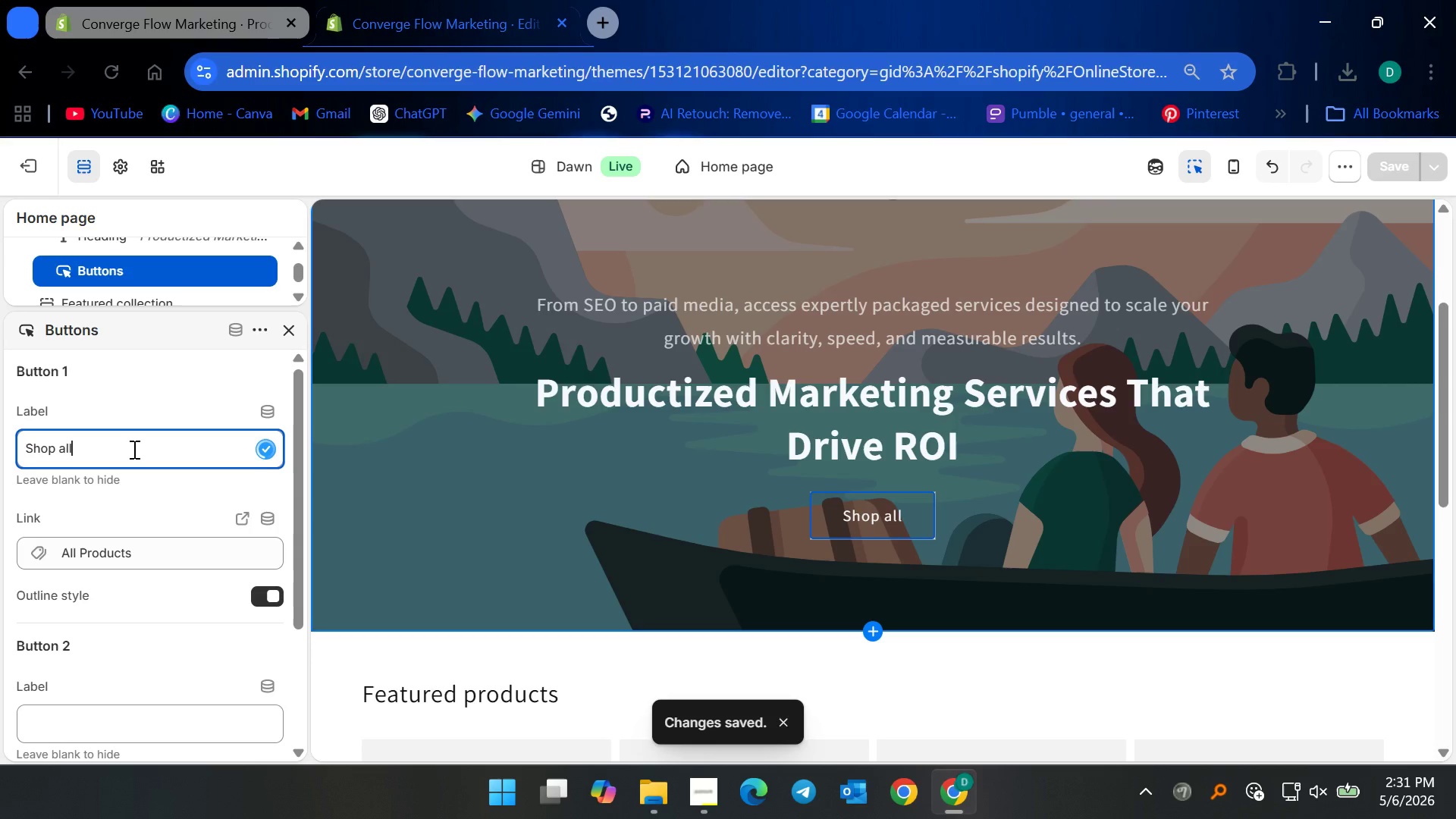 
key(Control+ControlLeft)
 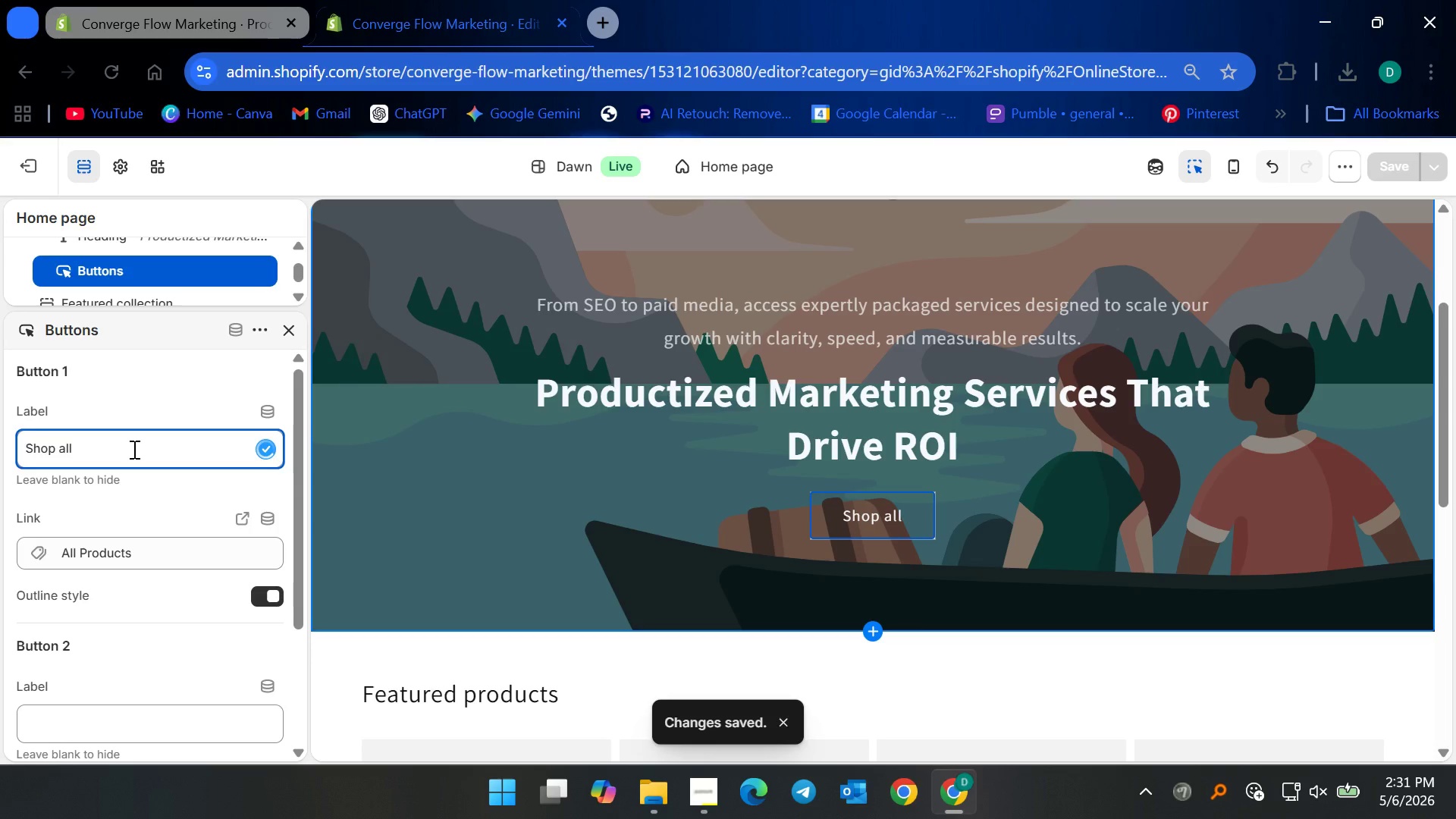 
key(Control+A)
 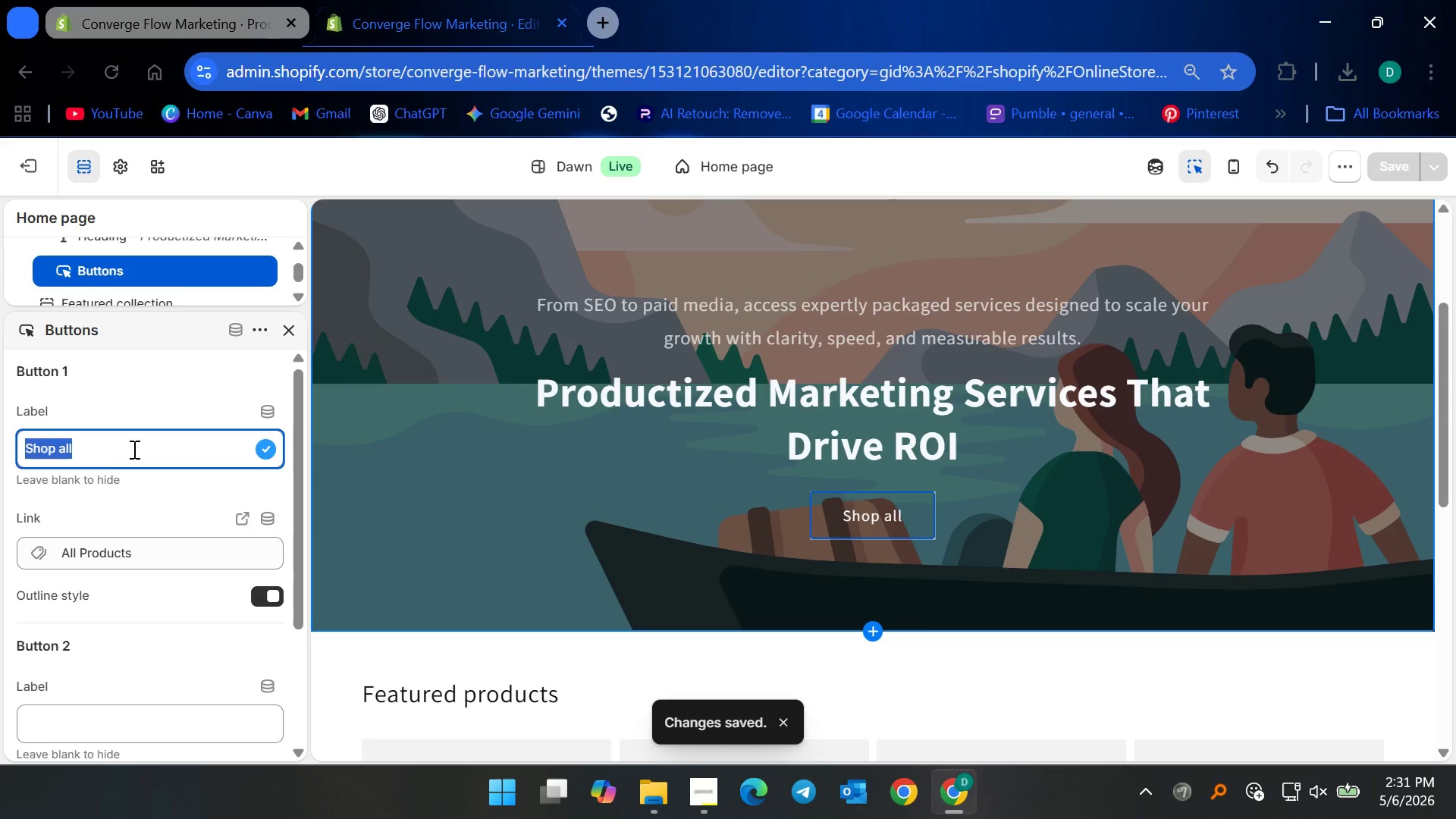 
type(Browse Services)
 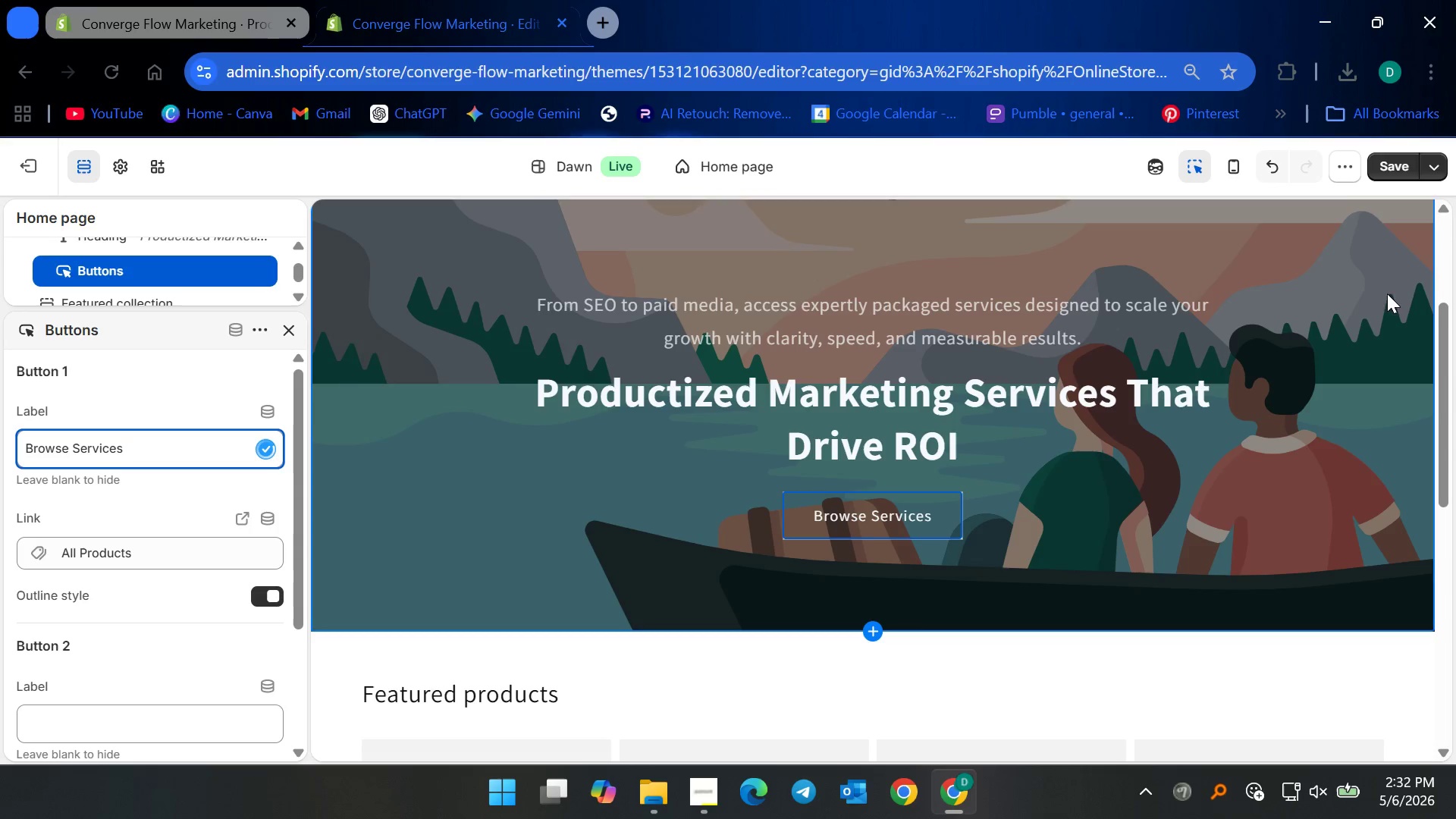 
left_click([1389, 160])
 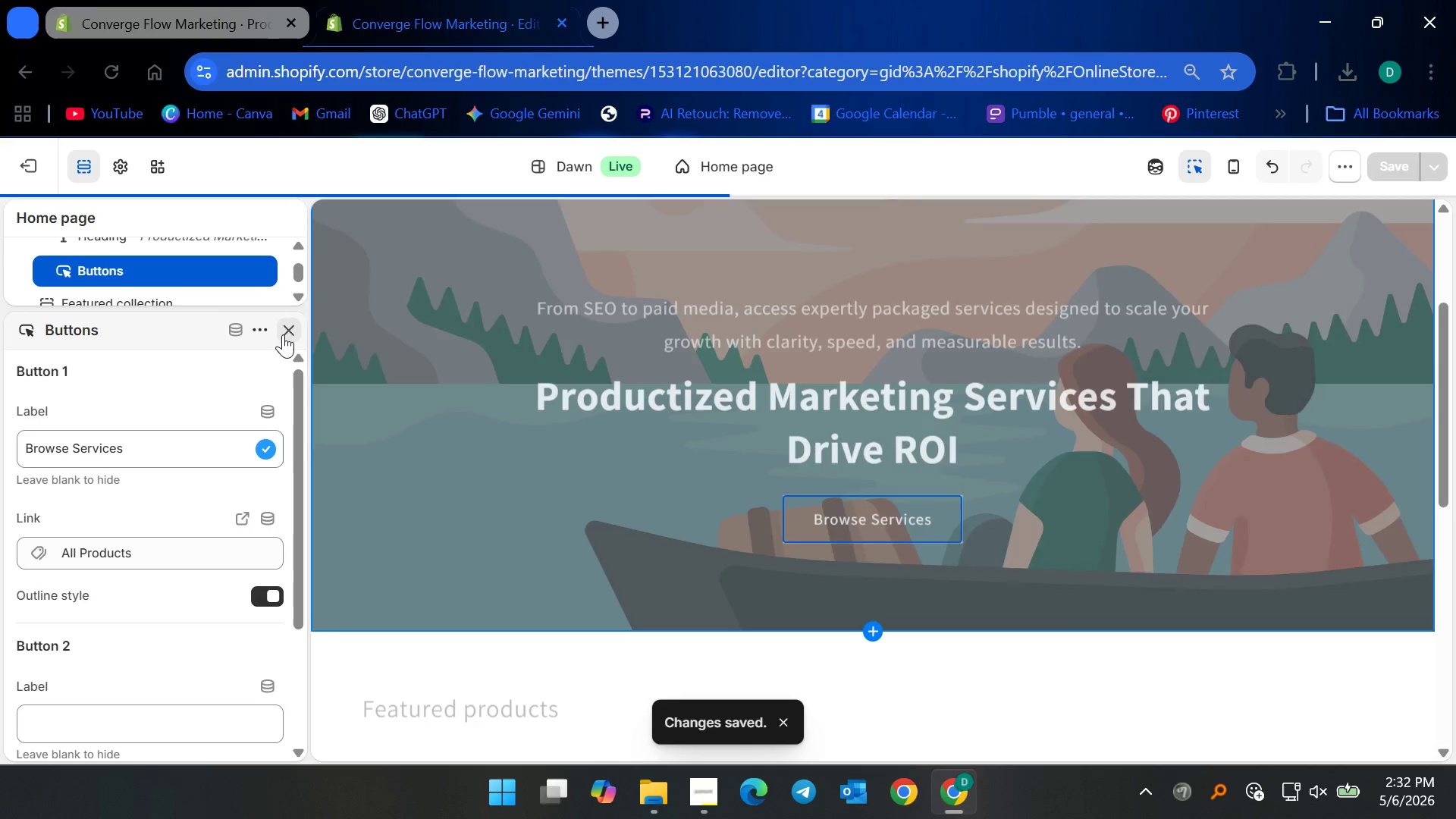 
left_click([283, 334])
 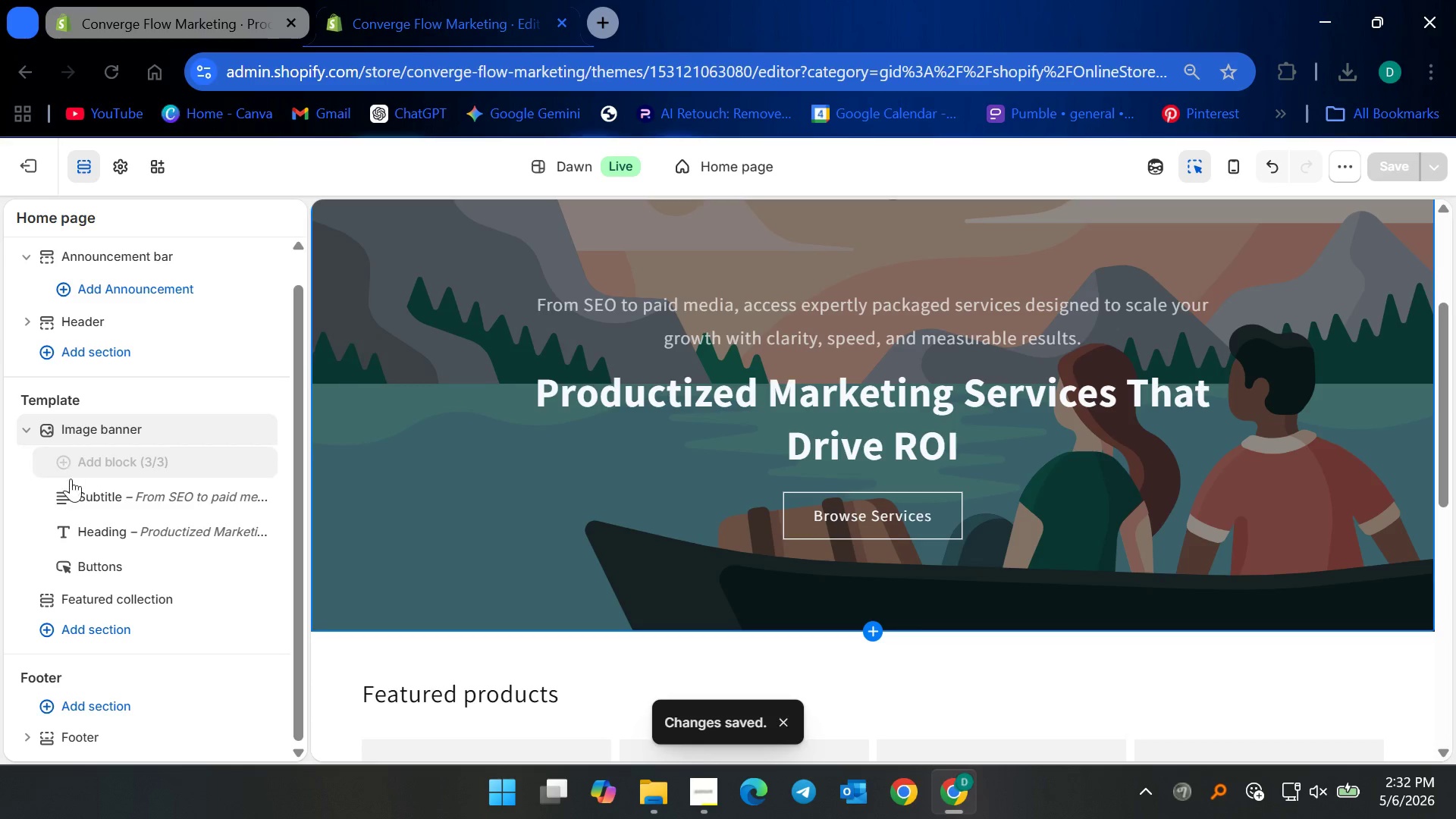 
left_click_drag(start_coordinate=[64, 501], to_coordinate=[58, 551])
 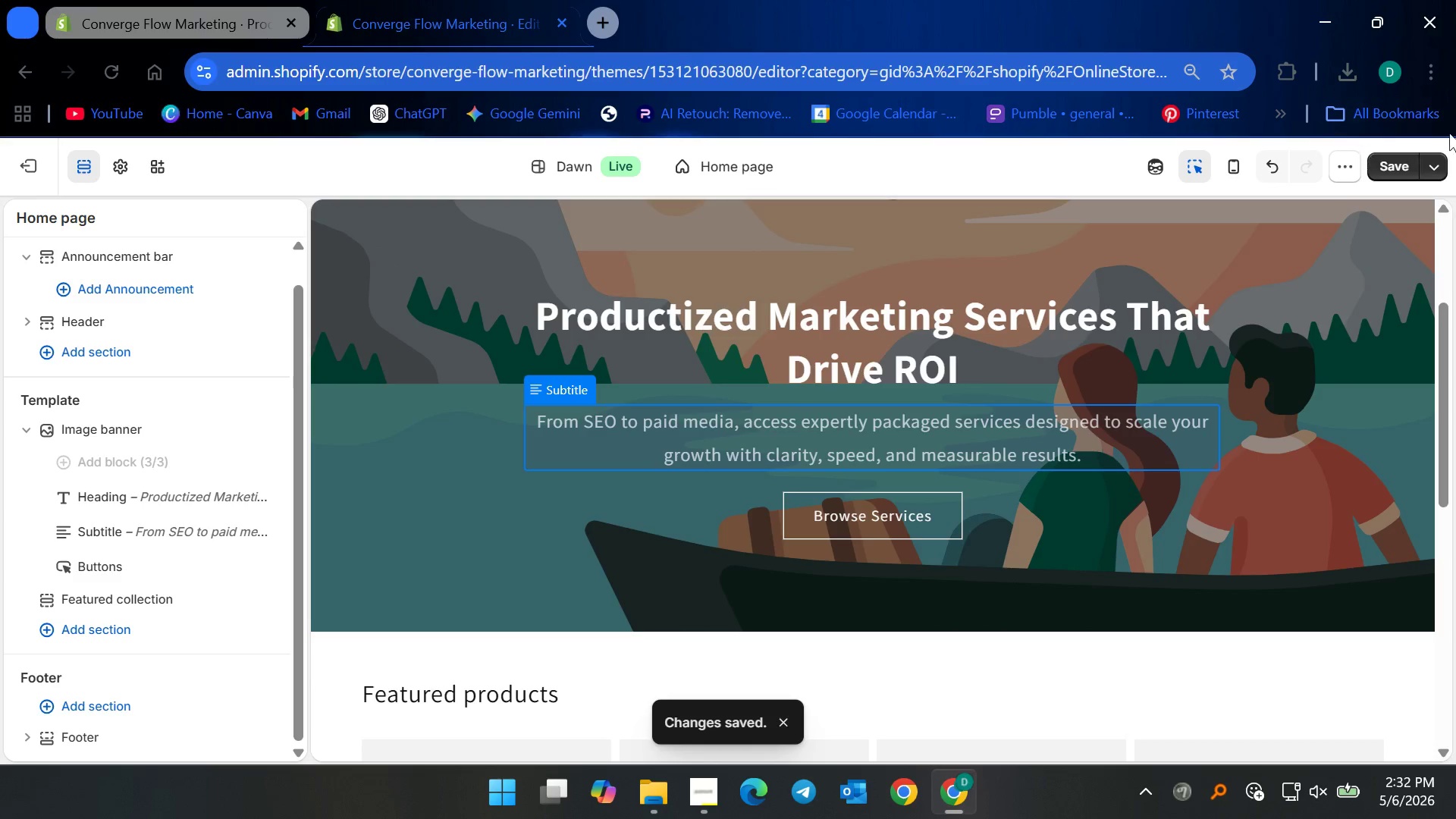 
left_click([1404, 165])
 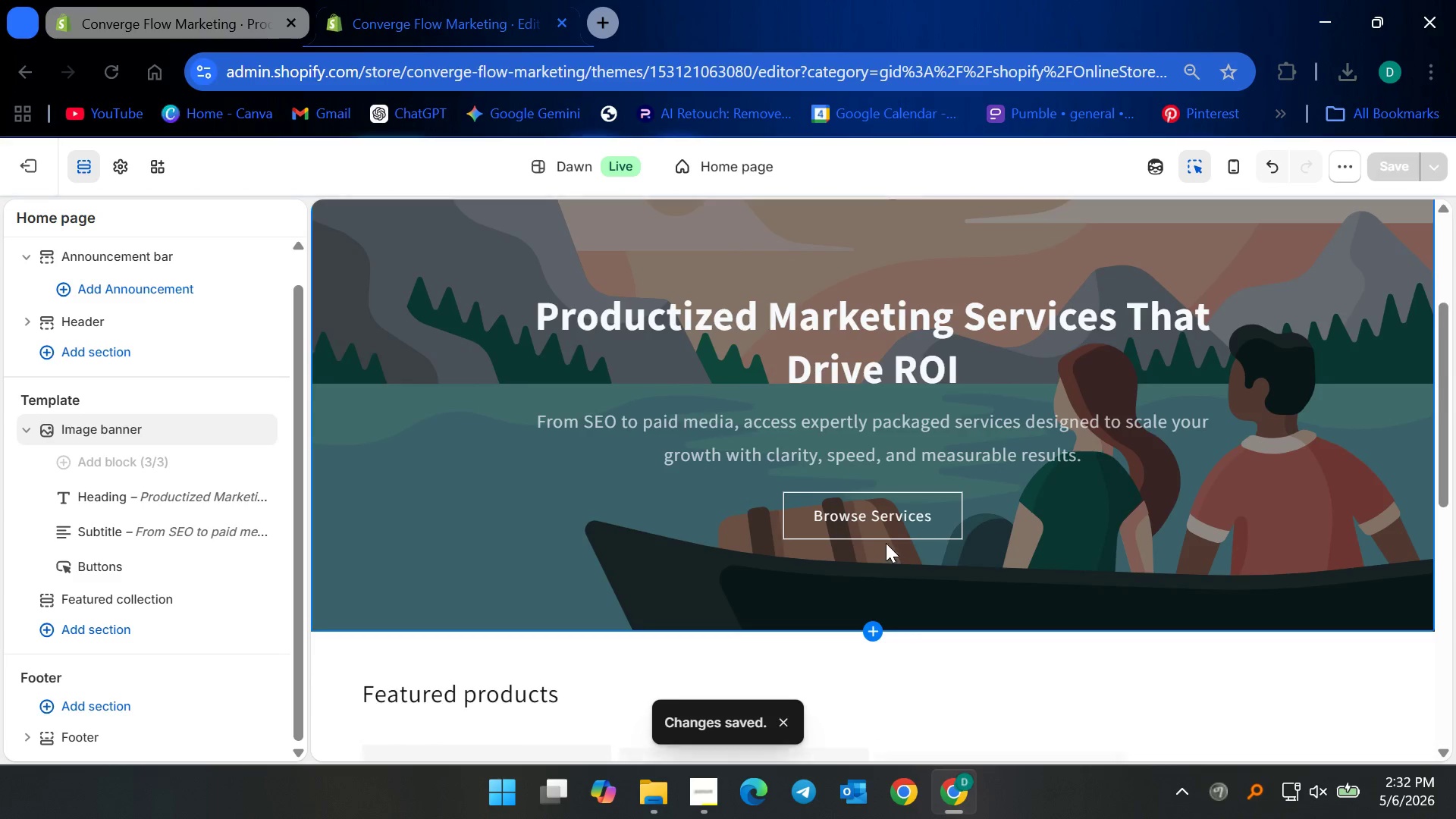 
scroll: coordinate [780, 435], scroll_direction: down, amount: 2.0
 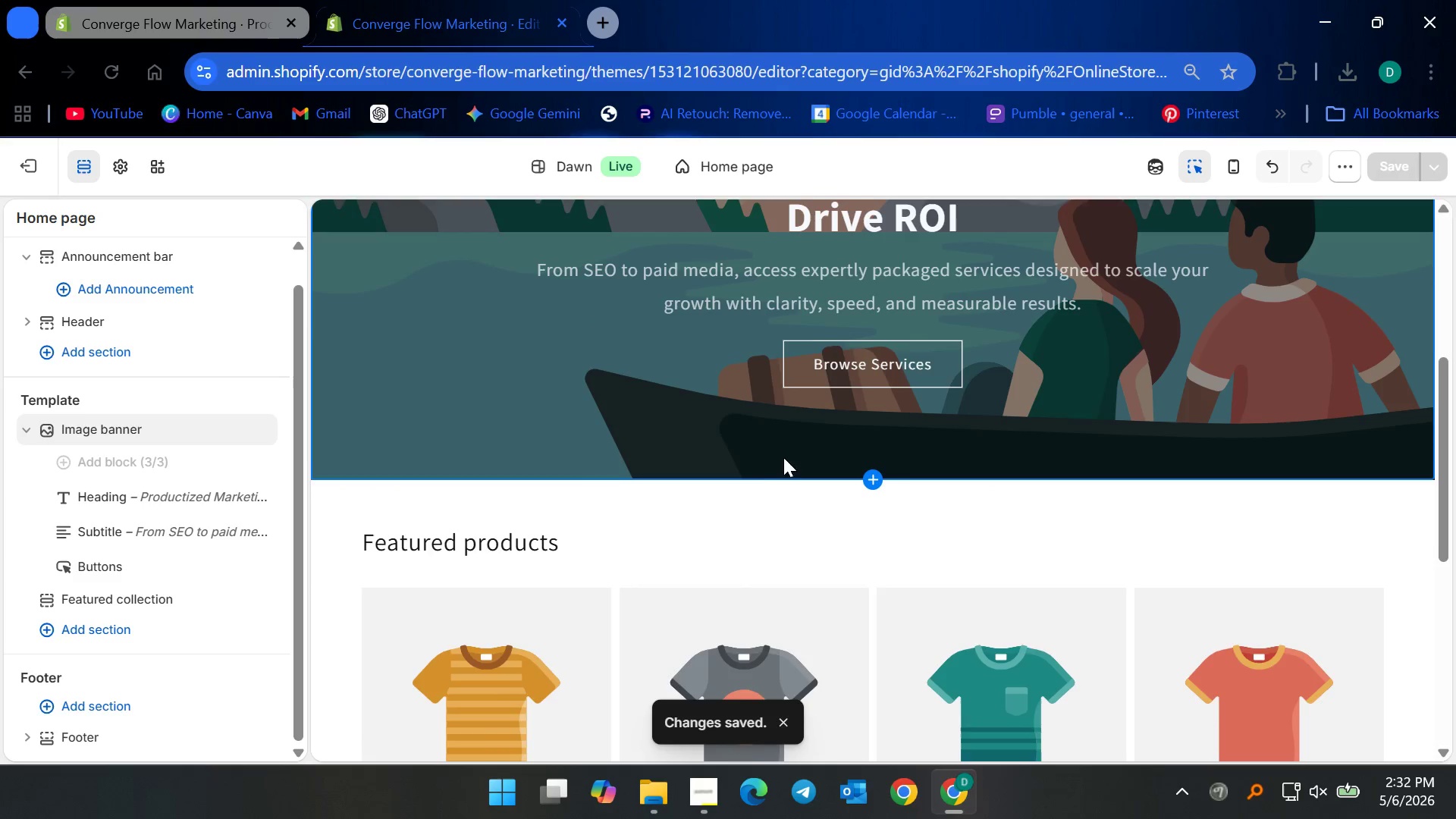 
scroll: coordinate [792, 466], scroll_direction: up, amount: 7.0
 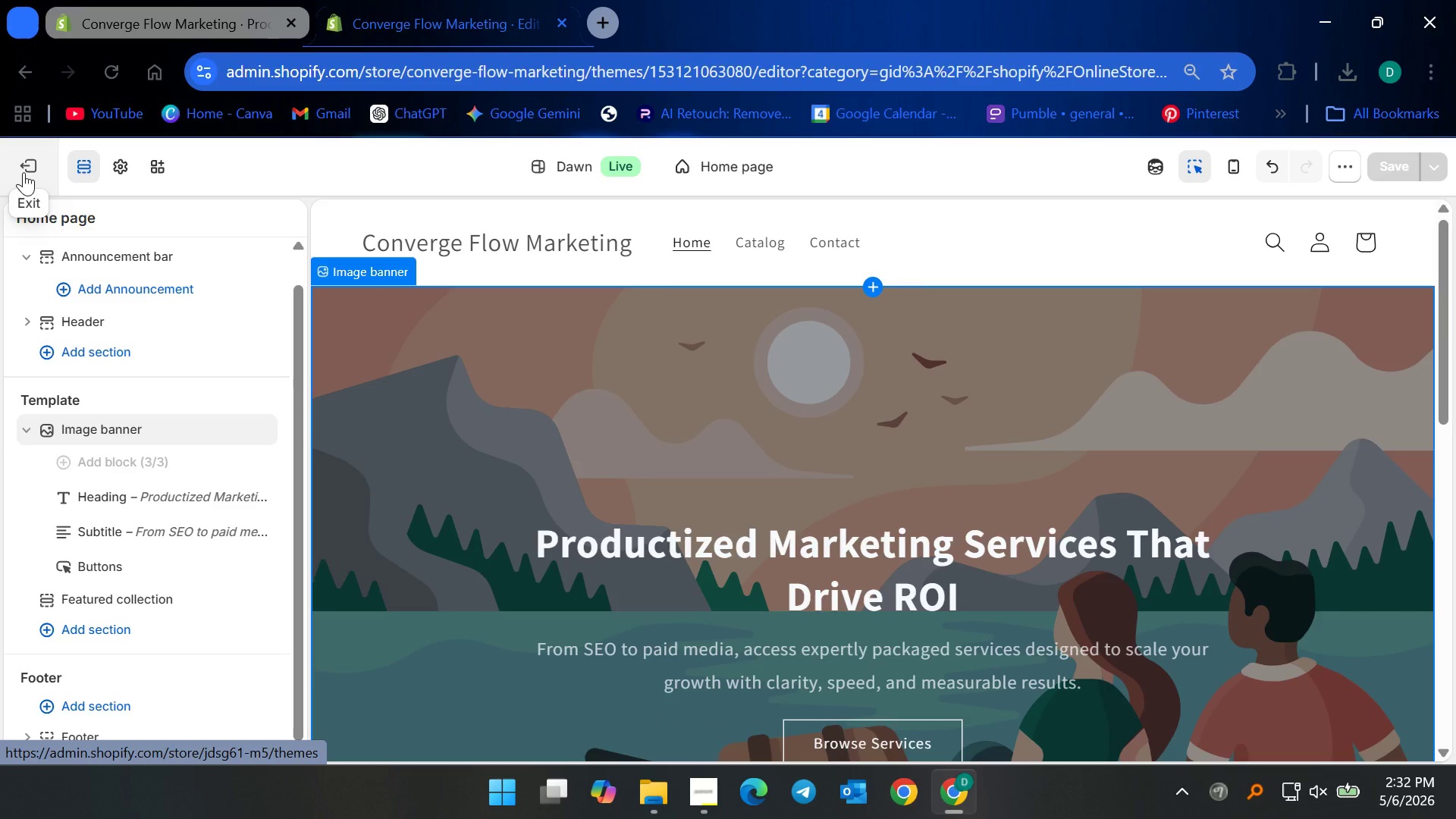 
left_click([24, 172])
 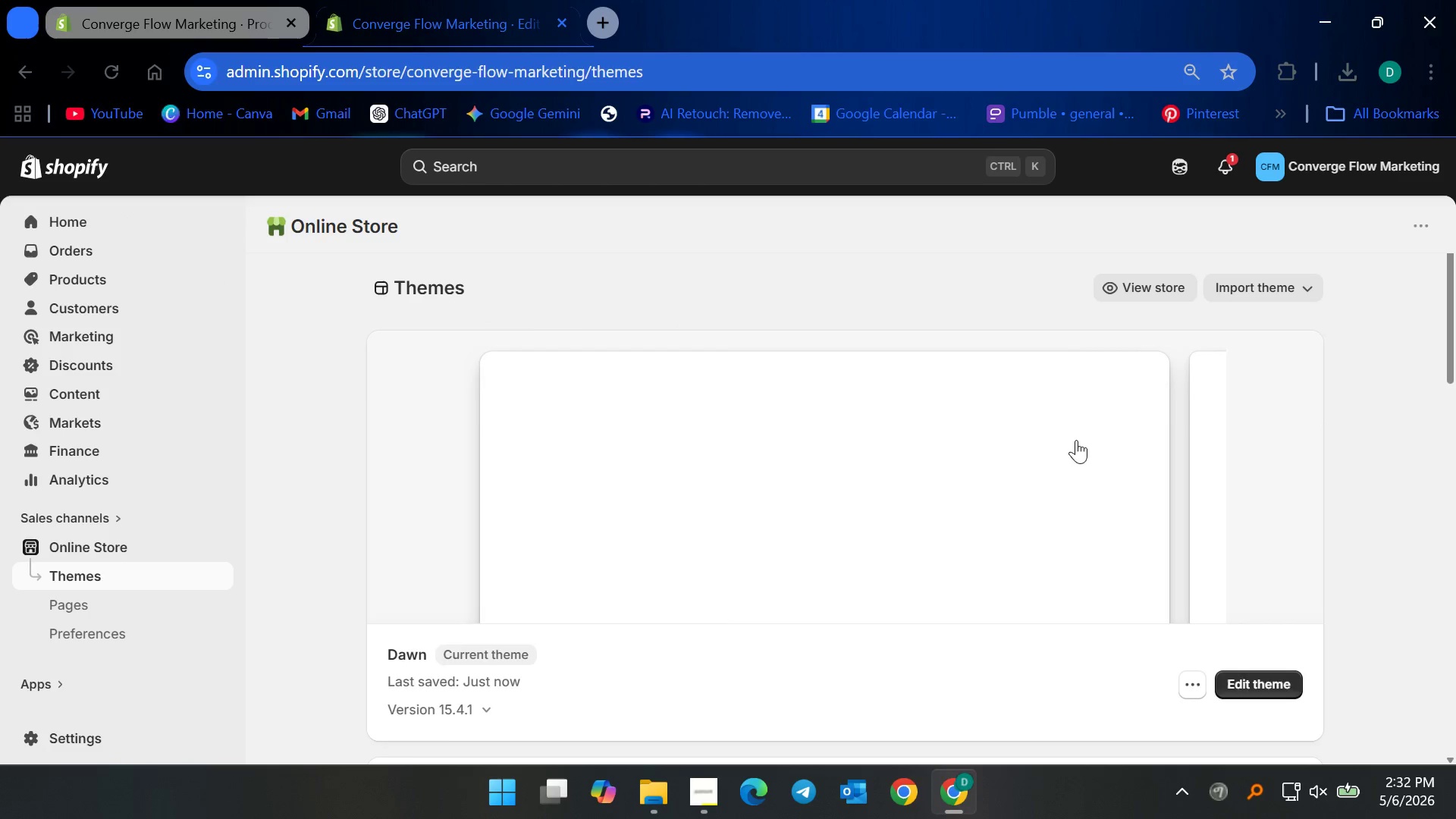 
scroll: coordinate [854, 507], scroll_direction: down, amount: 5.0
 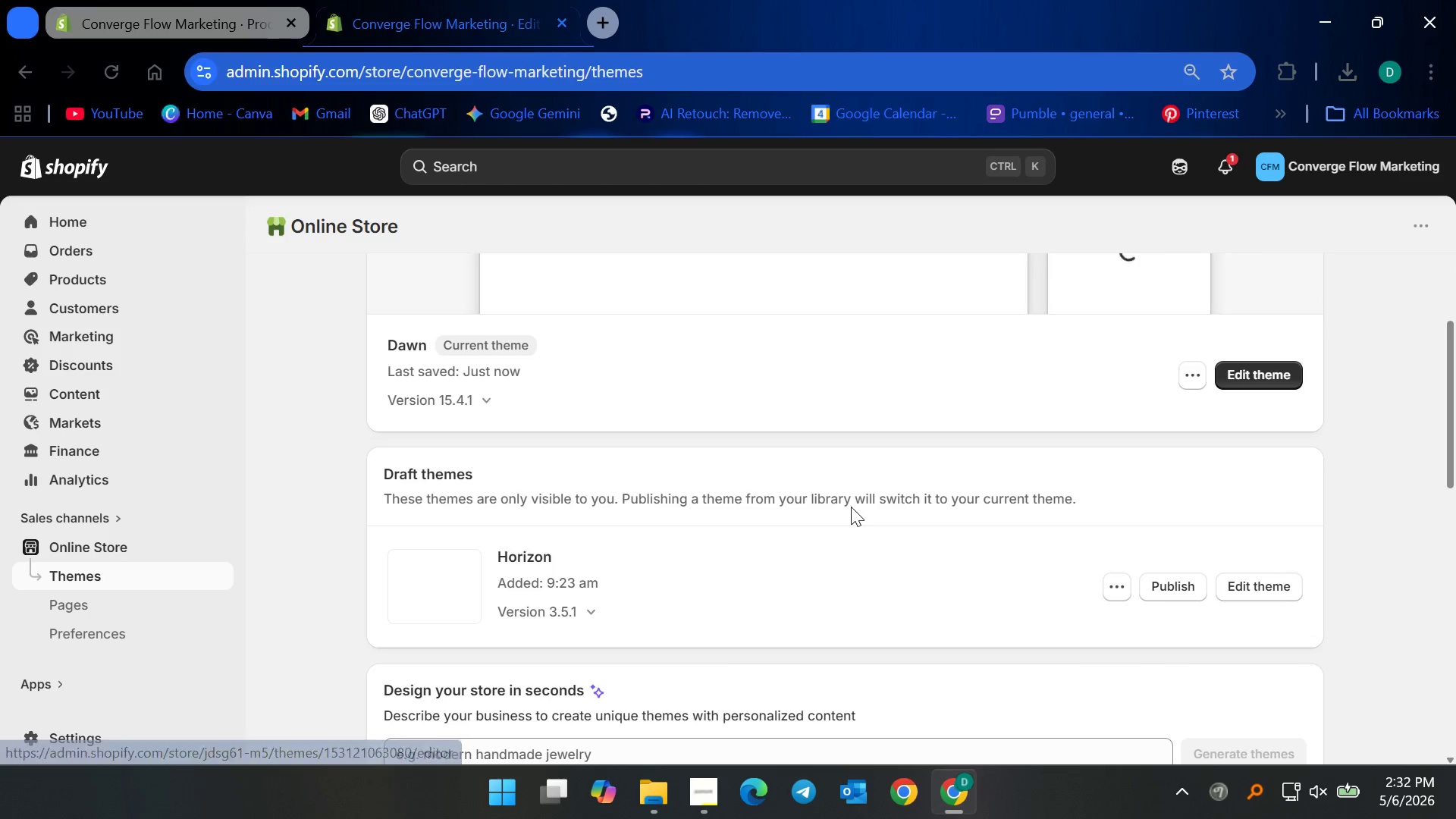 
scroll: coordinate [850, 507], scroll_direction: up, amount: 3.0
 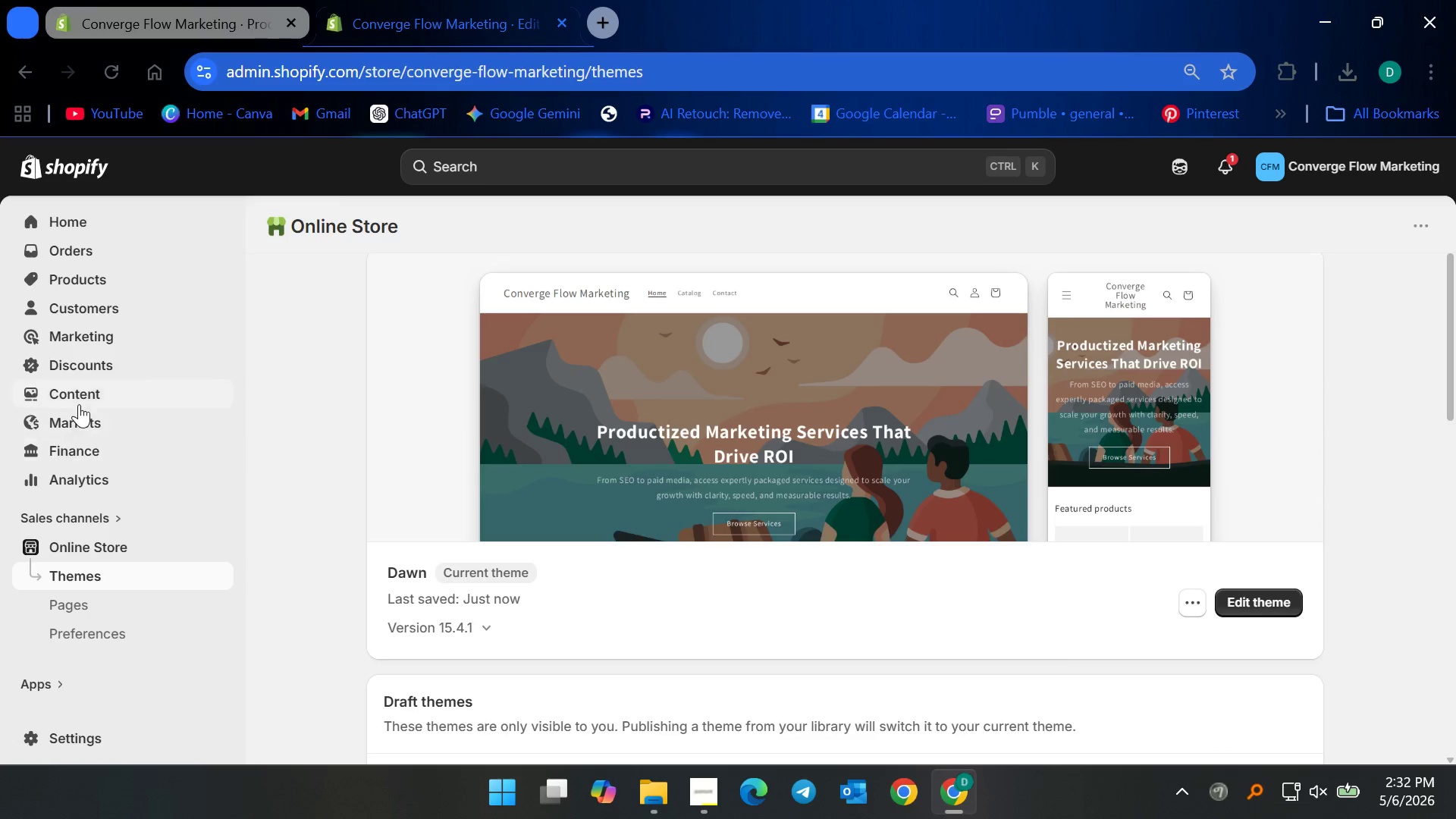 
left_click([80, 401])
 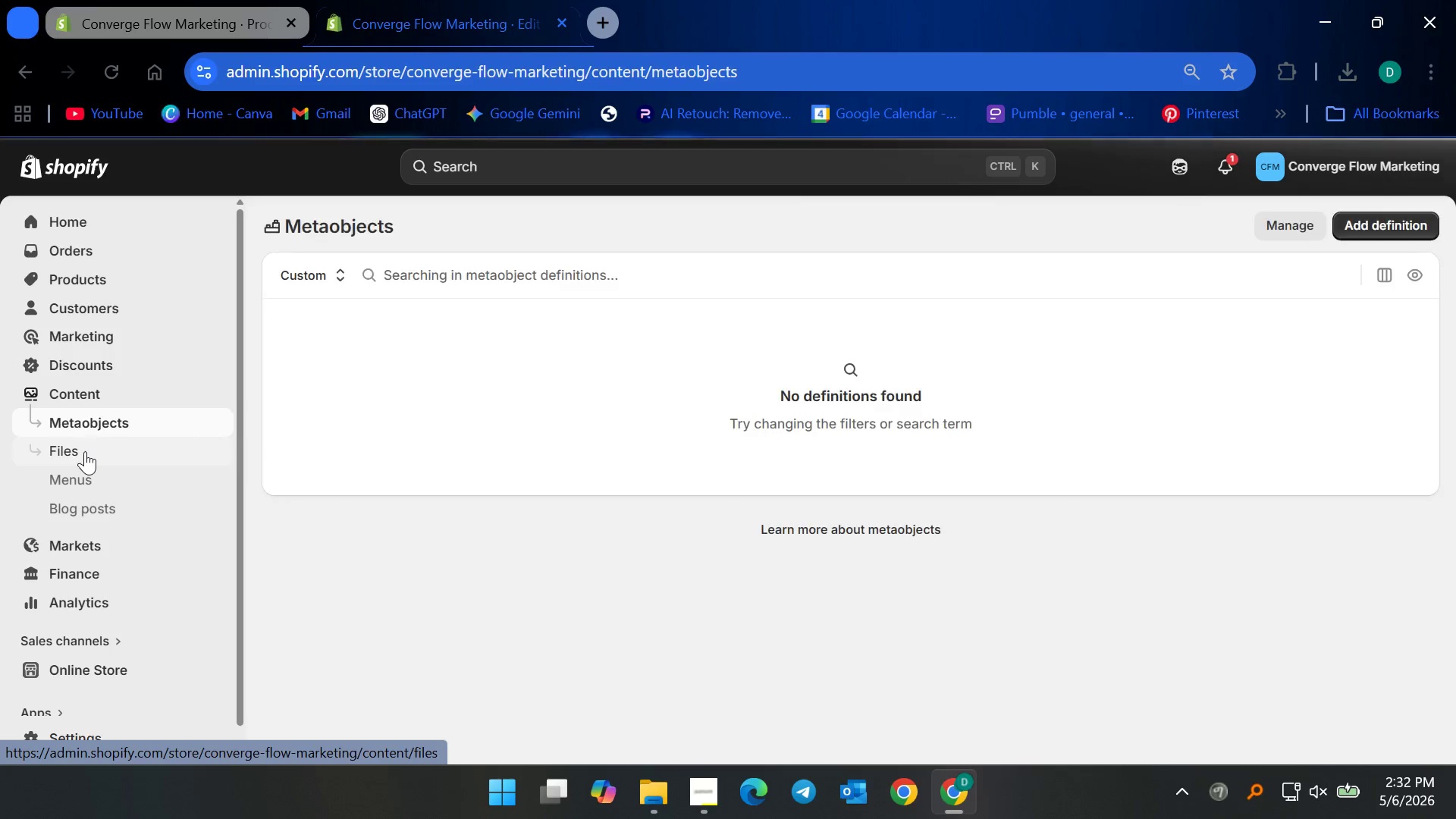 
left_click([85, 451])
 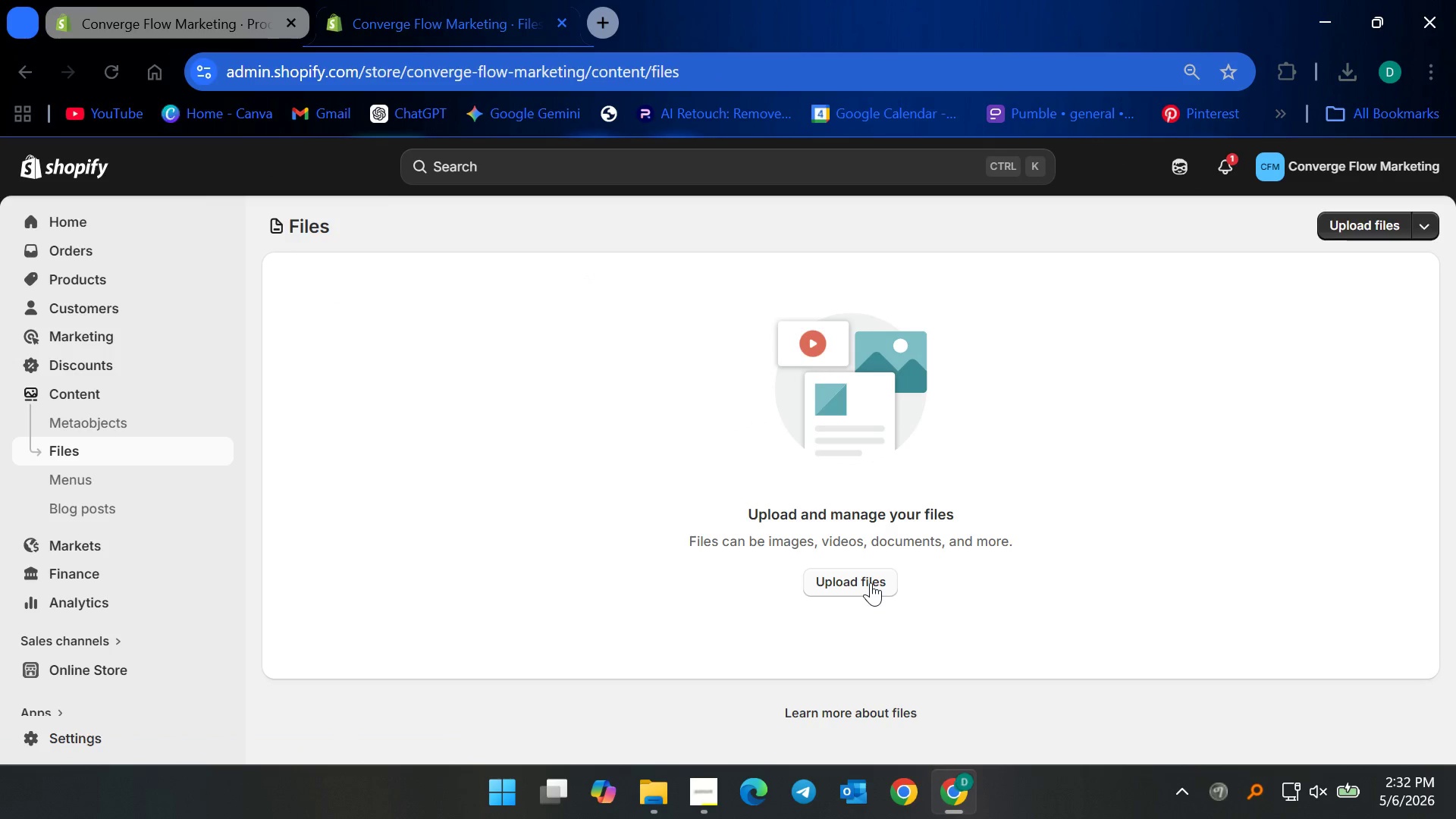 
left_click([871, 582])
 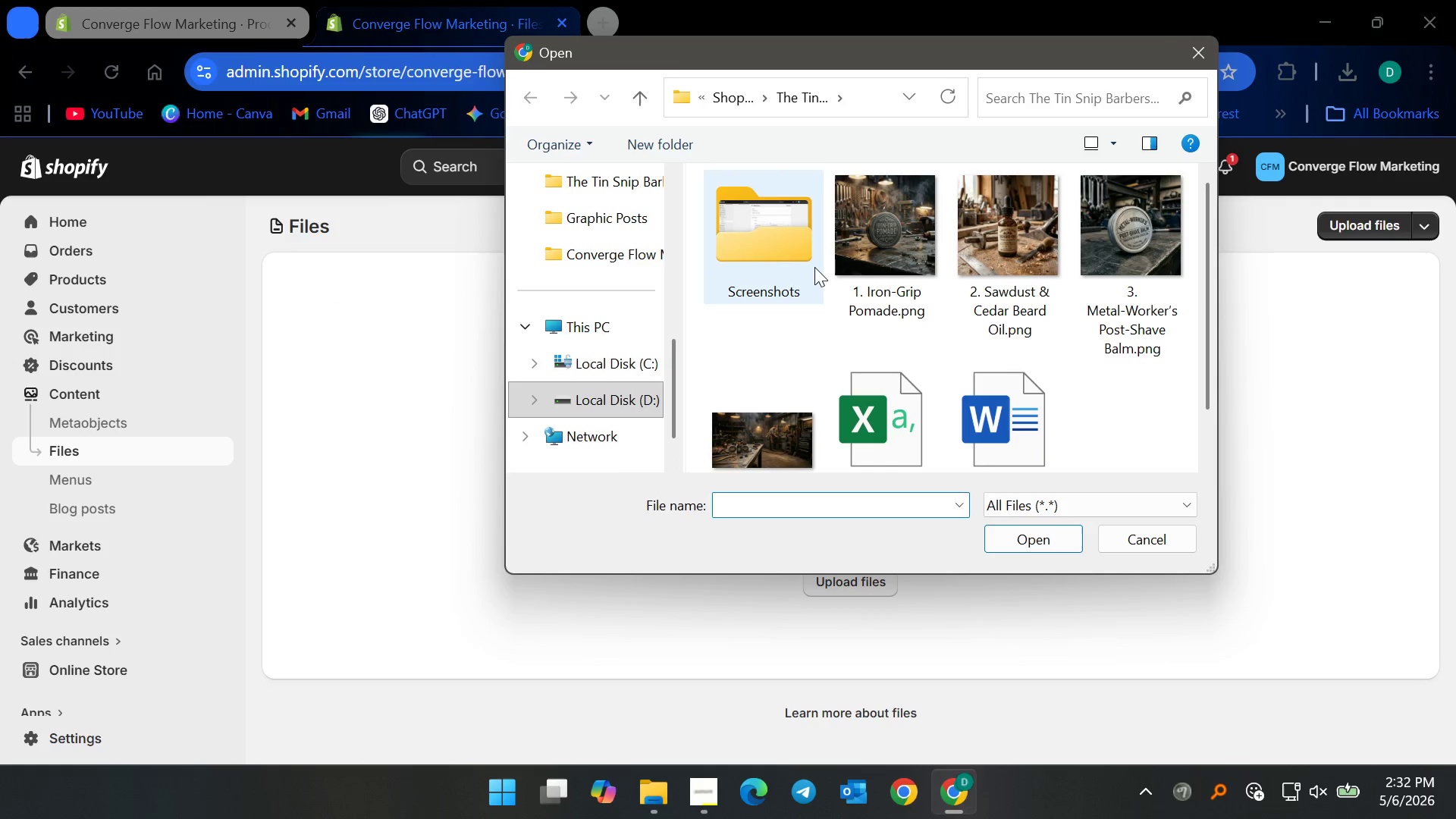 
wait(5.59)
 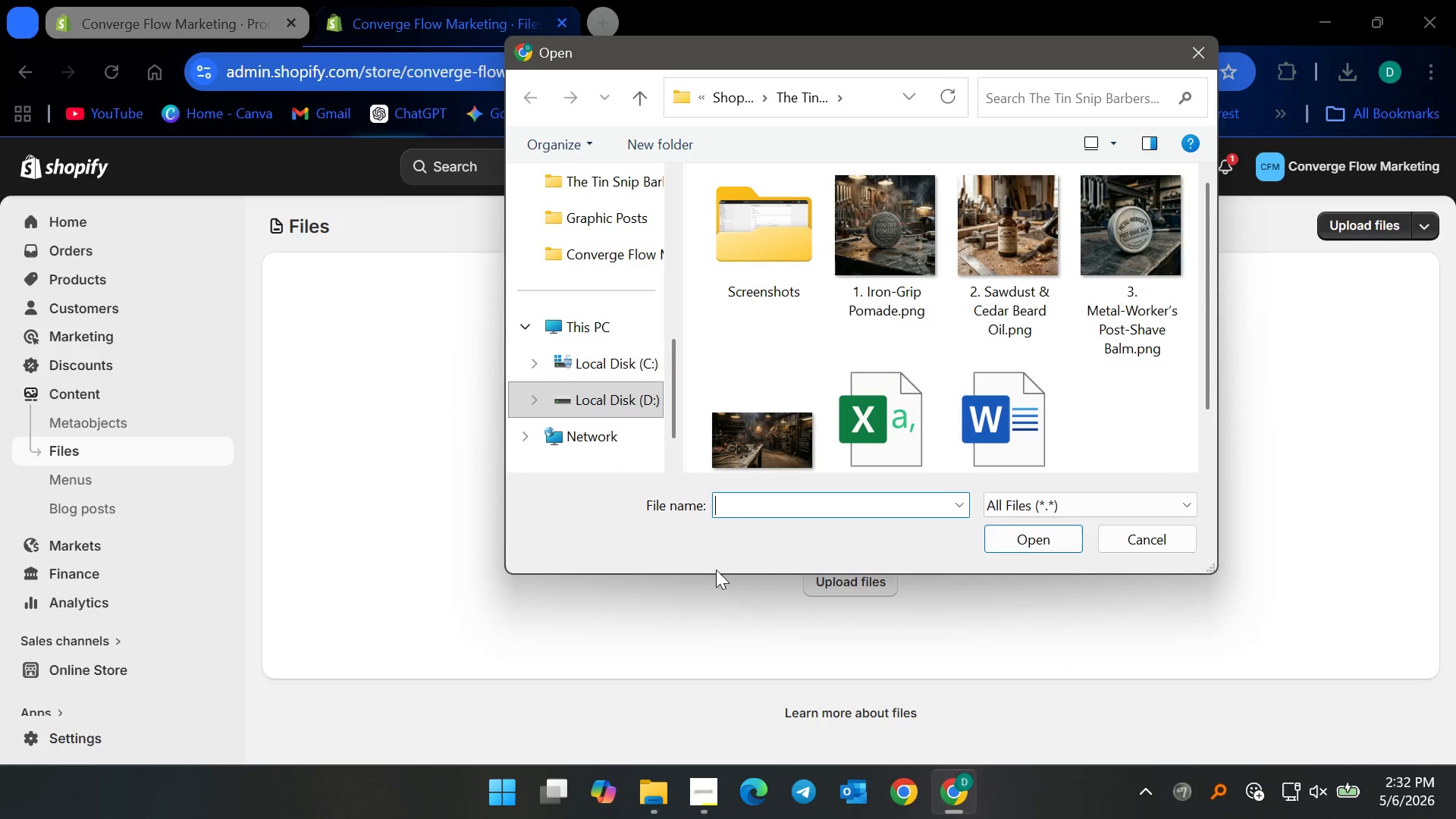 
left_click([1189, 49])
 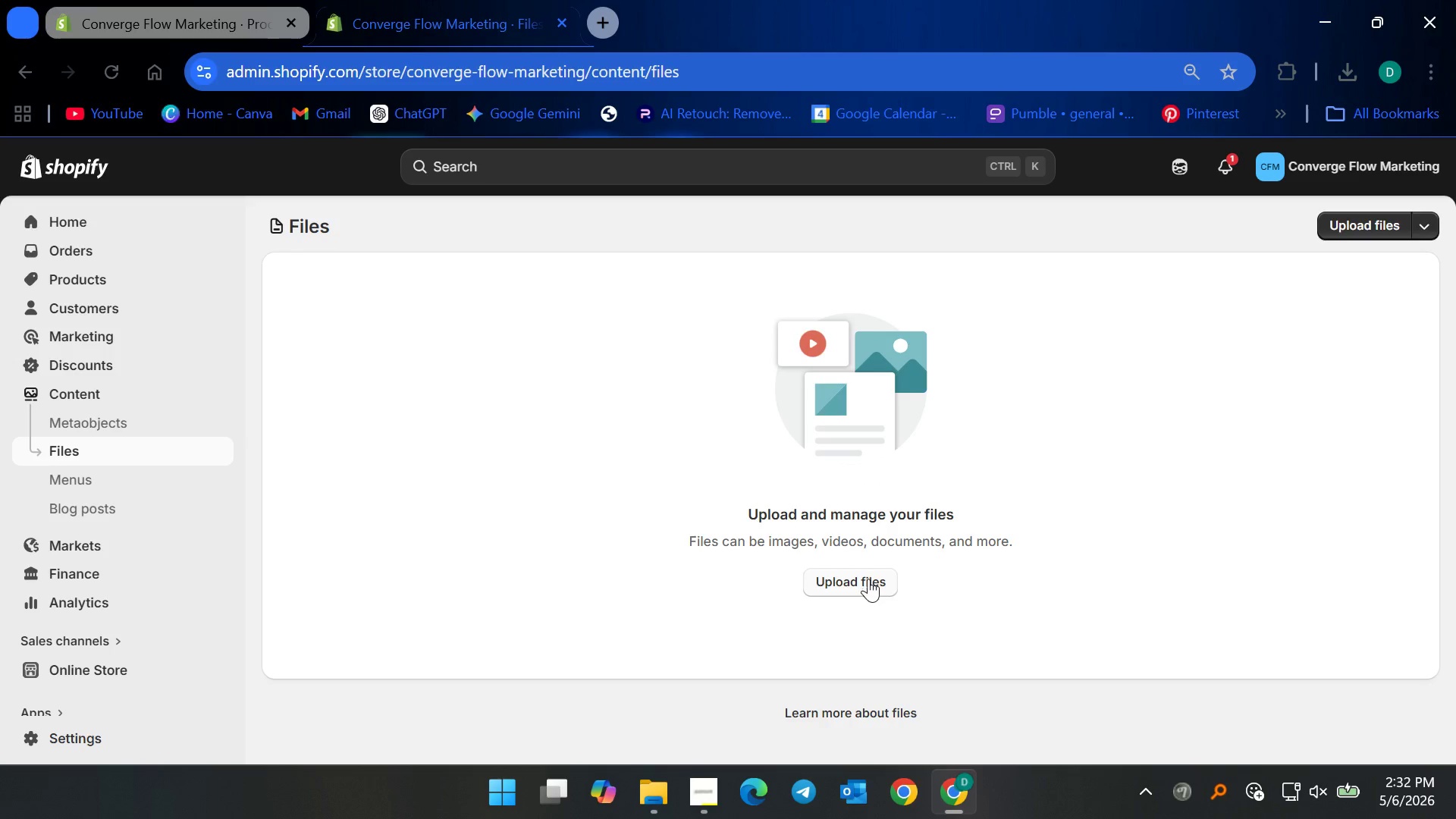 
left_click([868, 579])
 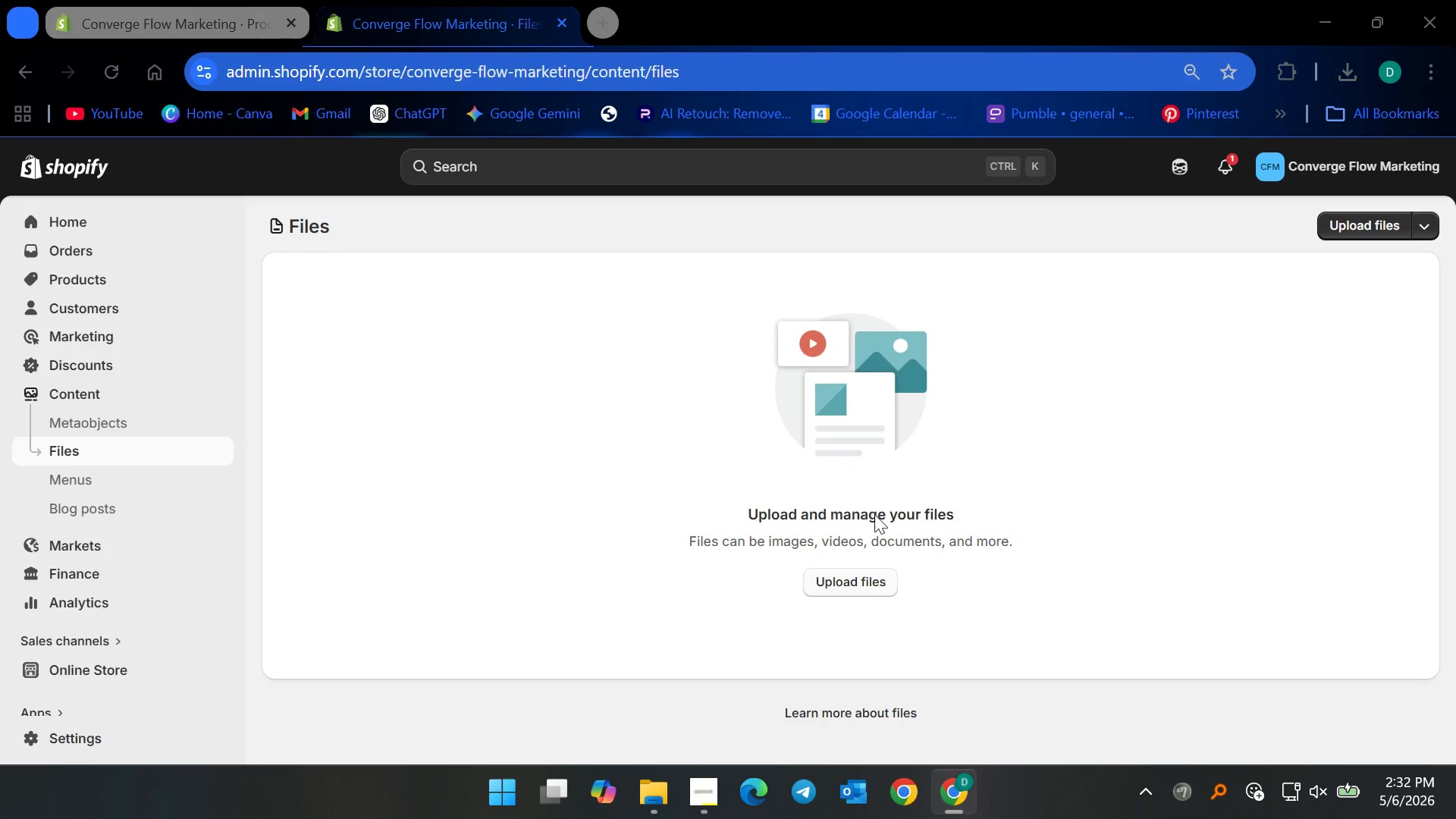 
mouse_move([858, 475])
 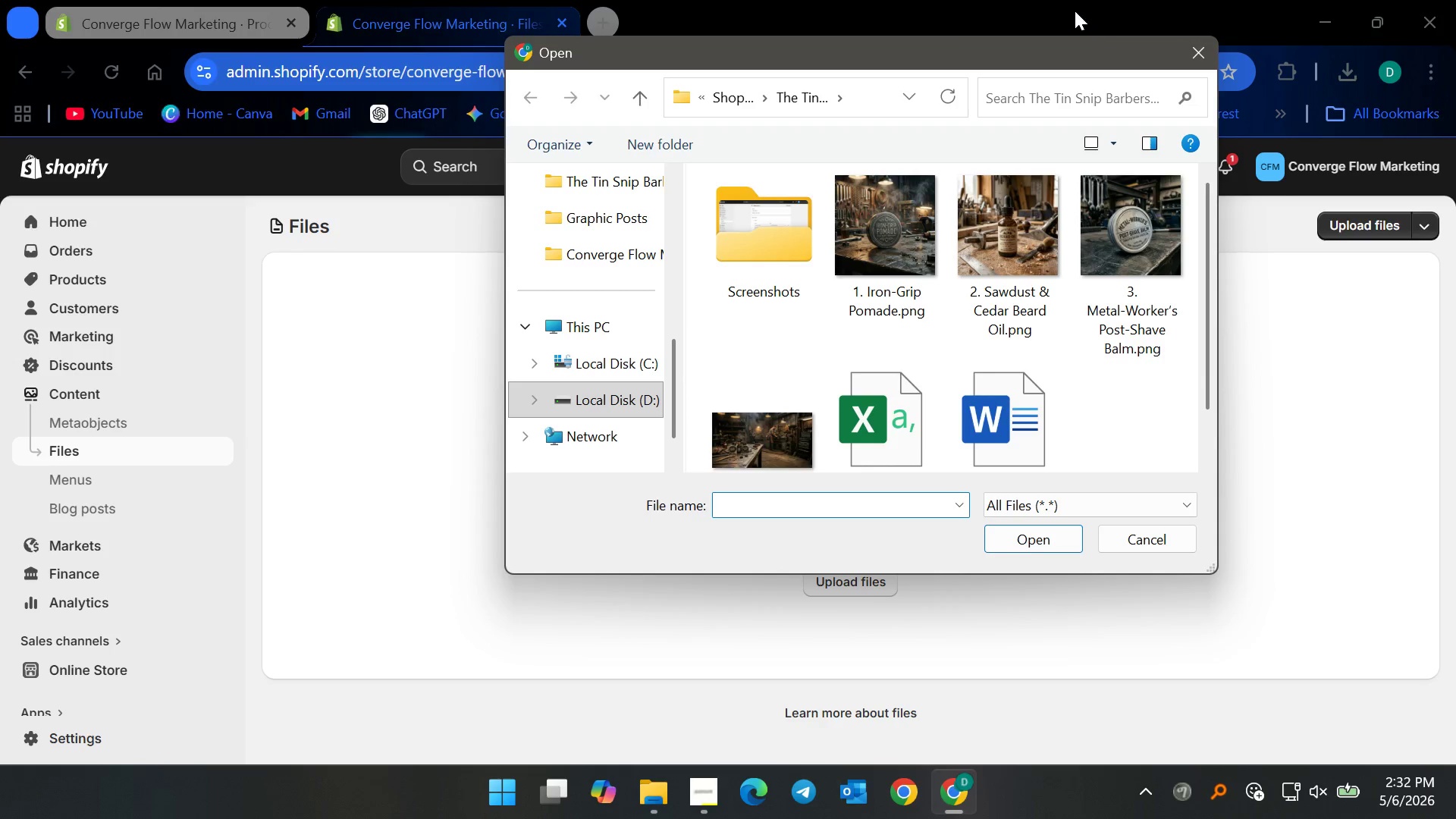 
scroll: coordinate [941, 359], scroll_direction: down, amount: 7.0
 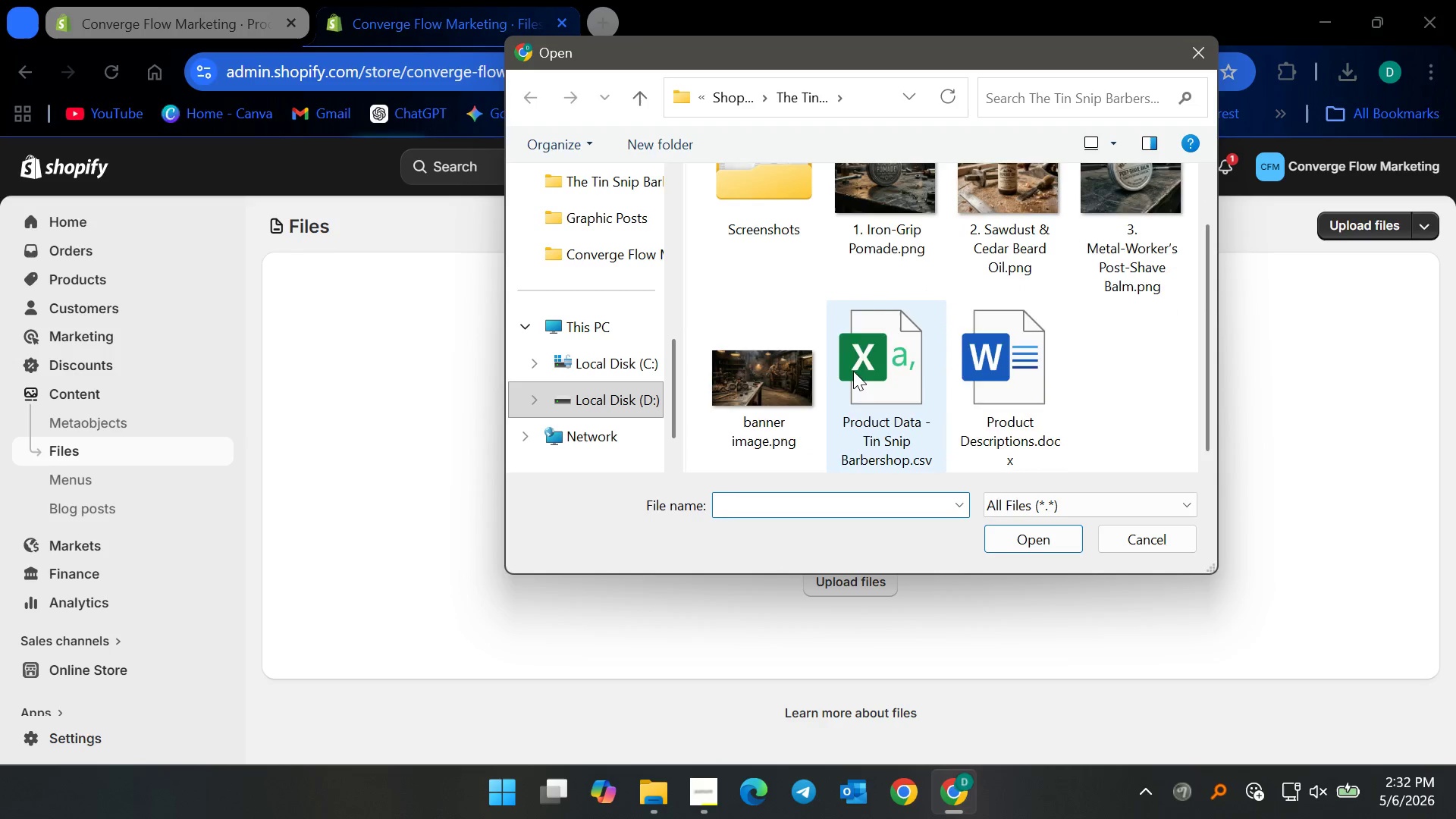 
scroll: coordinate [845, 358], scroll_direction: up, amount: 5.0
 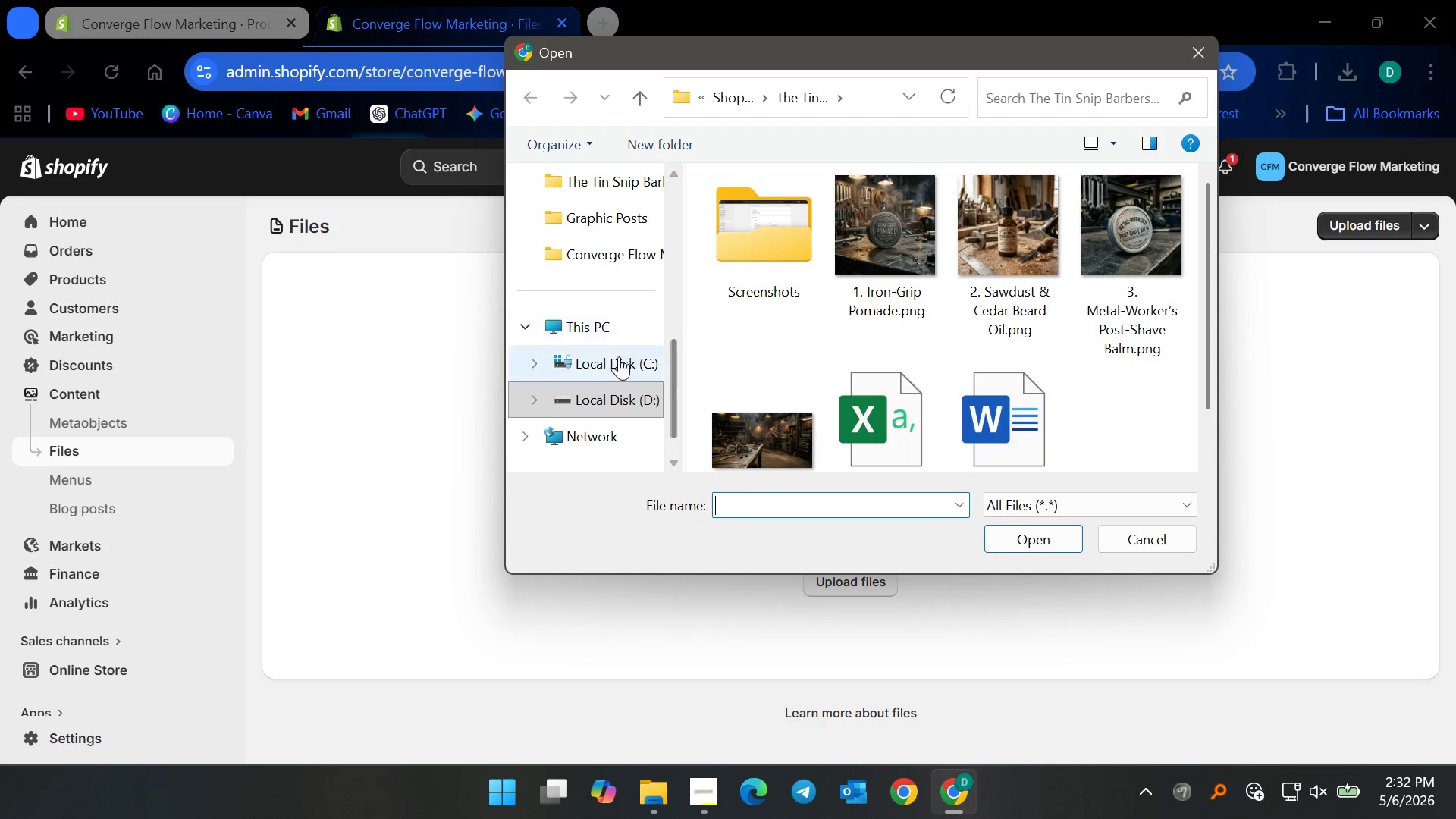 
left_click([607, 259])
 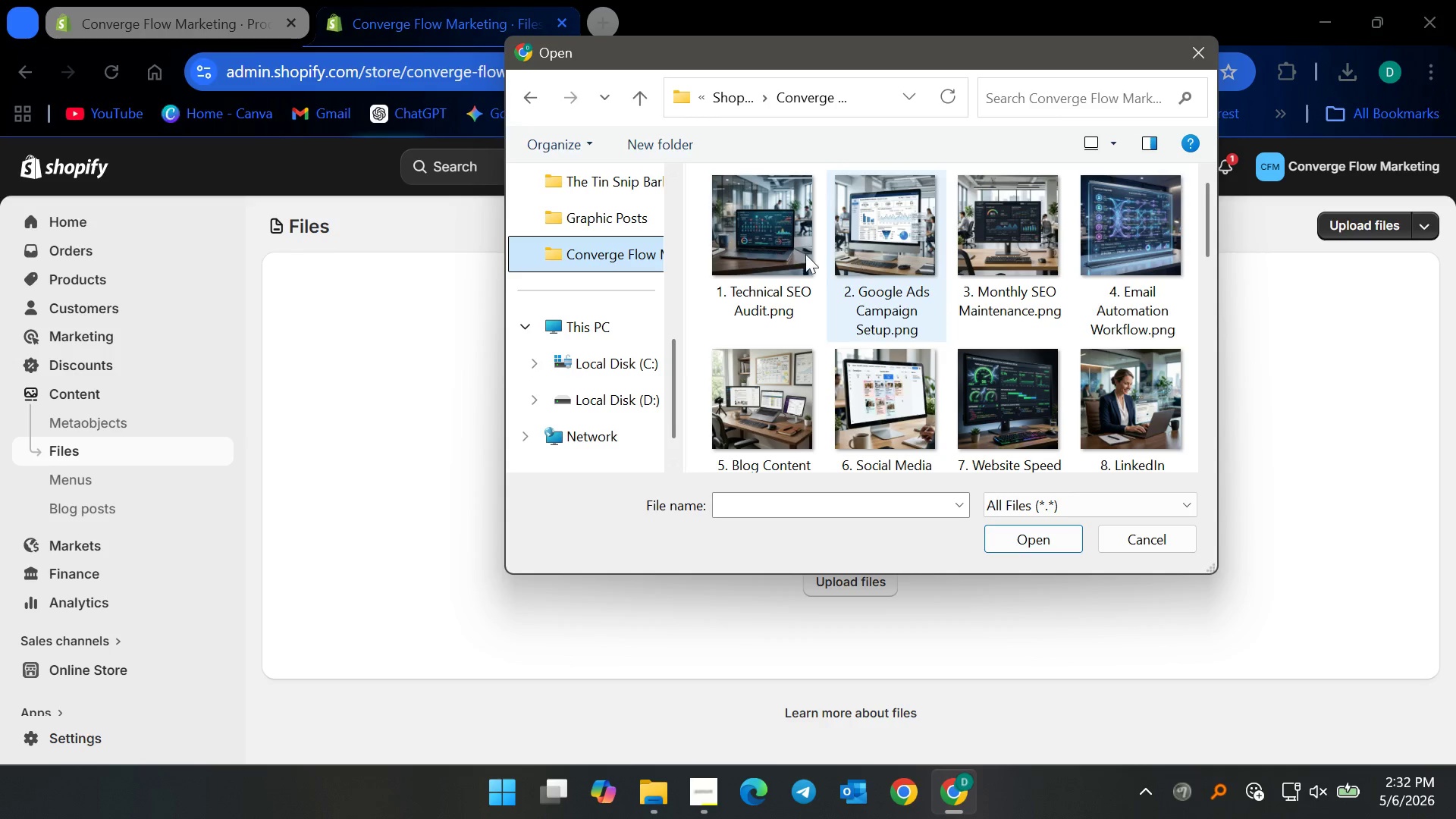 
left_click([773, 253])
 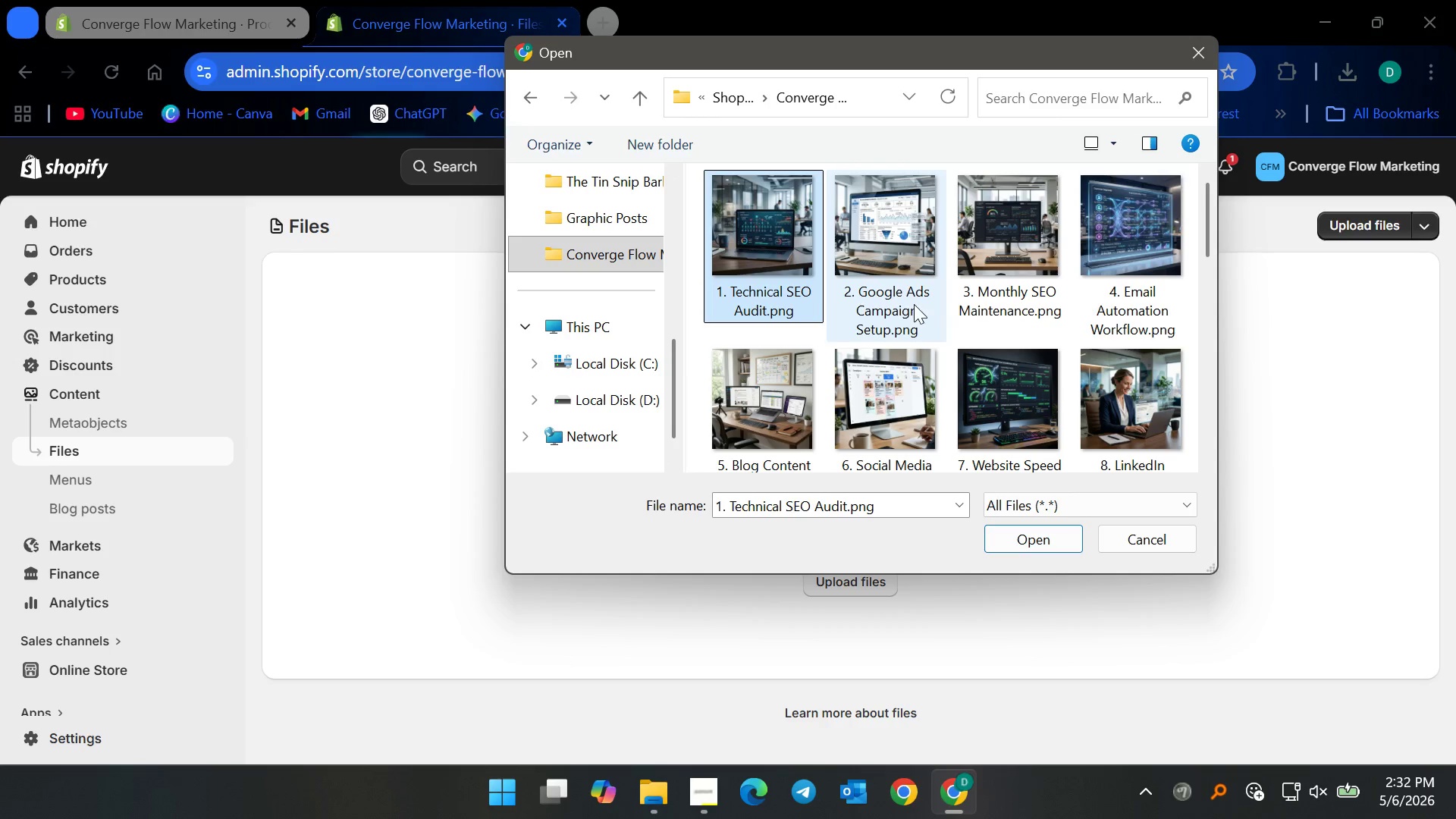 
scroll: coordinate [902, 339], scroll_direction: down, amount: 7.0
 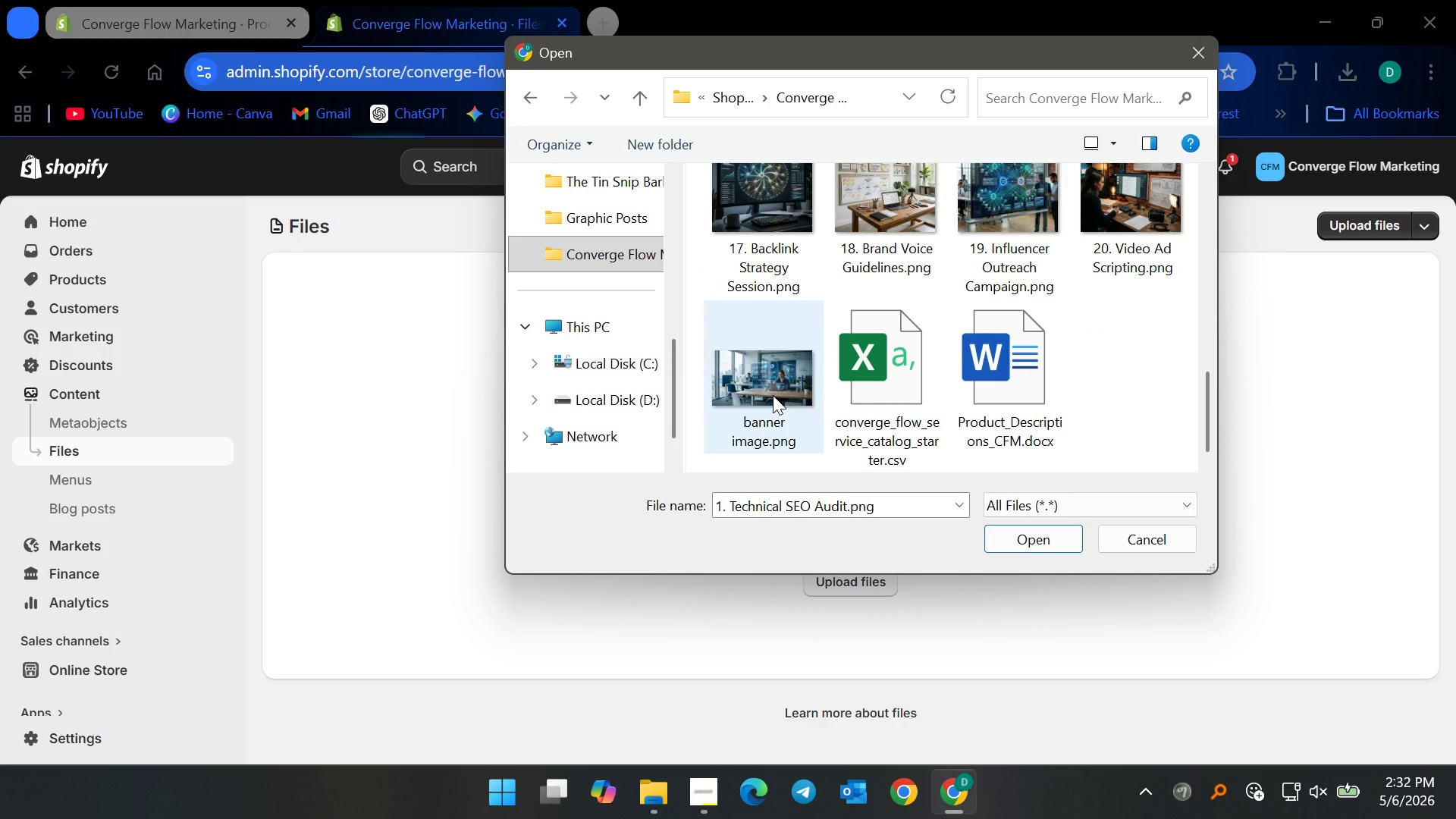 
hold_key(key=ShiftLeft, duration=0.69)
left_click([773, 395])
 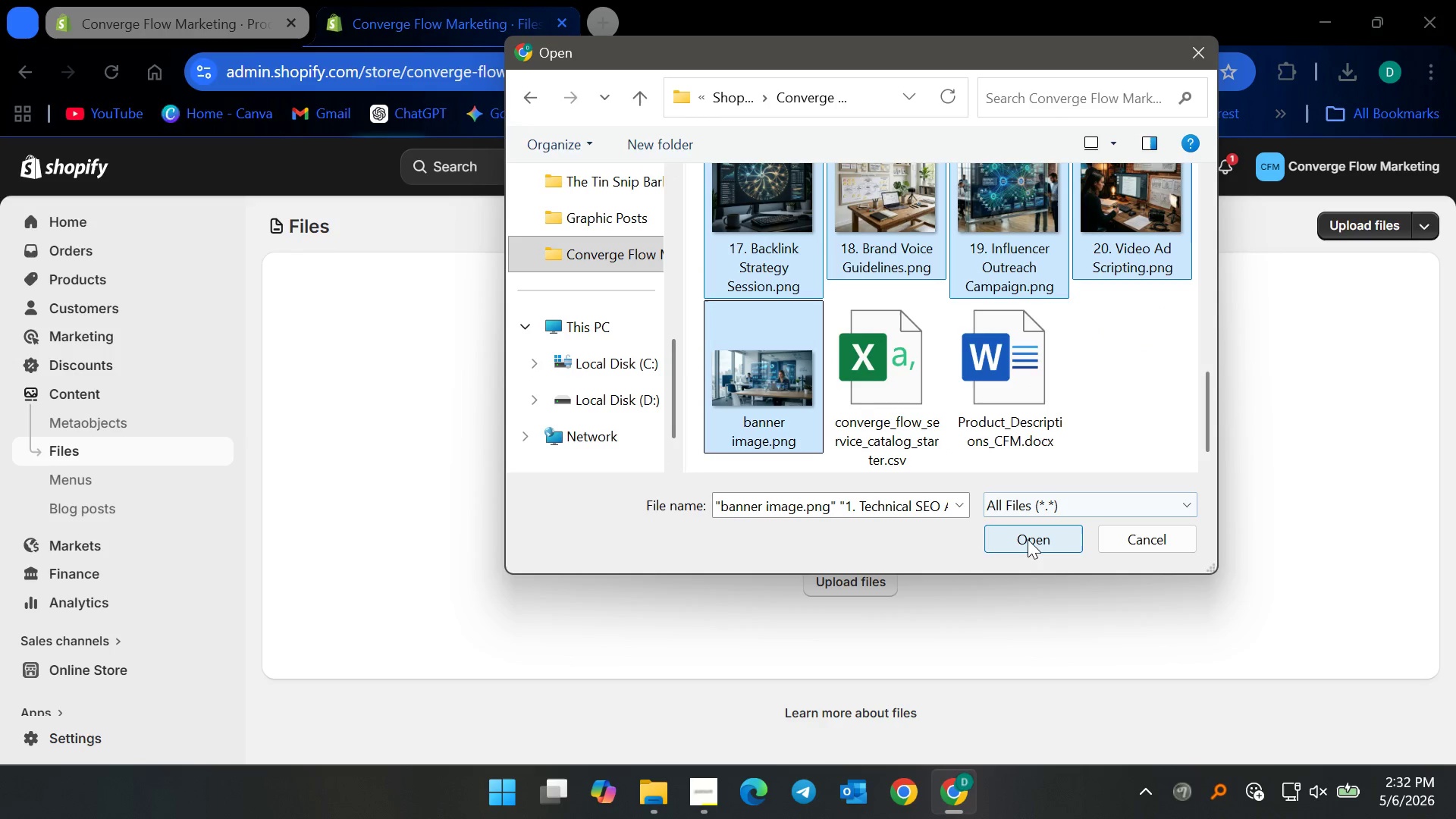 
left_click([1028, 537])
 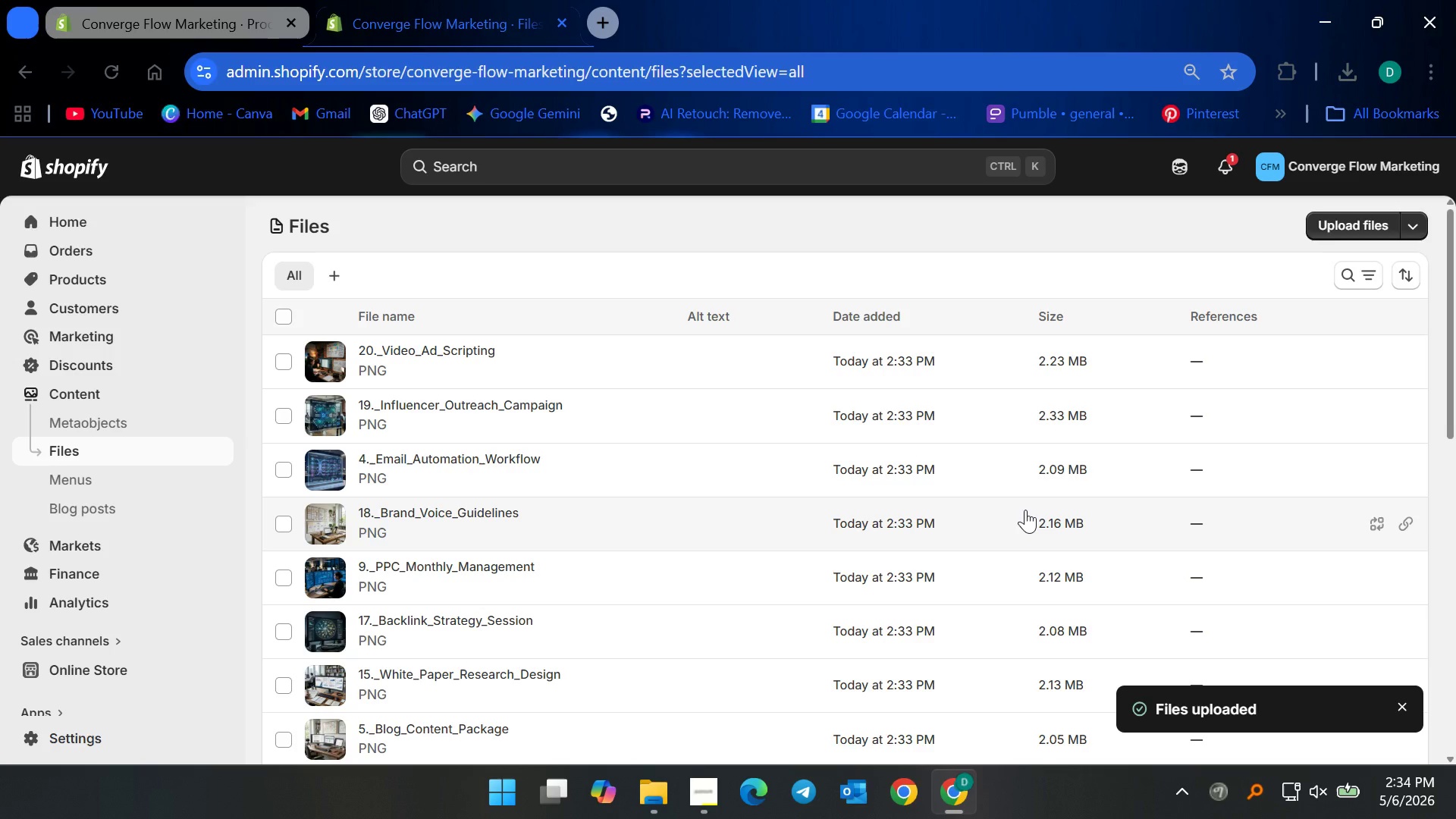 
wait(115.81)
 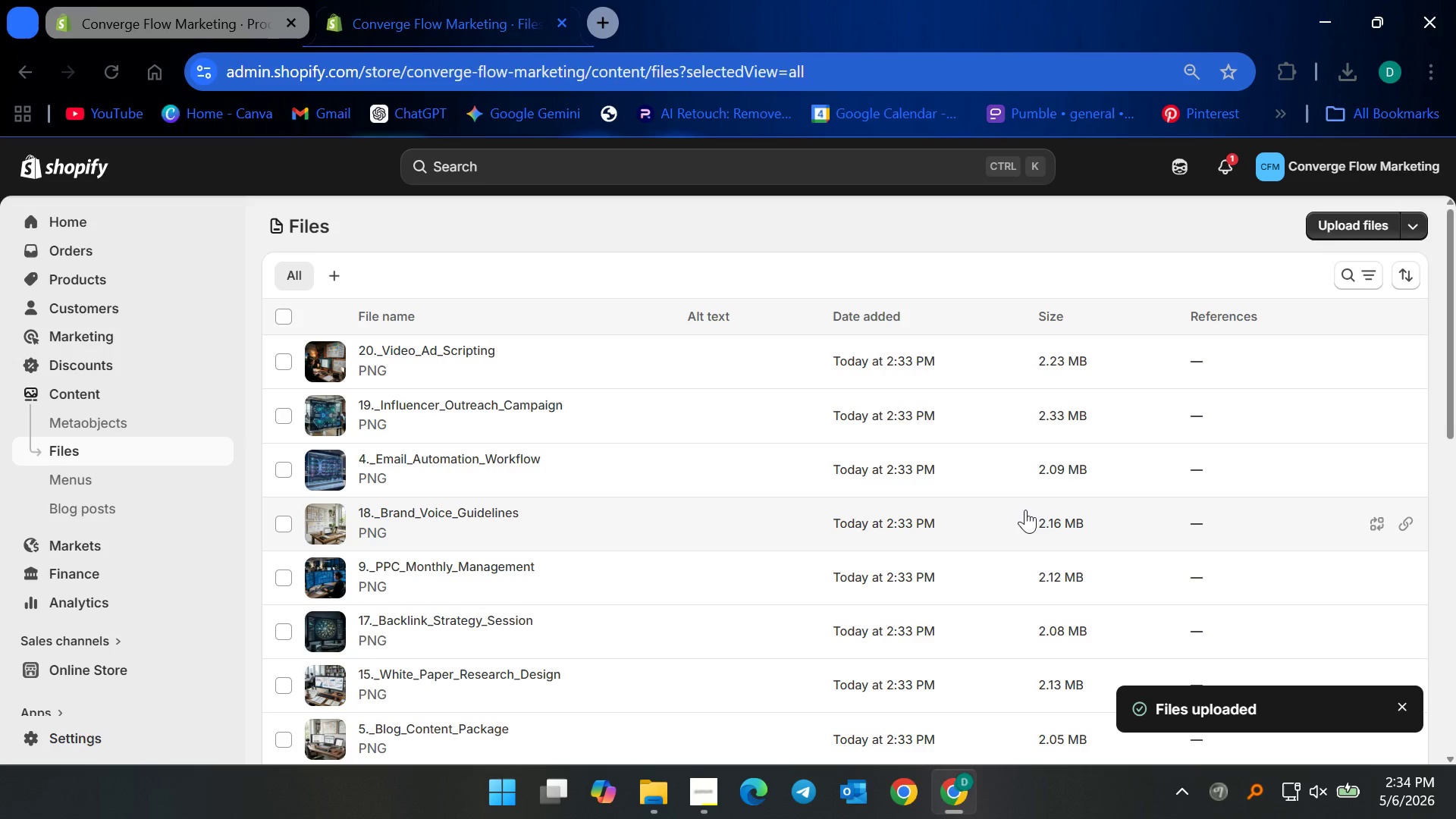 
scroll: coordinate [428, 664], scroll_direction: down, amount: 12.0
 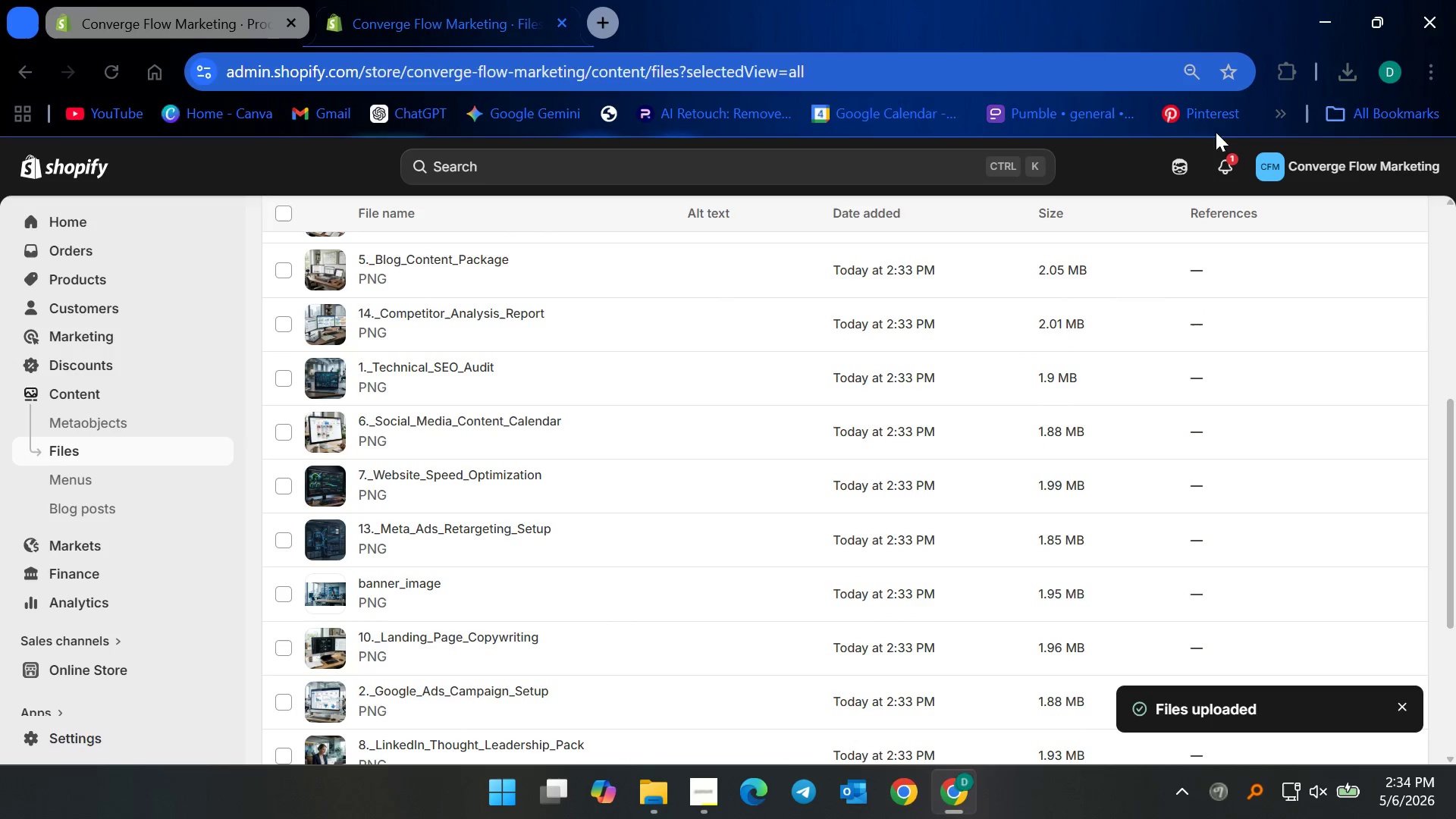 
scroll: coordinate [1298, 290], scroll_direction: up, amount: 11.0
 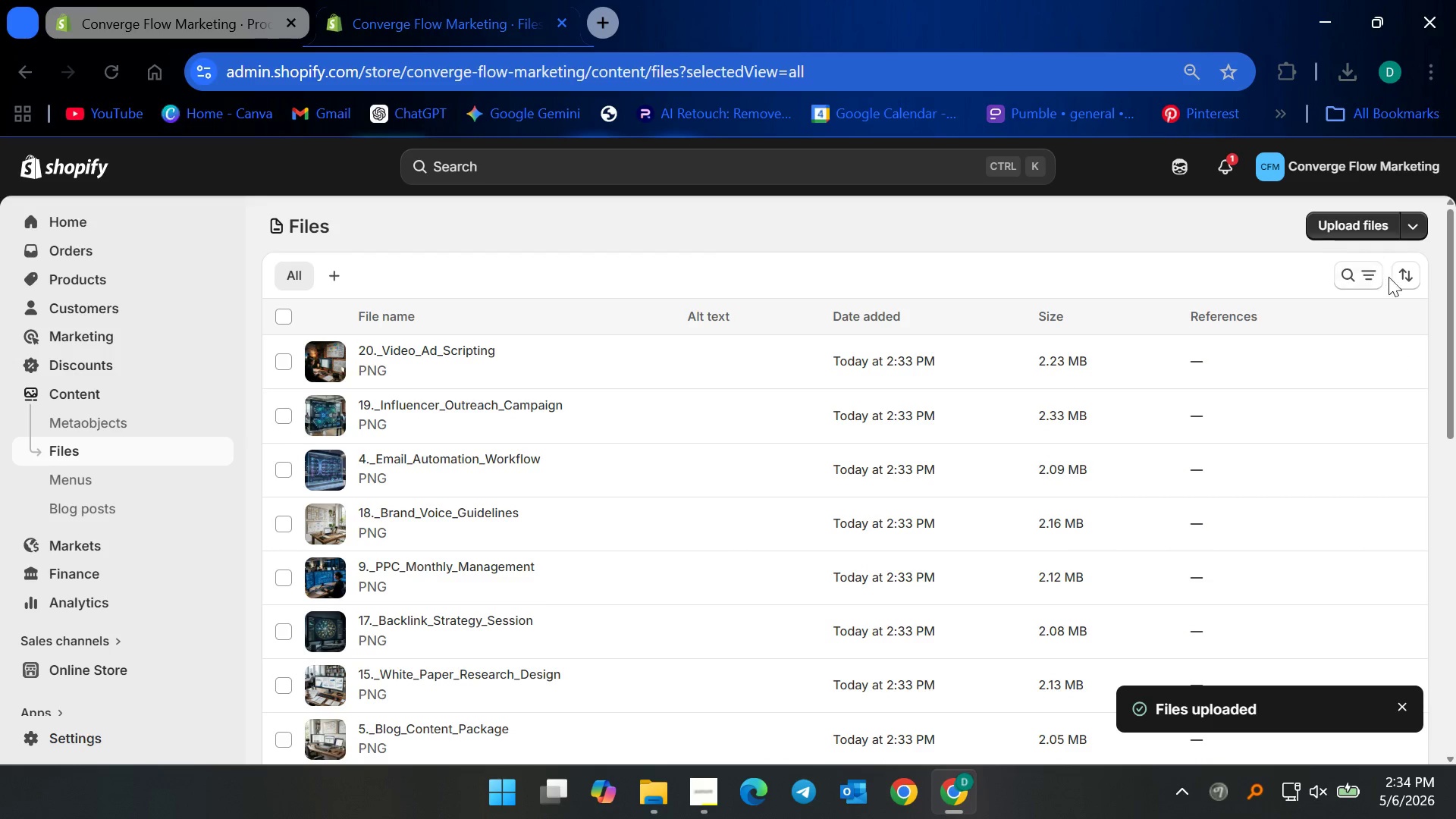 
left_click([1401, 277])
 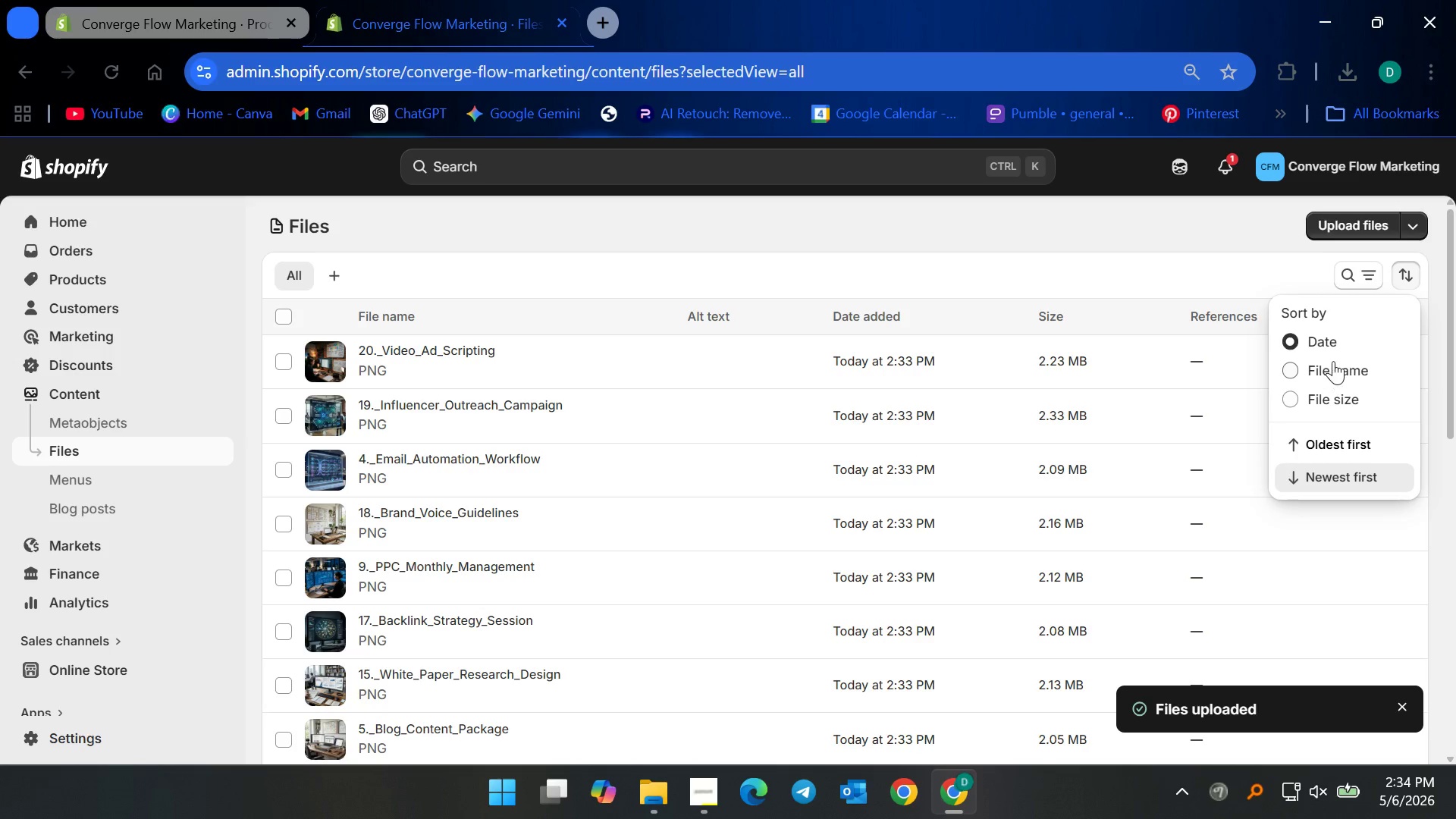 
left_click([1333, 361])
 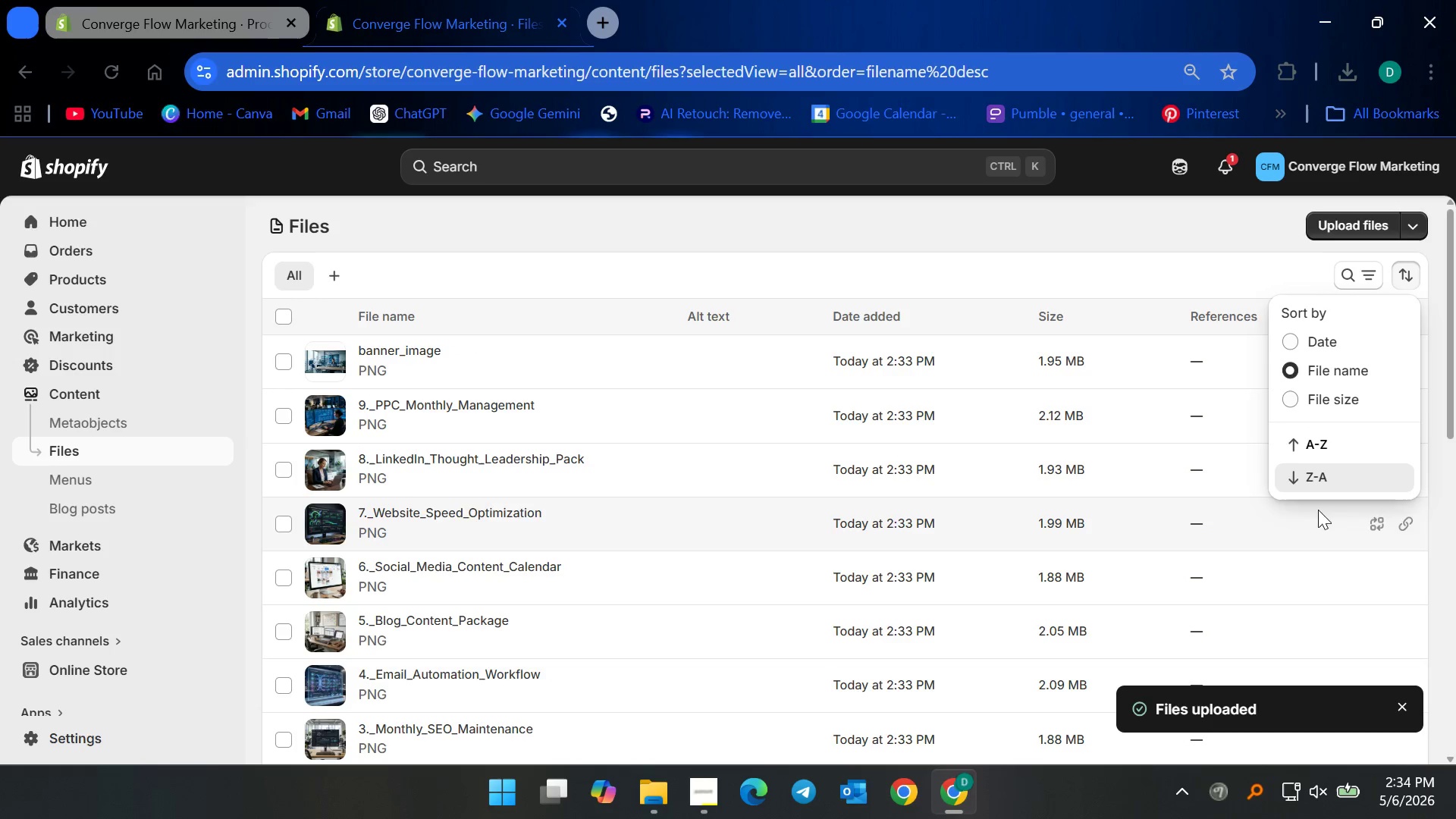 
left_click([1328, 443])
 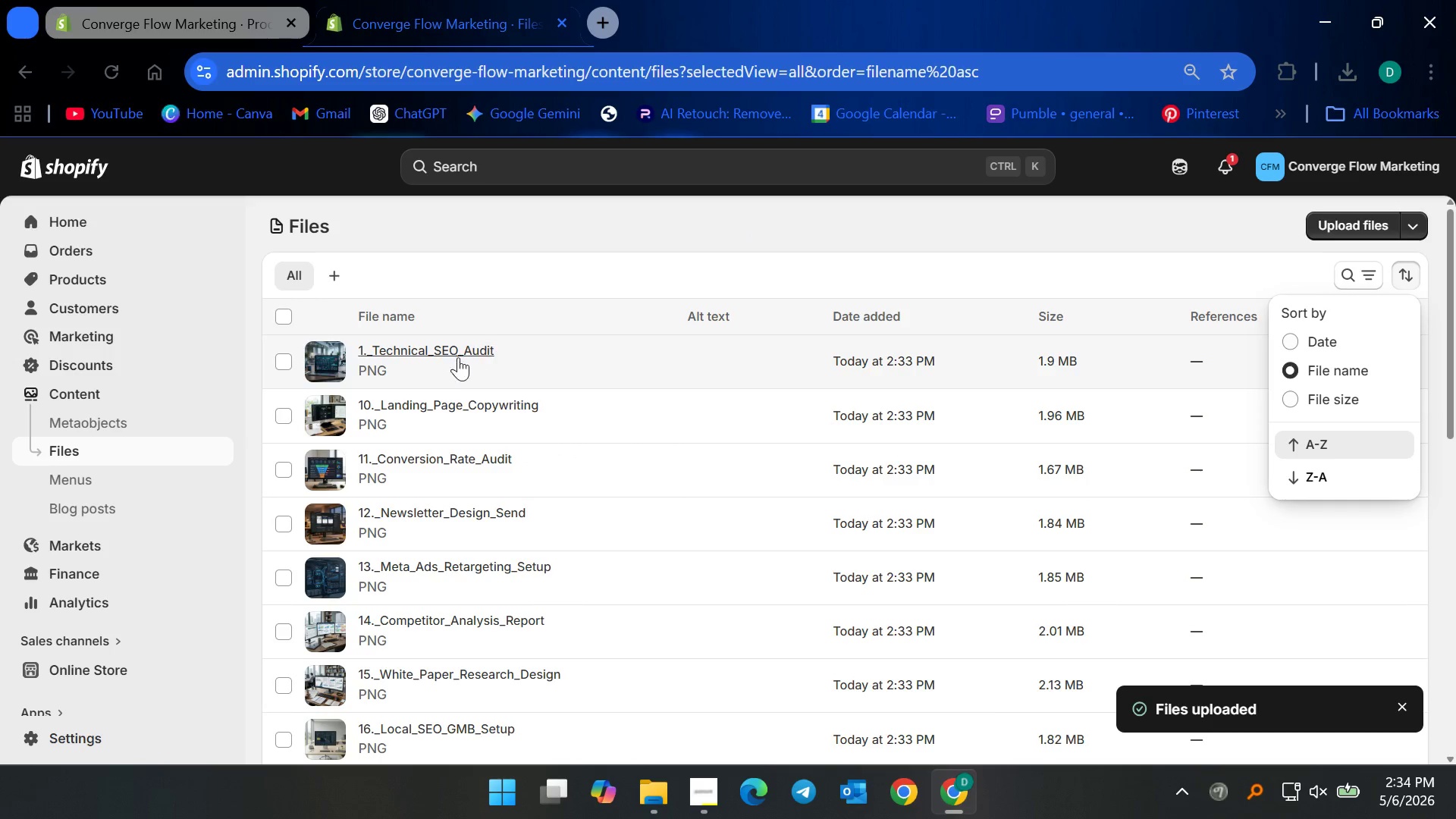 
scroll: coordinate [570, 516], scroll_direction: down, amount: 1.0
 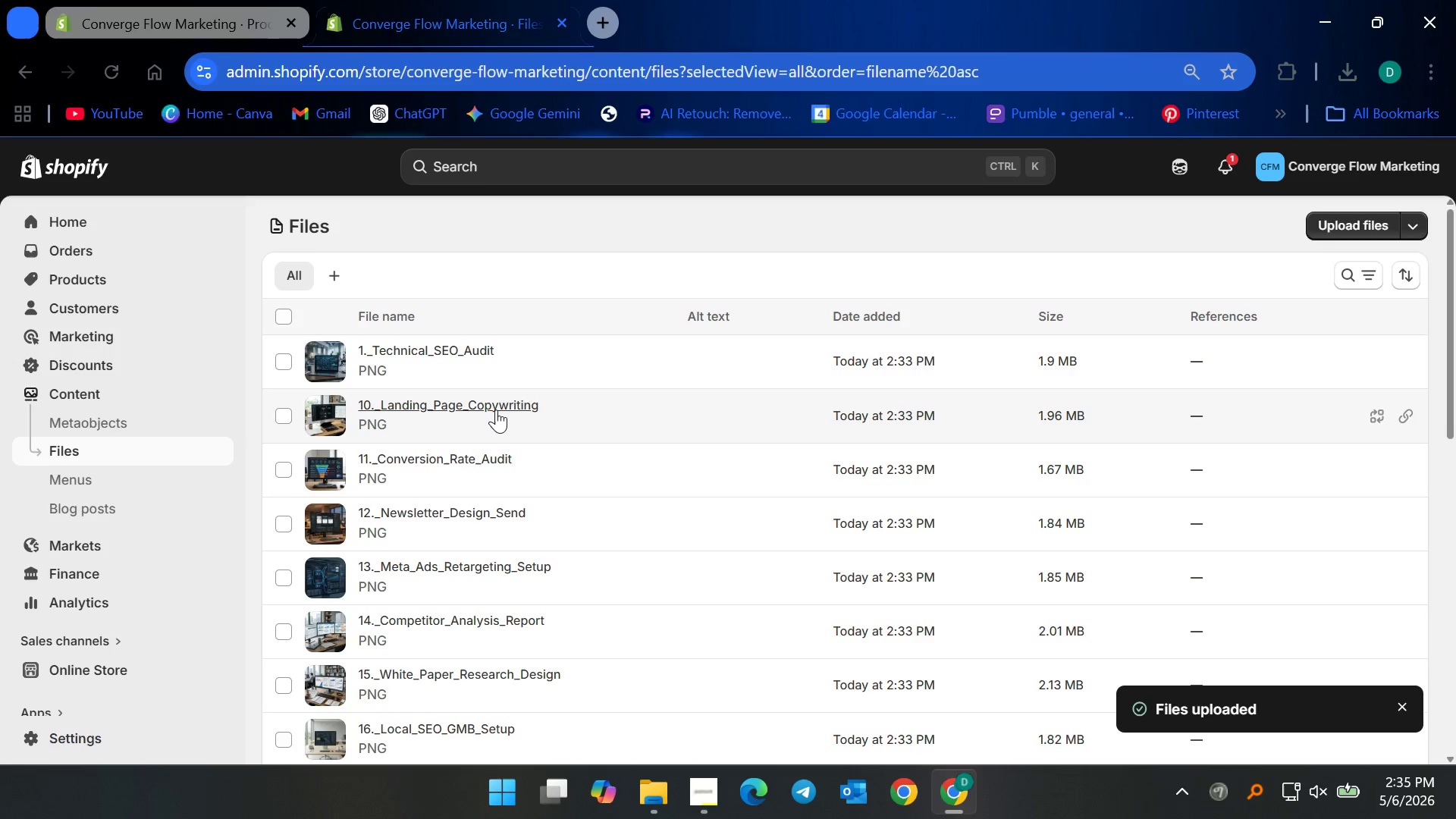 
wait(6.16)
 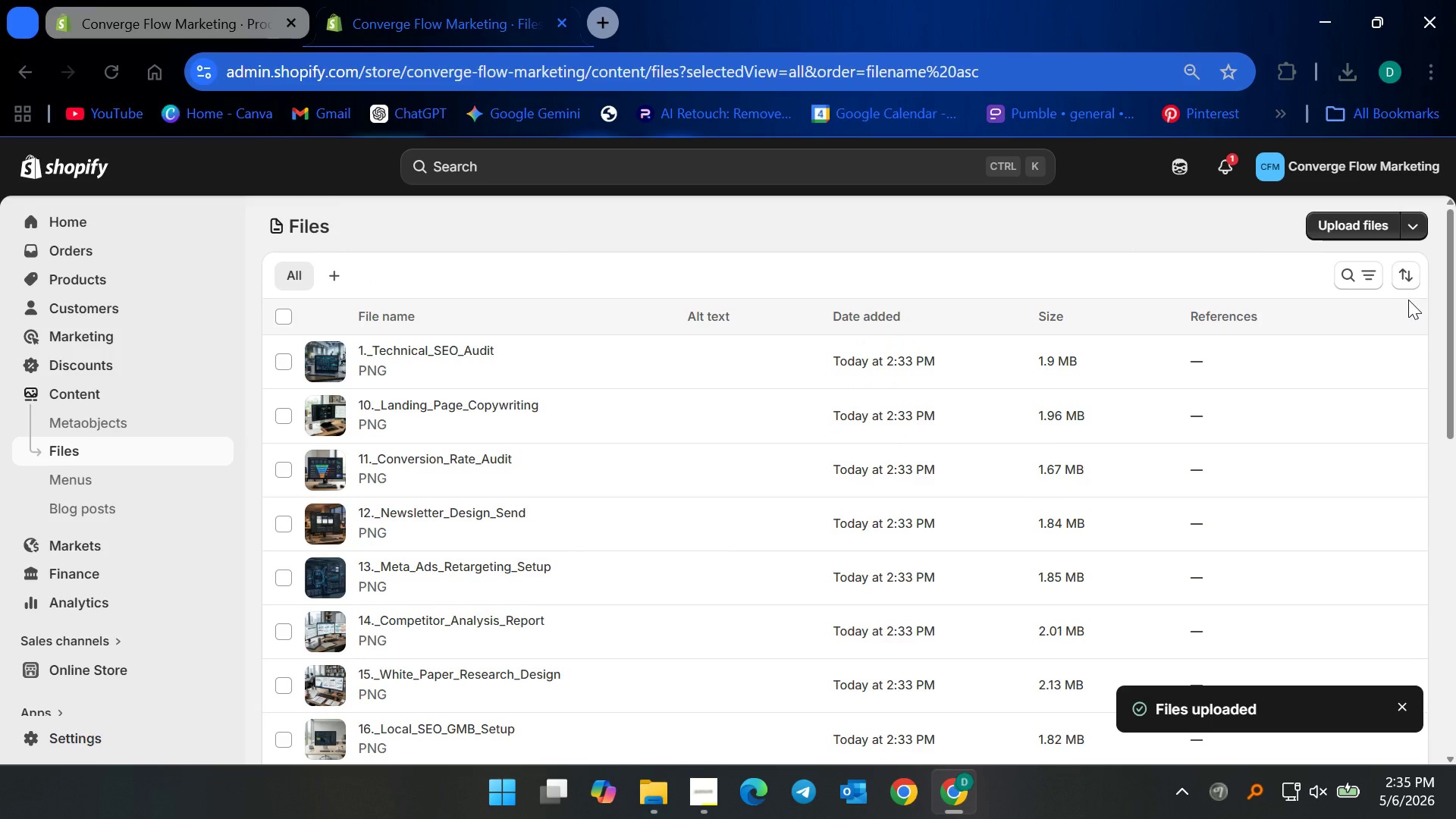 
scroll: coordinate [661, 472], scroll_direction: down, amount: 5.0
 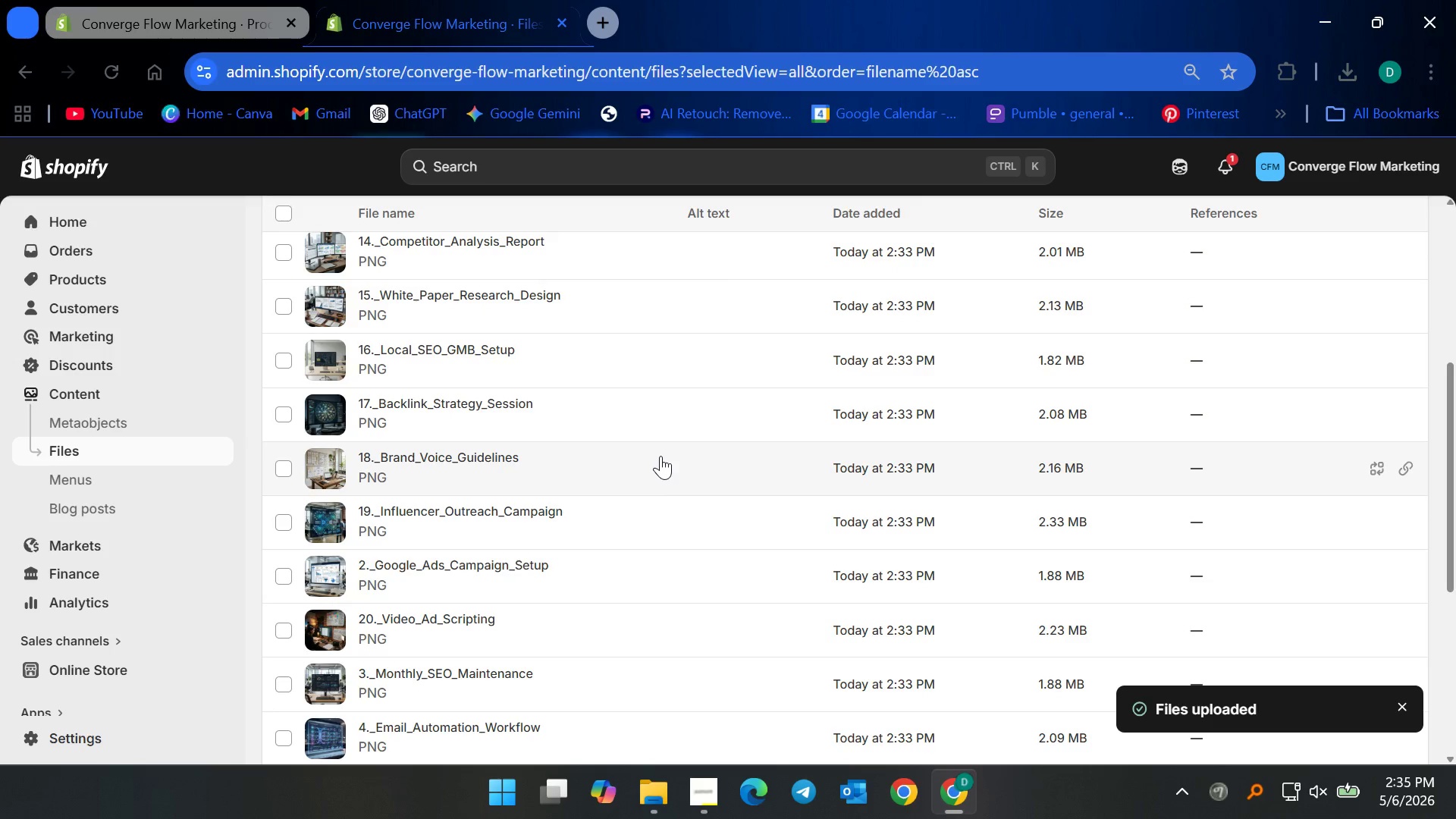 
scroll: coordinate [661, 456], scroll_direction: up, amount: 3.0
 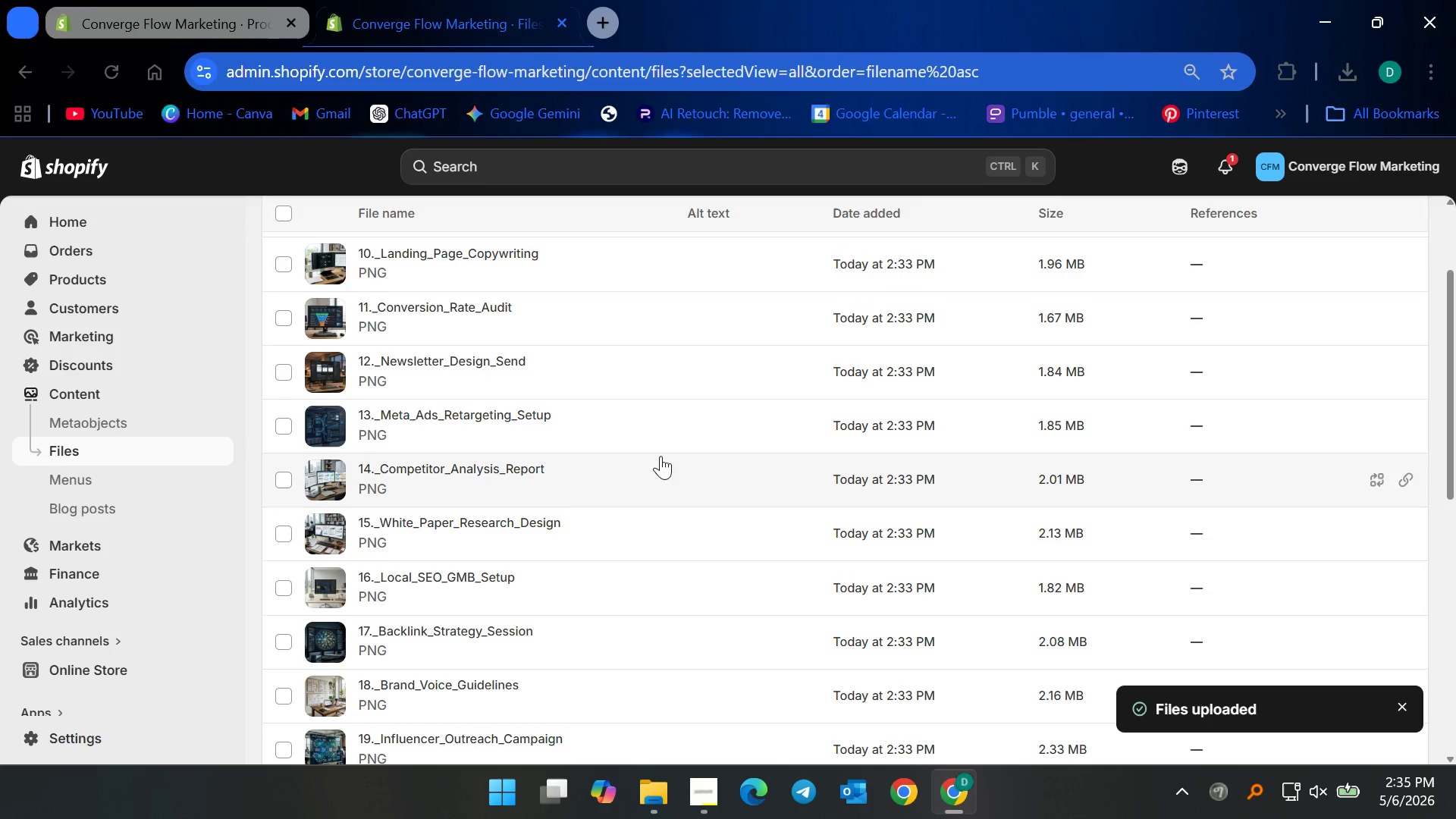 
scroll: coordinate [634, 451], scroll_direction: down, amount: 14.0
 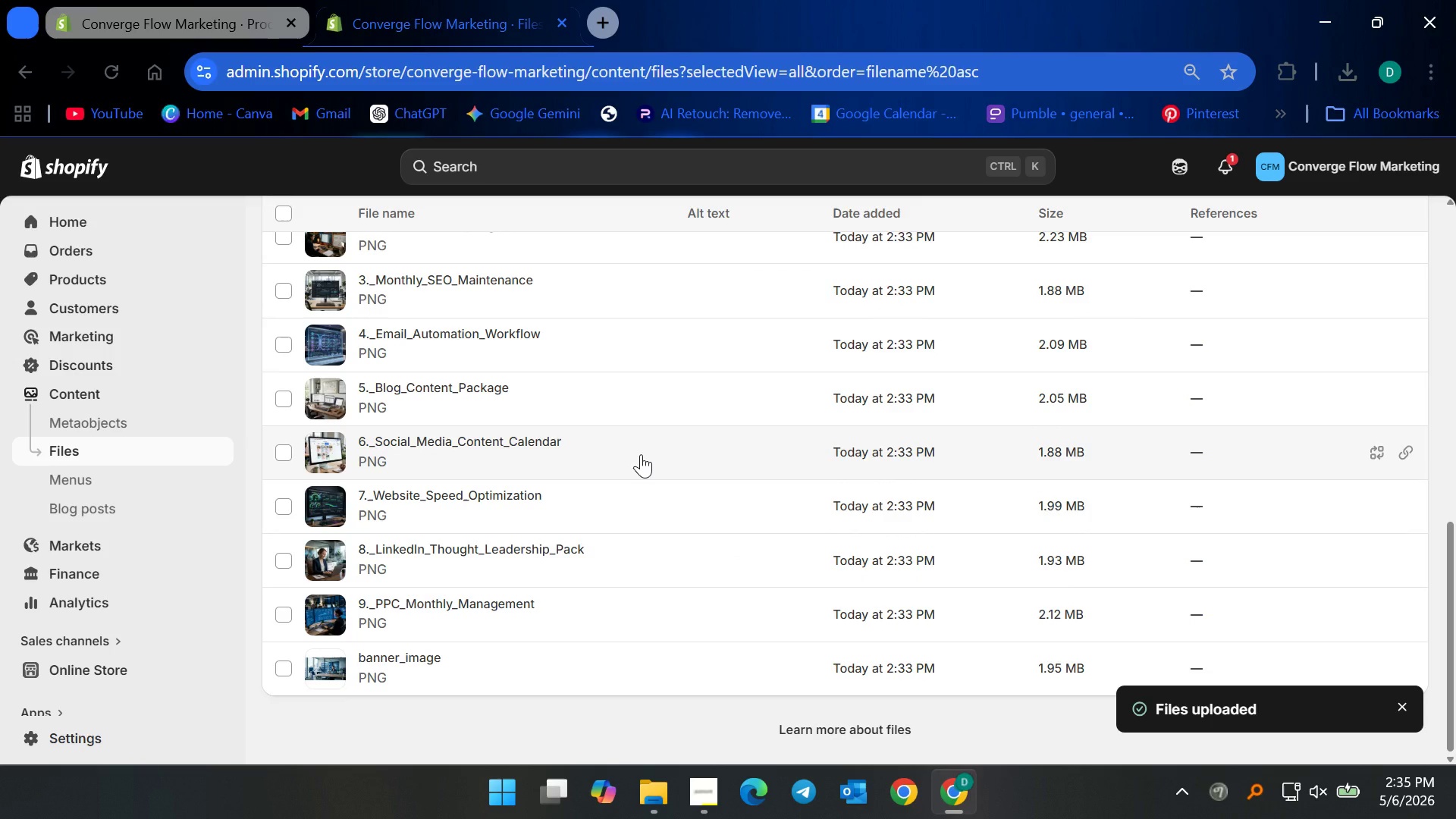 
scroll: coordinate [642, 454], scroll_direction: up, amount: 10.0
 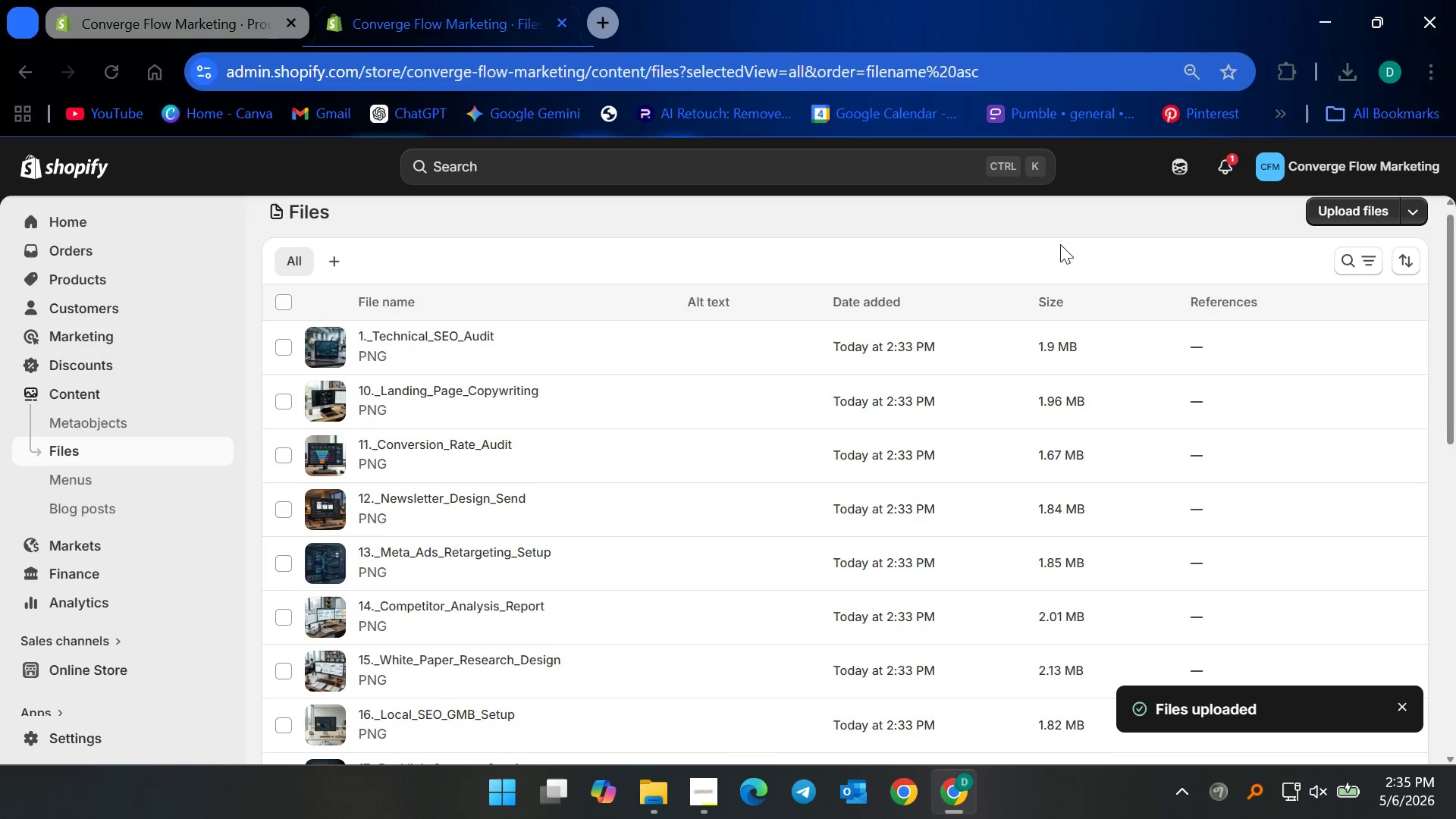 
left_click([1409, 259])
 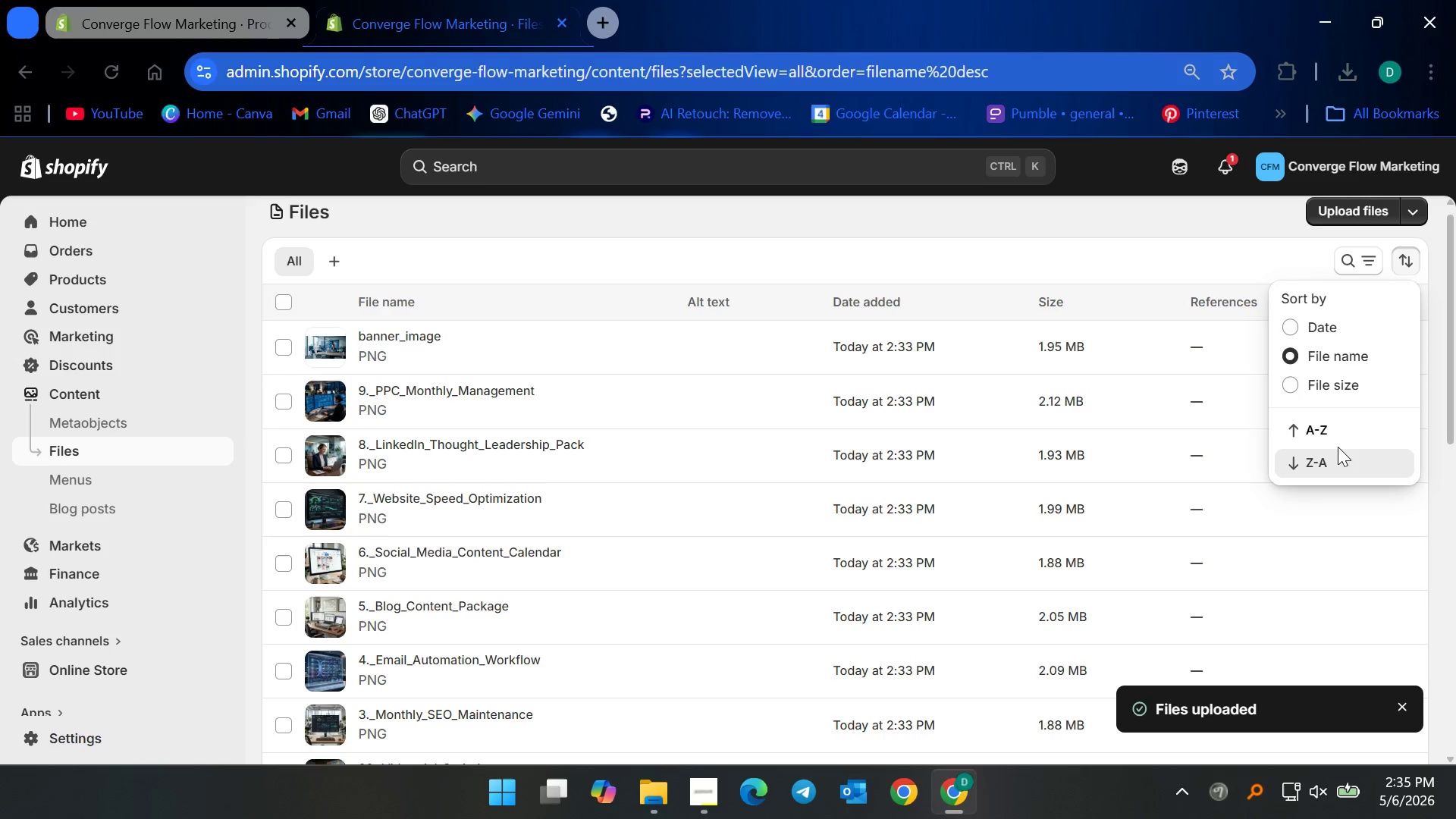 
wait(5.53)
 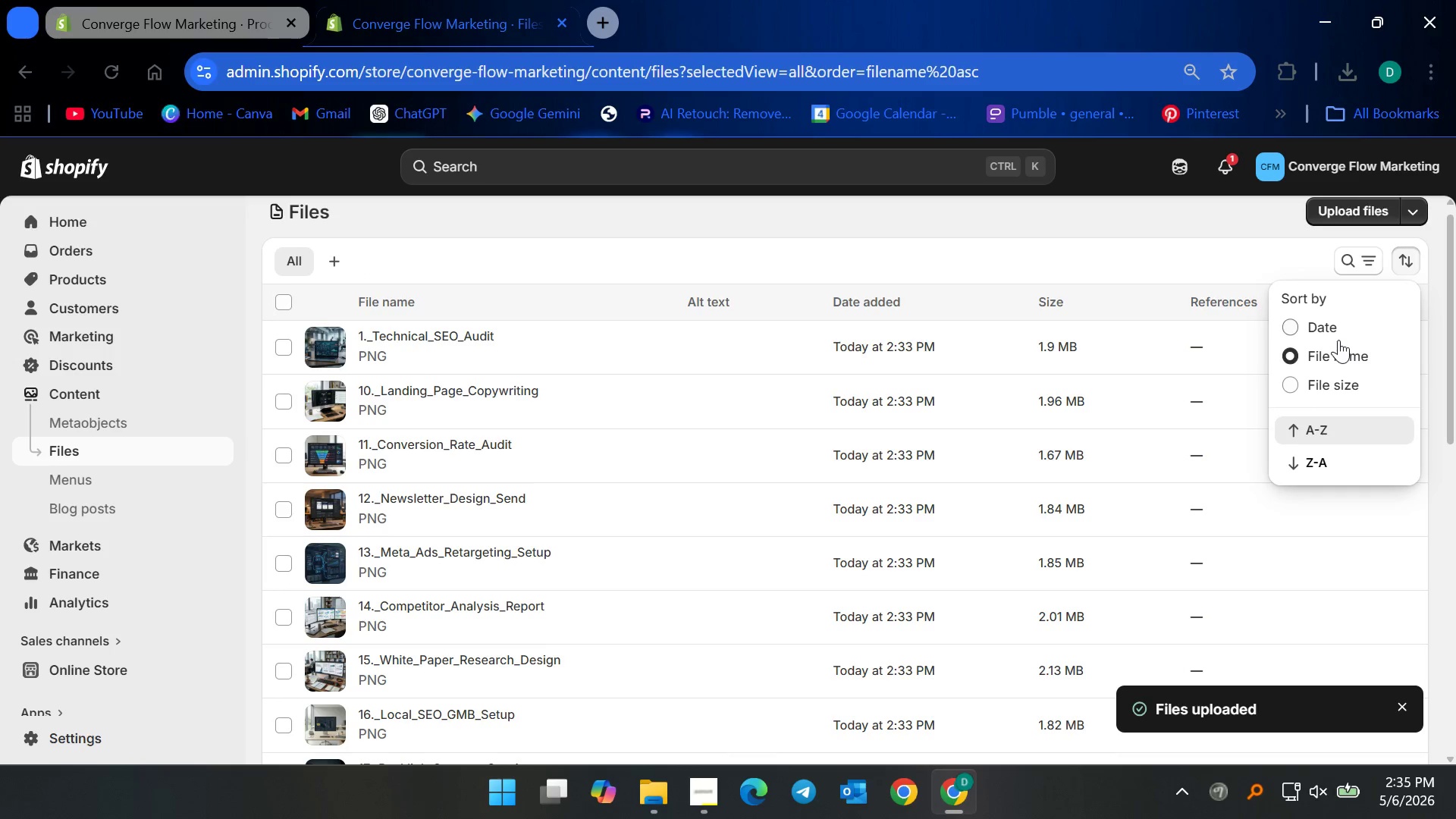 
left_click([1332, 427])
 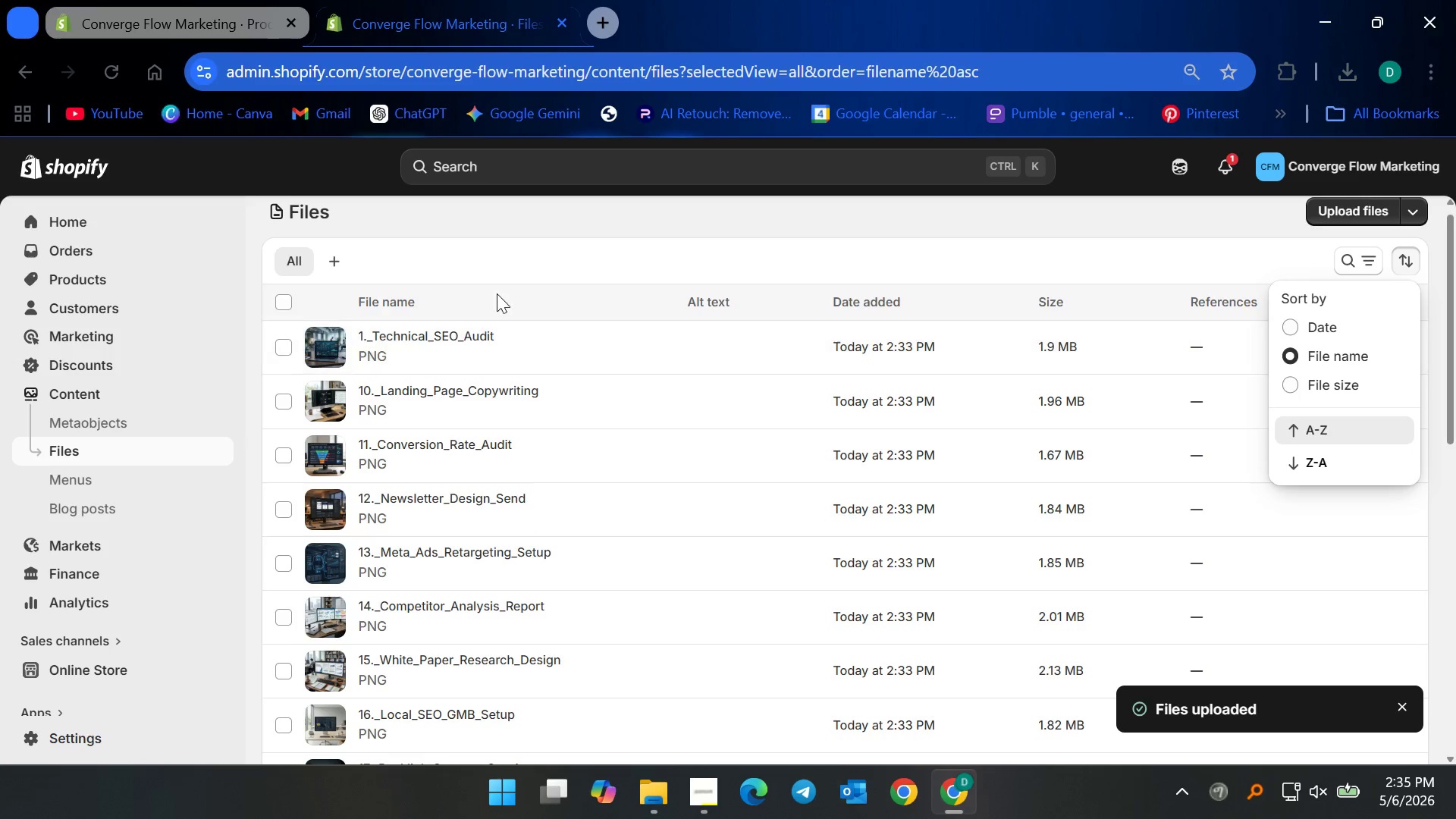 
left_click([571, 225])
 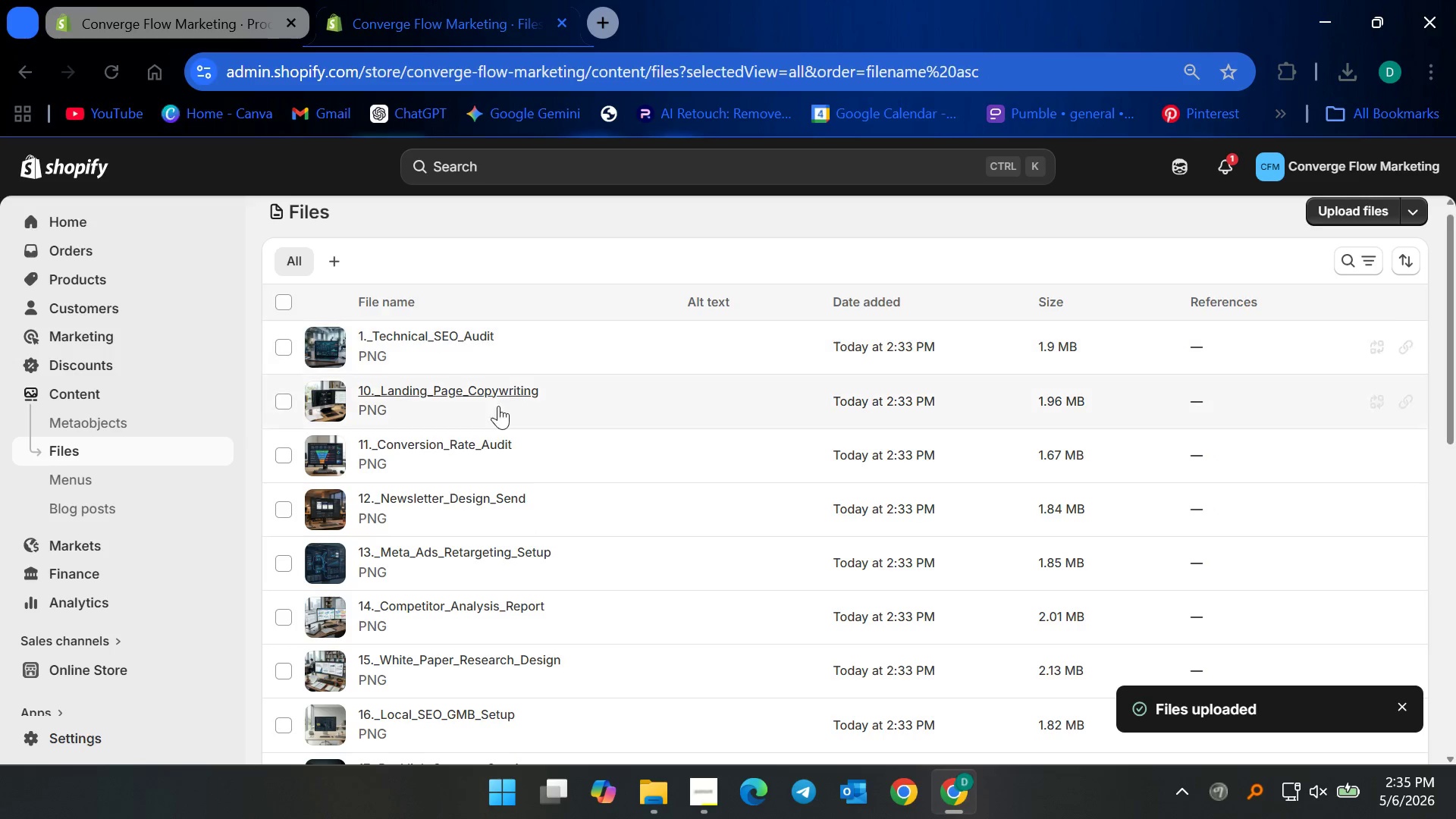 
scroll: coordinate [510, 449], scroll_direction: down, amount: 16.0
 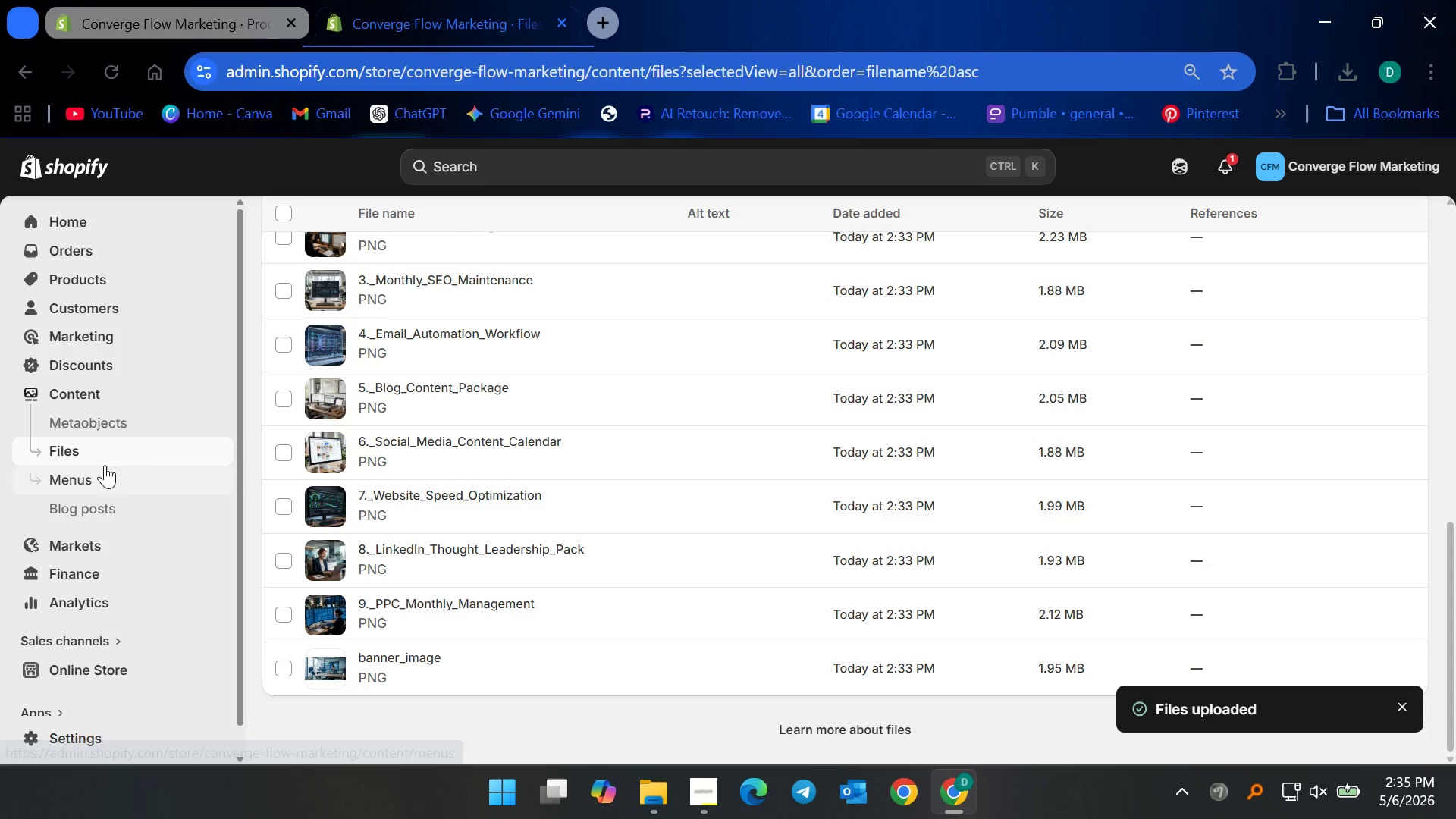 
left_click([101, 462])
 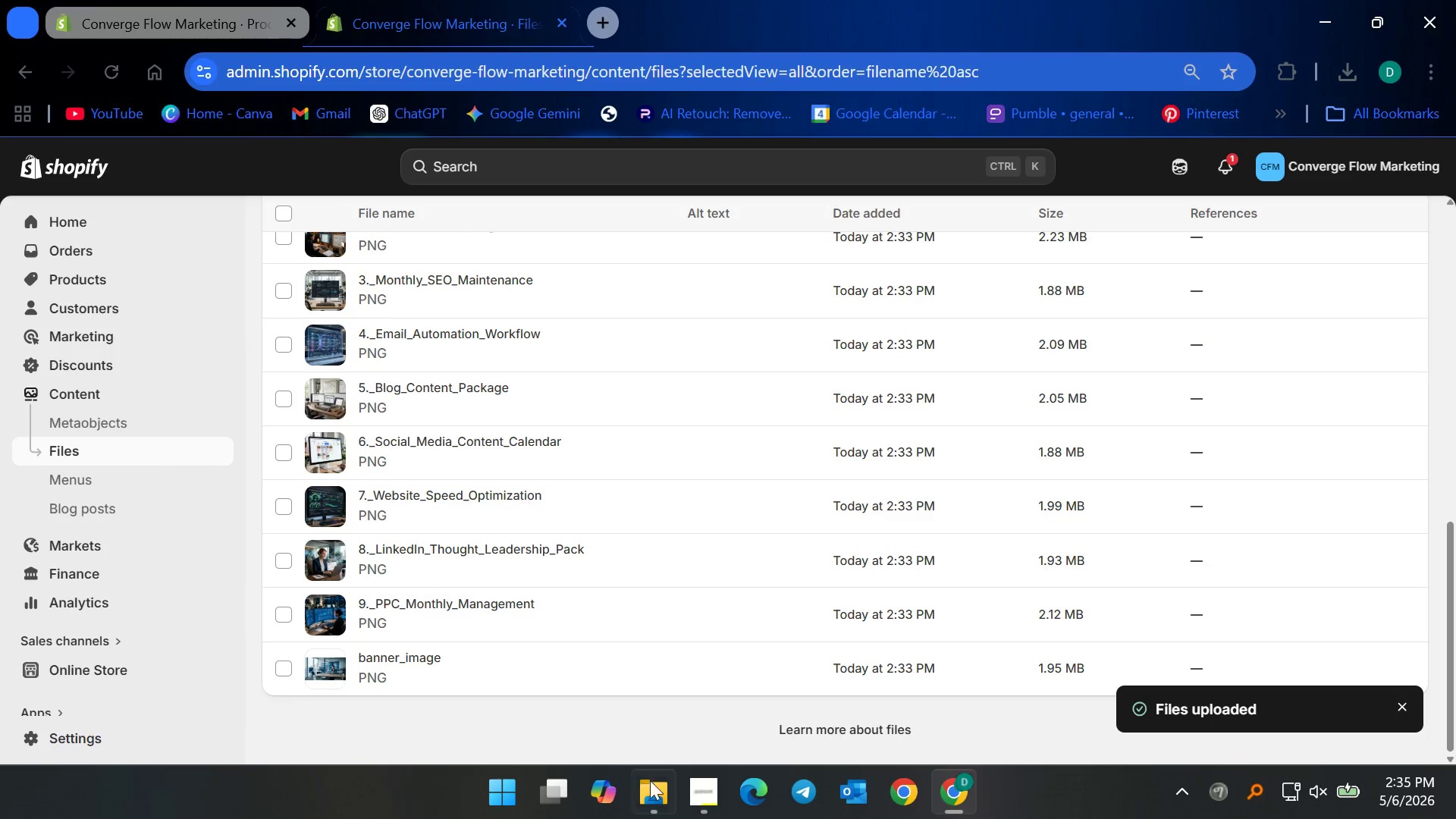 
left_click([656, 786])
 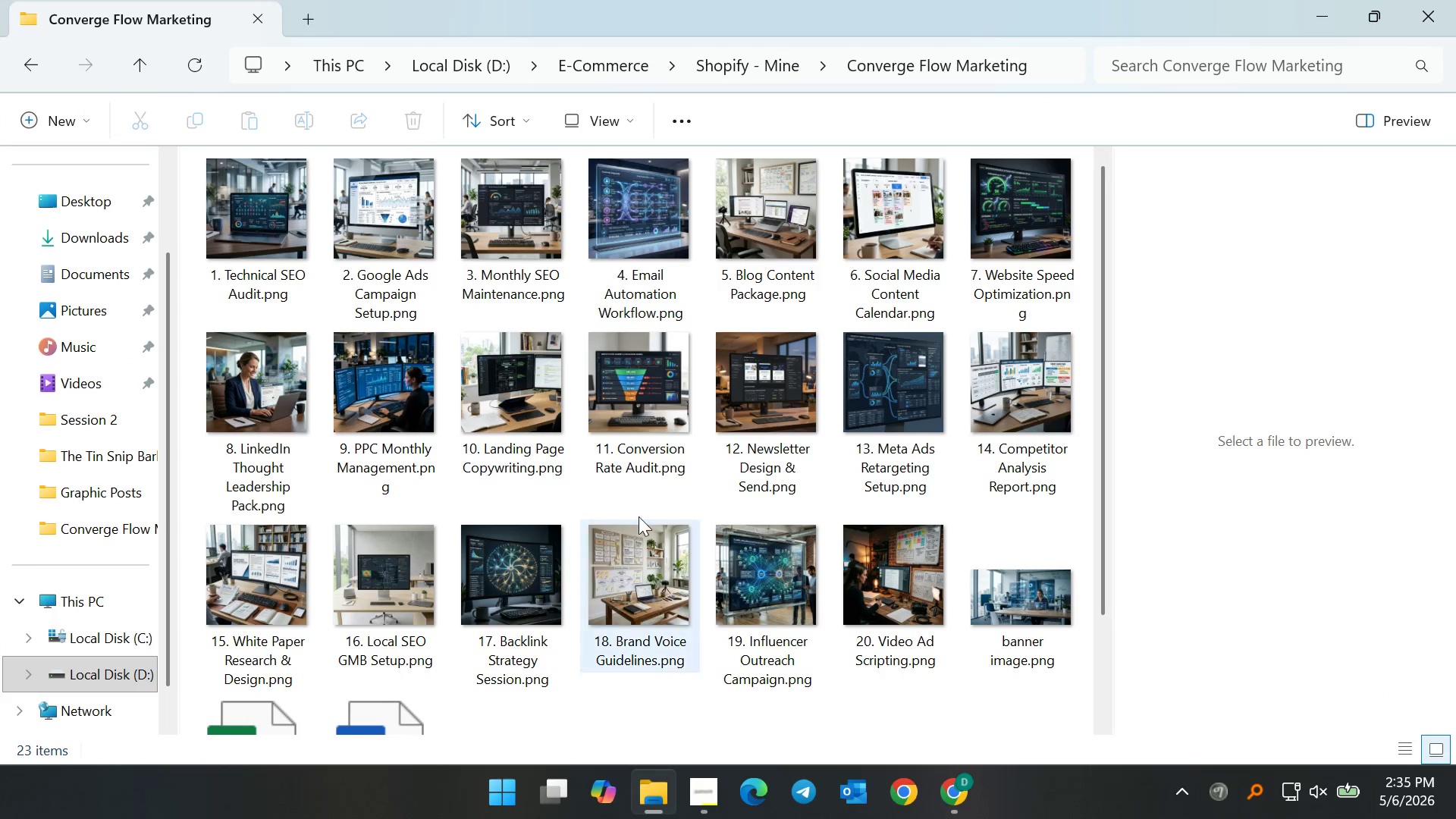 
scroll: coordinate [535, 505], scroll_direction: down, amount: 6.0
 